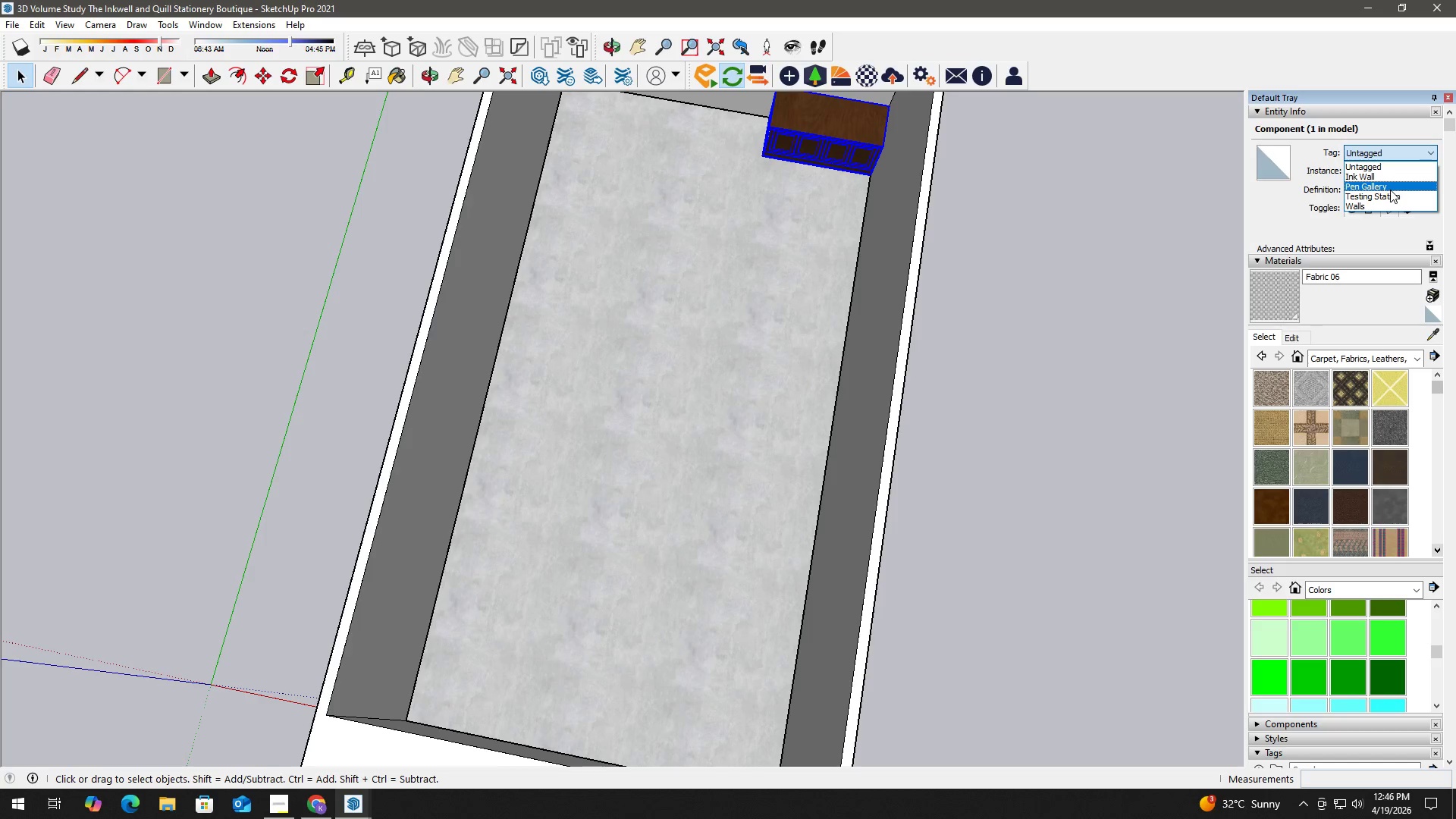 
scroll: coordinate [1442, 180], scroll_direction: up, amount: 8.0
 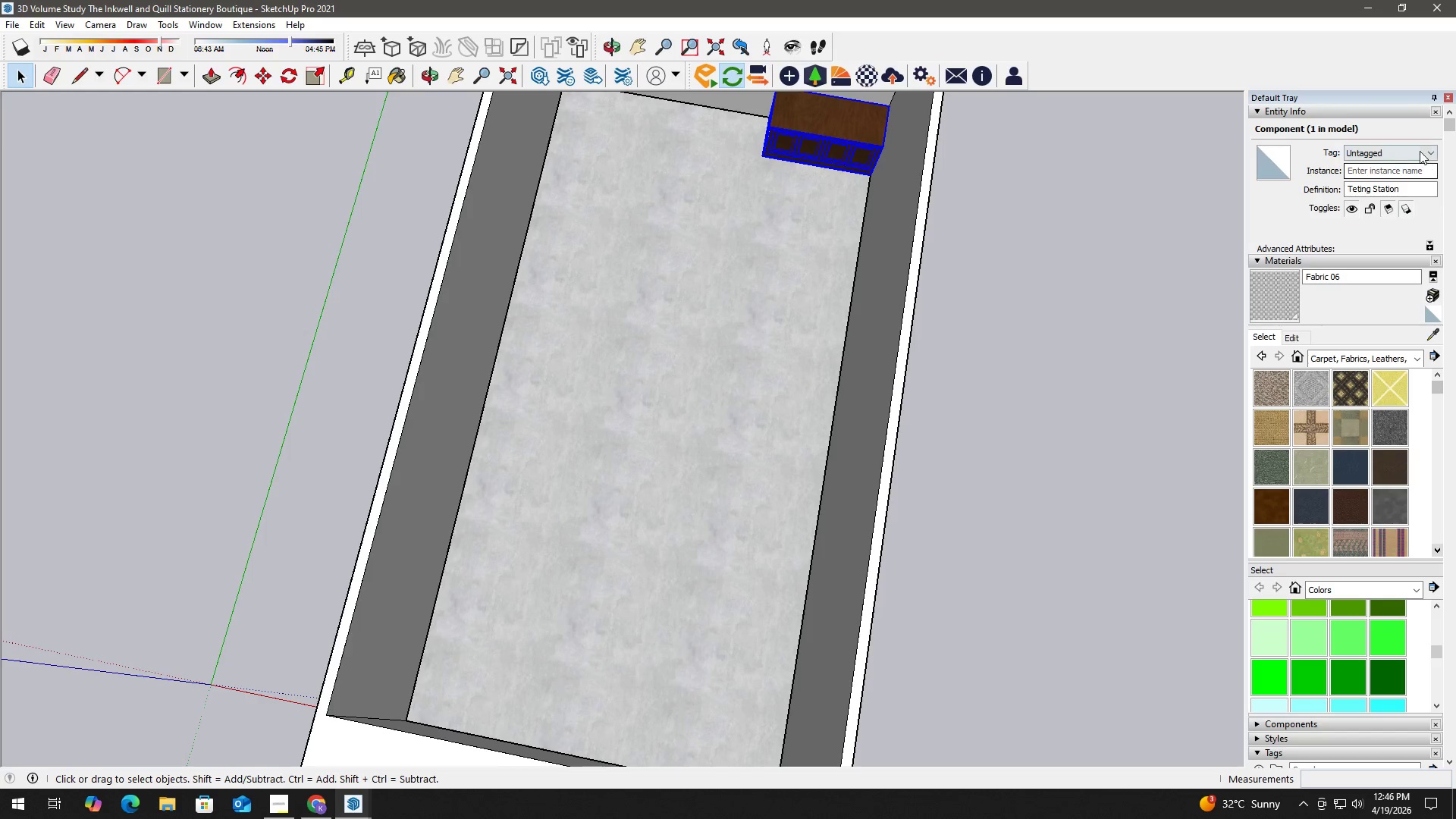 
left_click([1390, 194])
 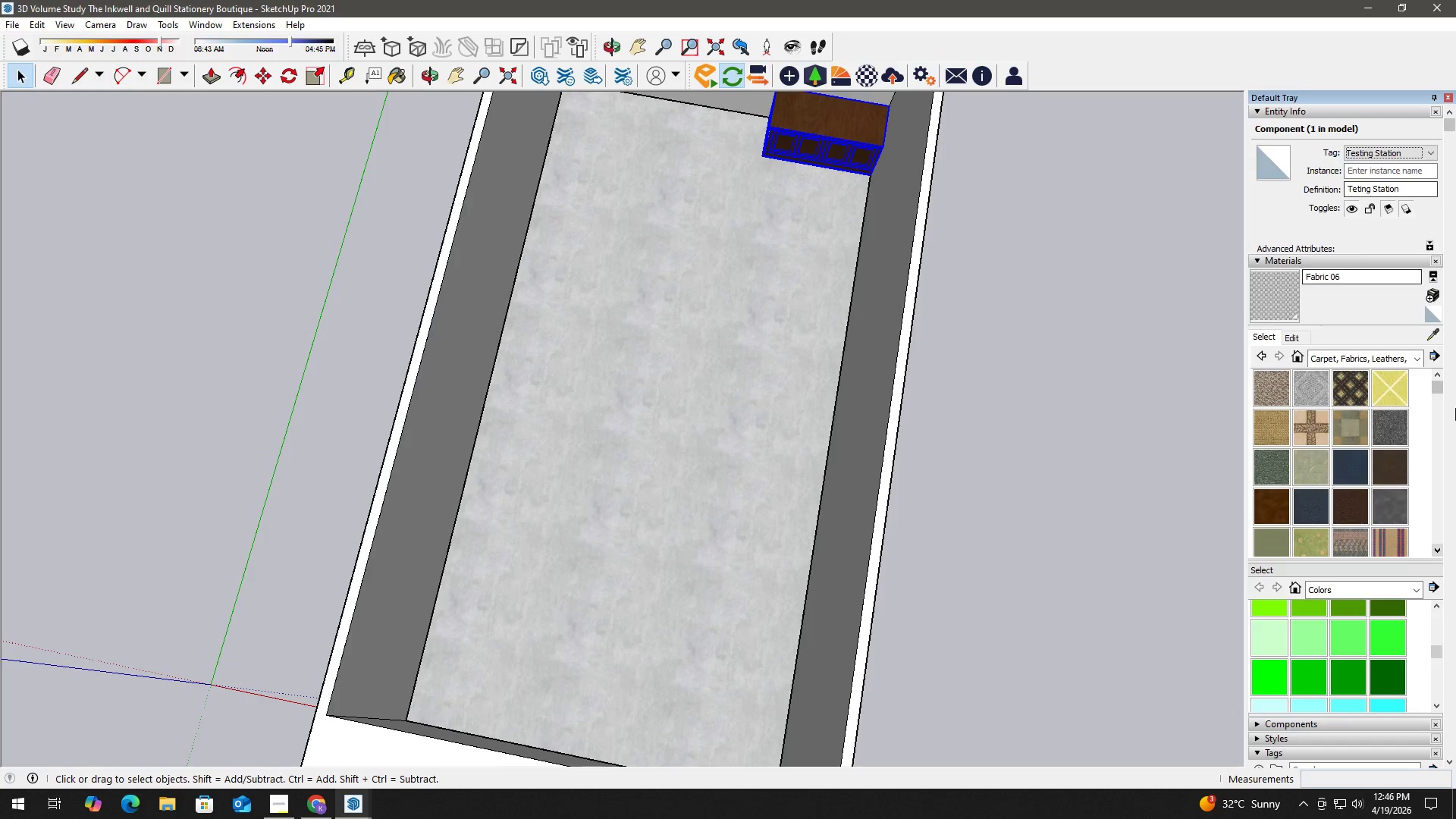 
scroll: coordinate [1437, 485], scroll_direction: down, amount: 6.0
 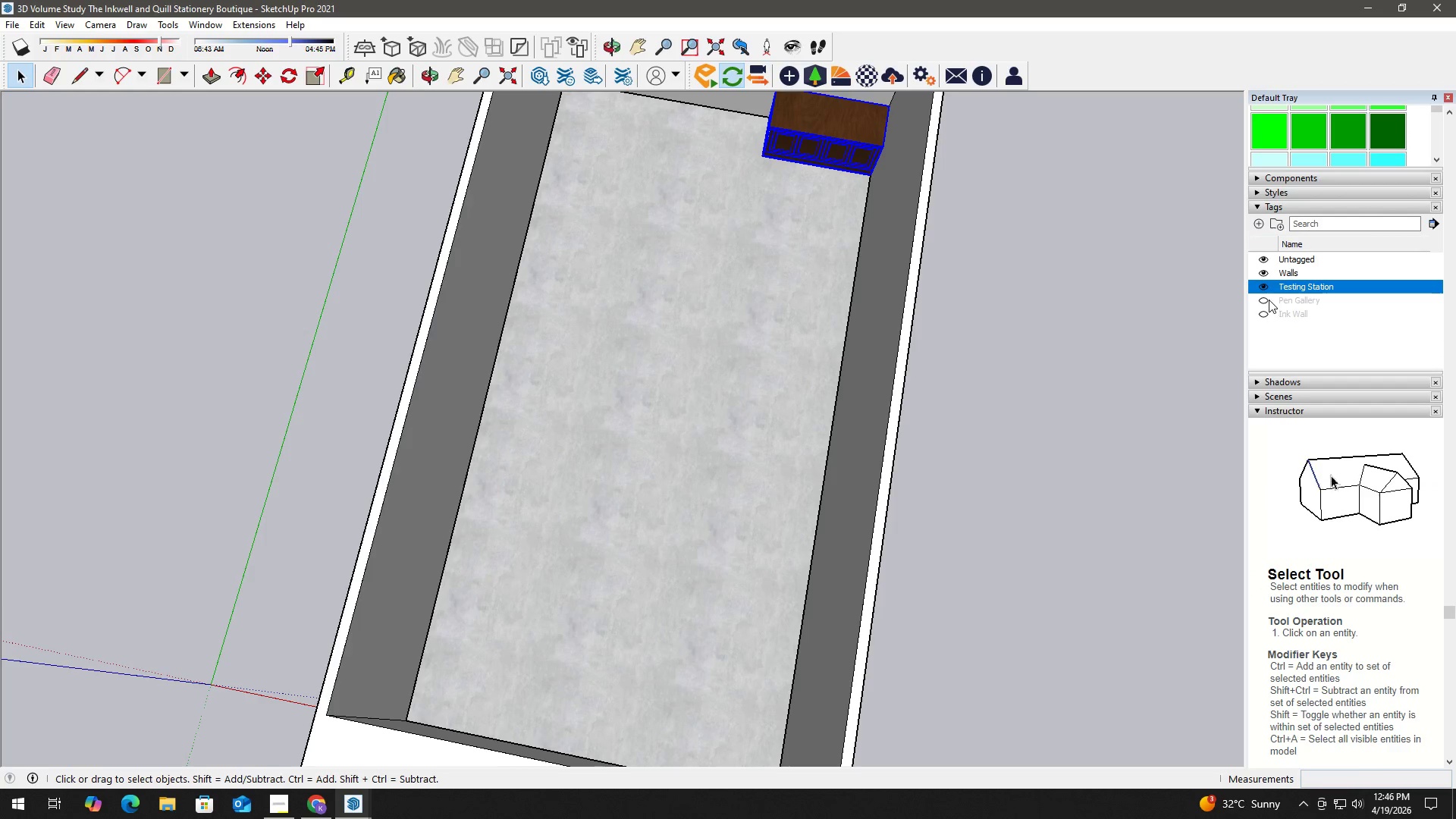 
left_click([1263, 287])
 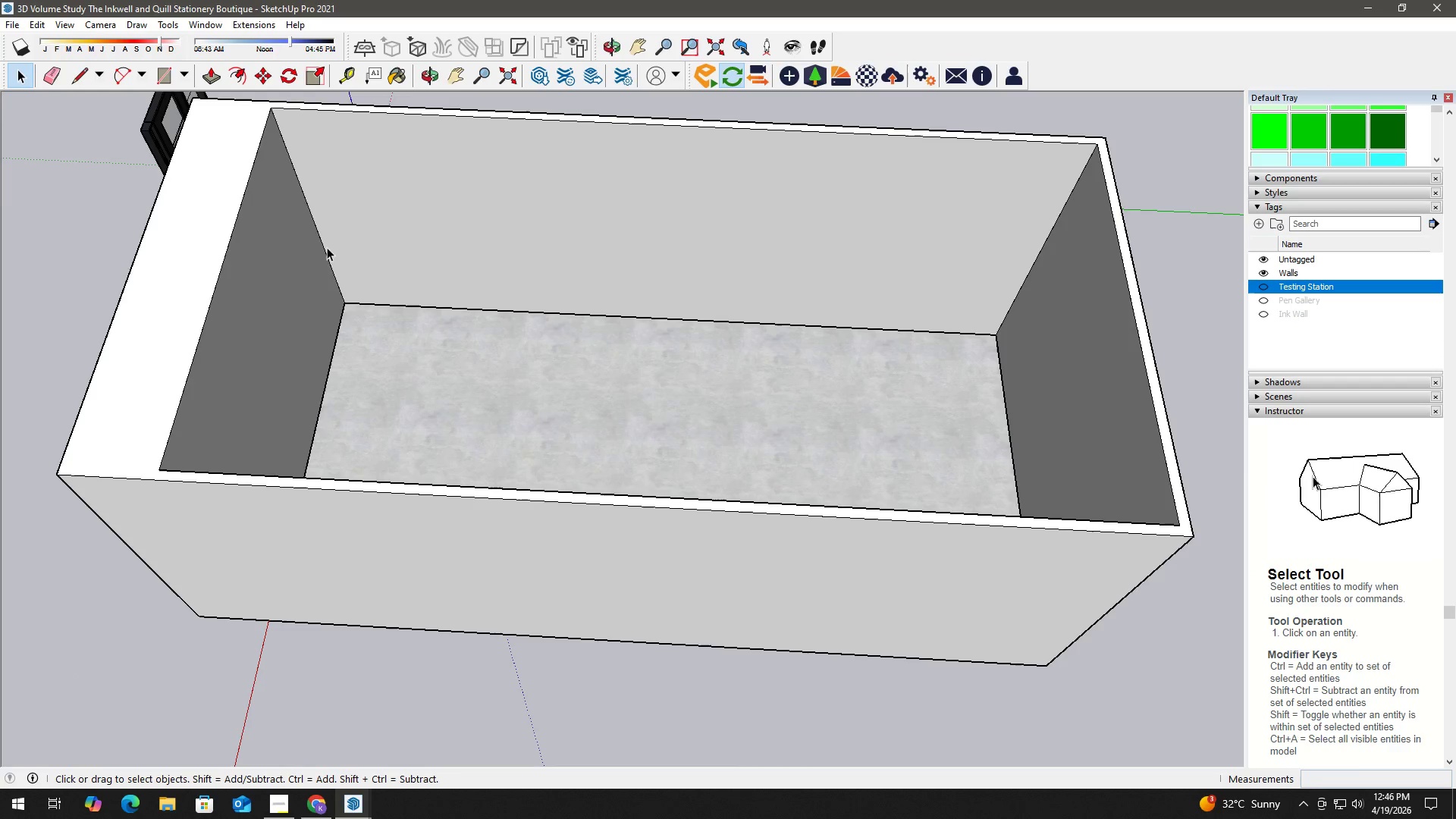 
scroll: coordinate [300, 222], scroll_direction: up, amount: 7.0
 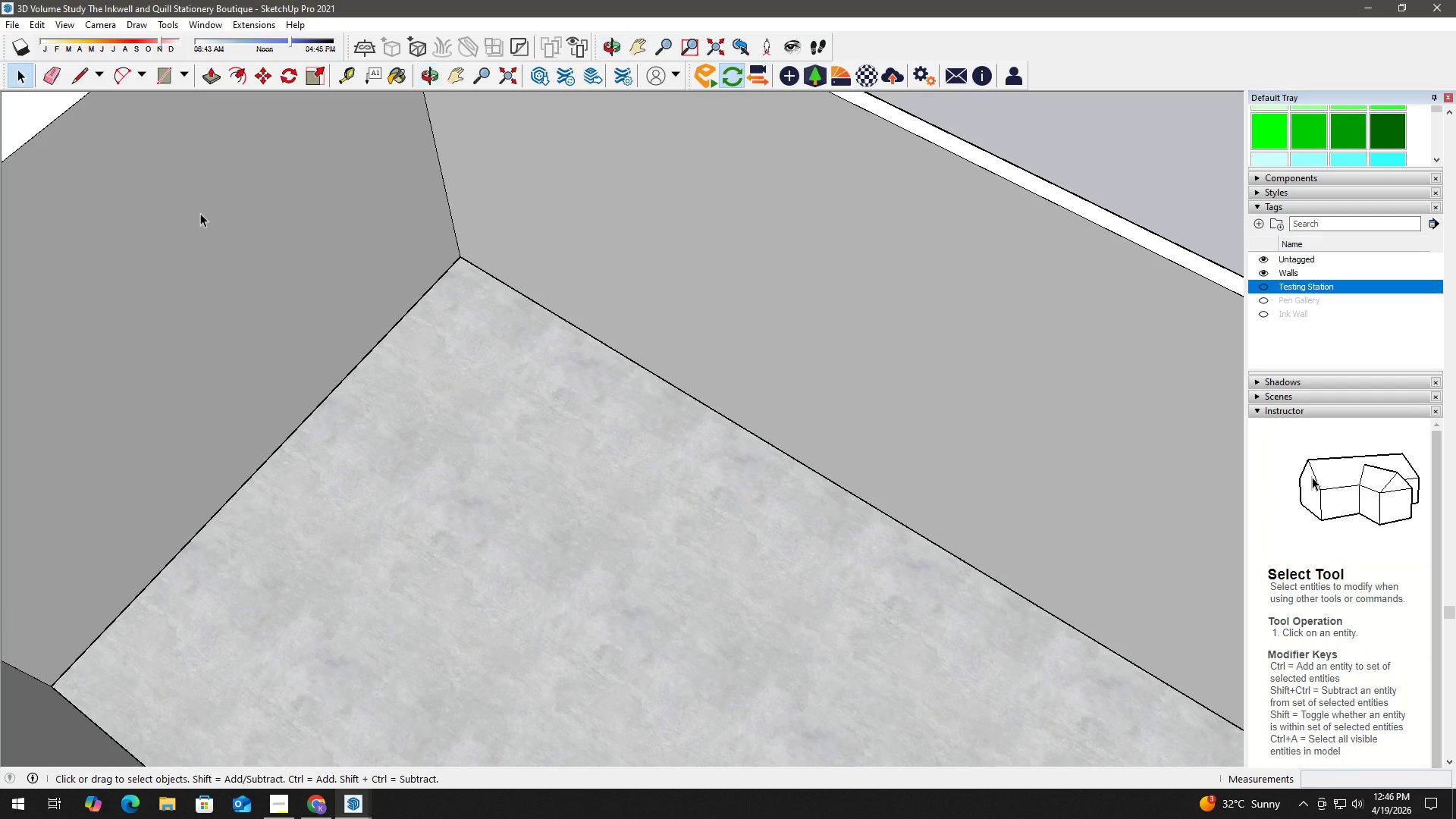 
key(H)
 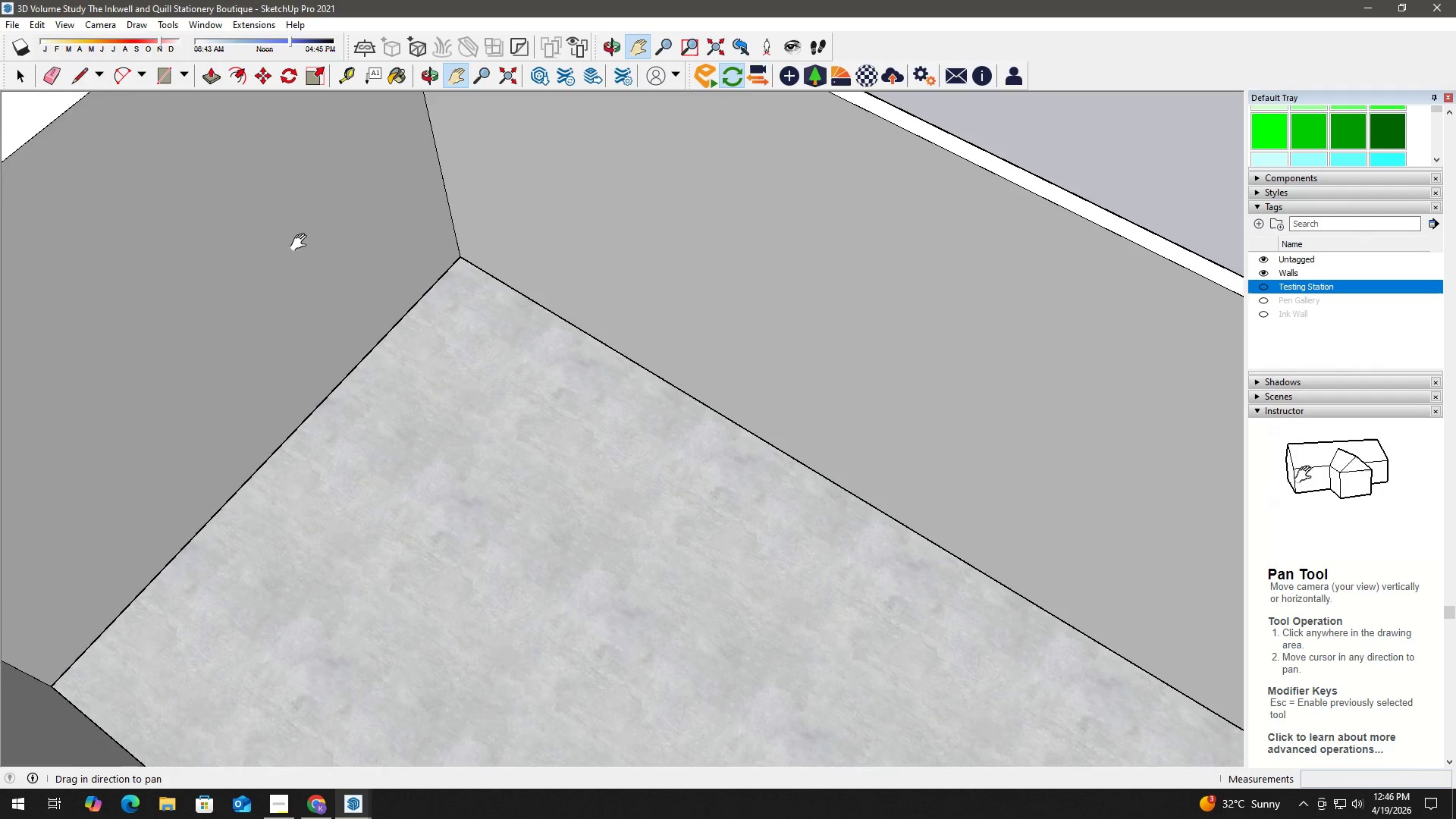 
left_click_drag(start_coordinate=[307, 249], to_coordinate=[567, 410])
 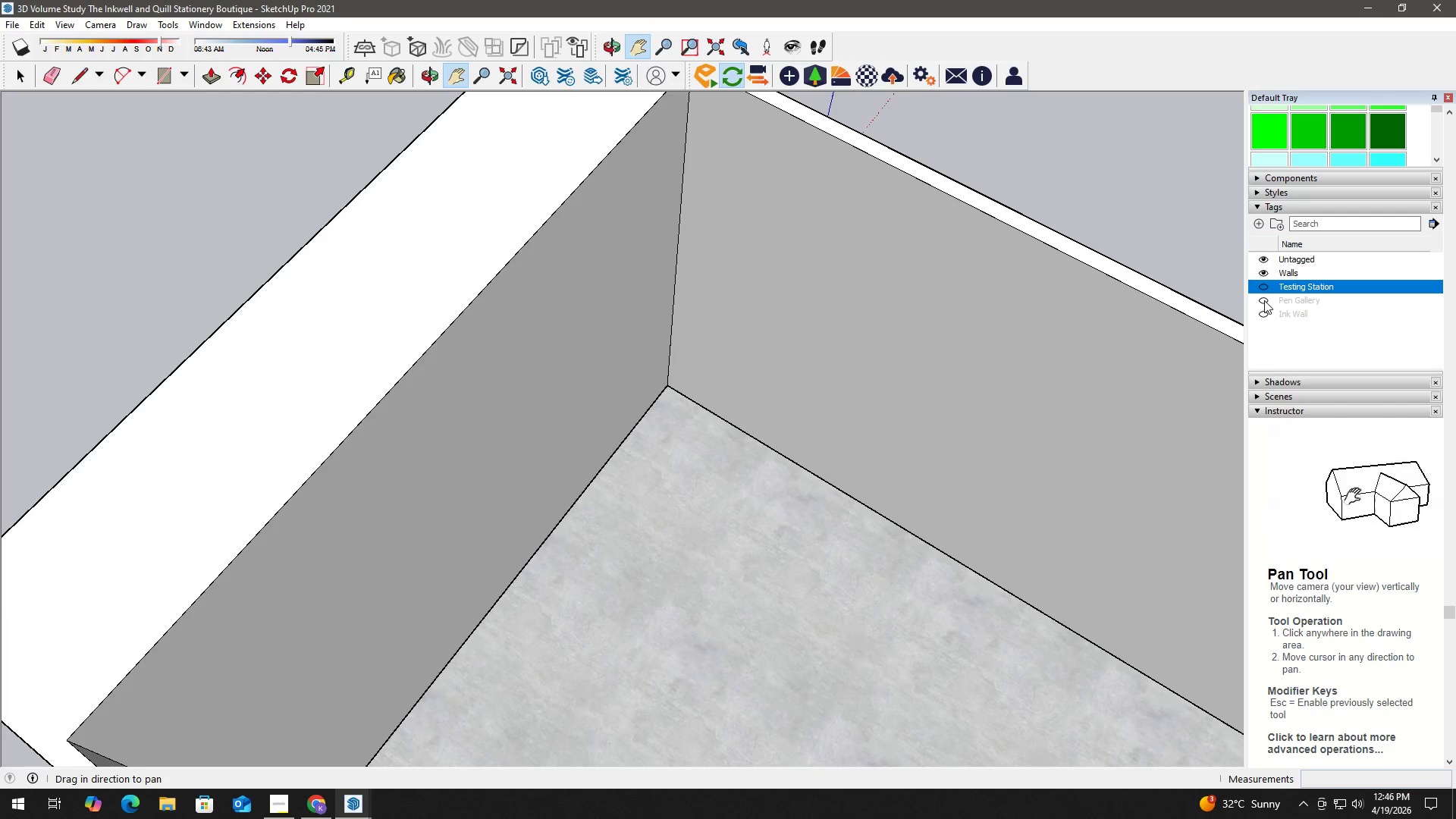 
left_click([1262, 310])
 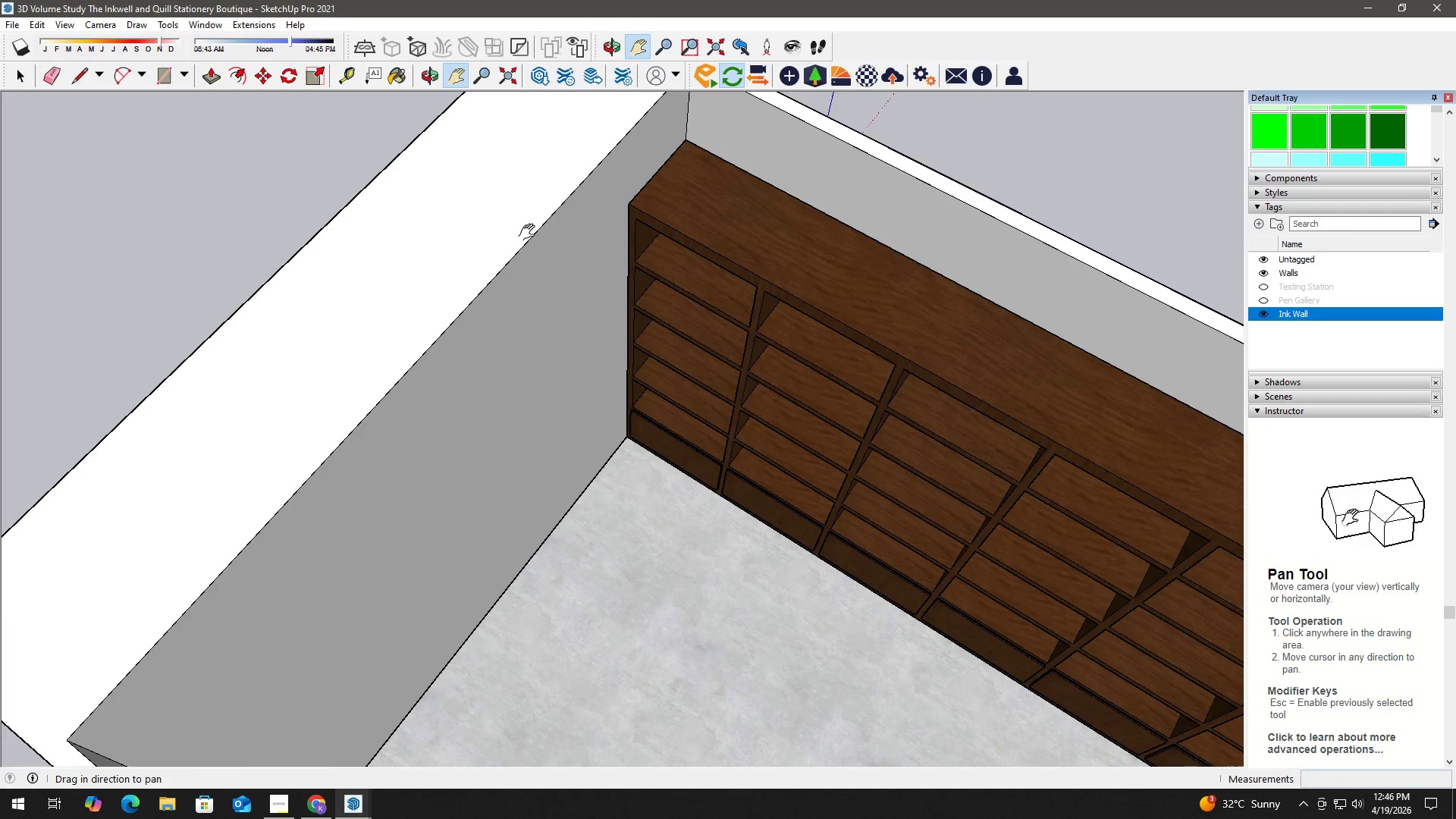 
key(T)
 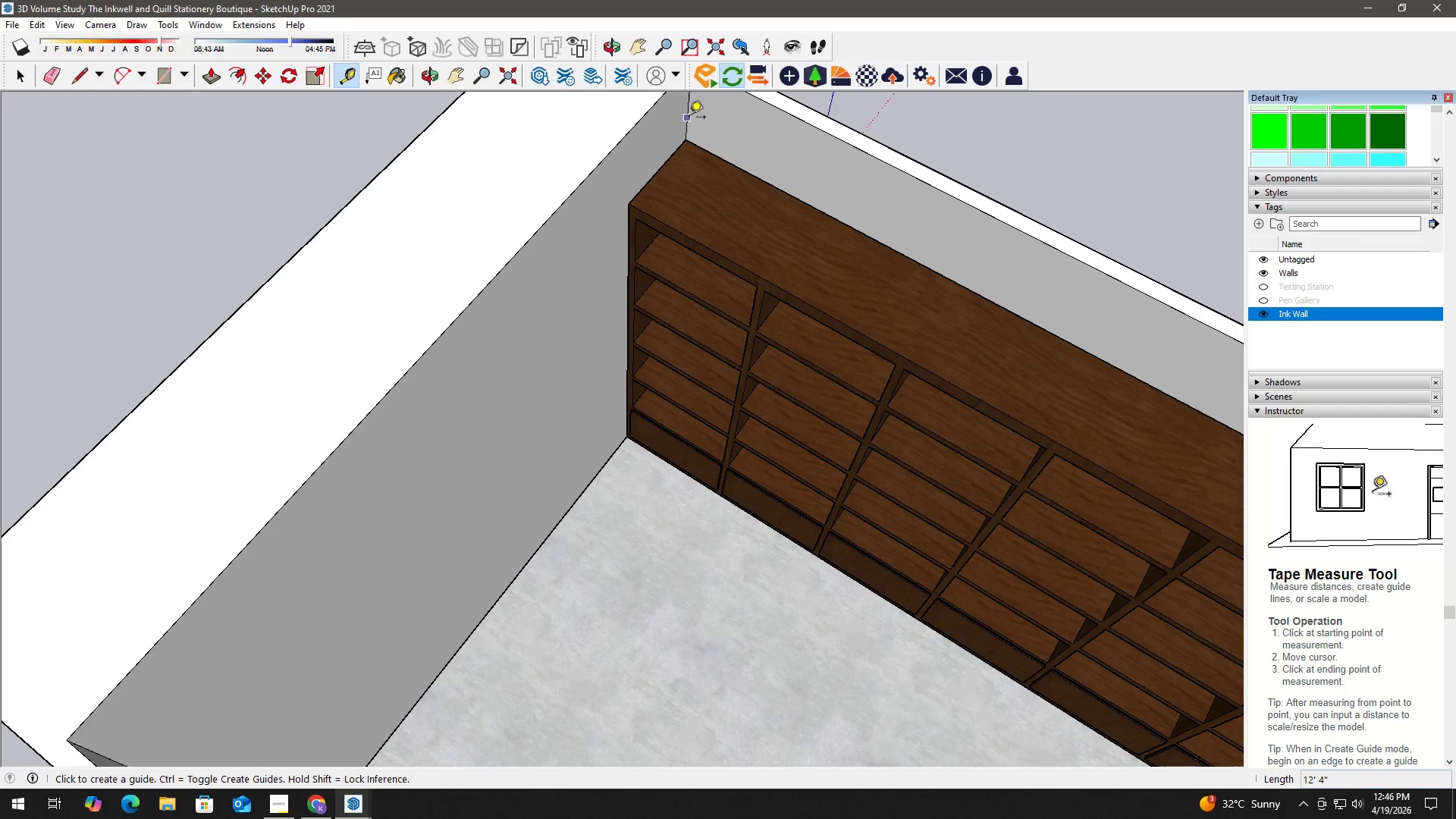 
left_click([686, 118])
 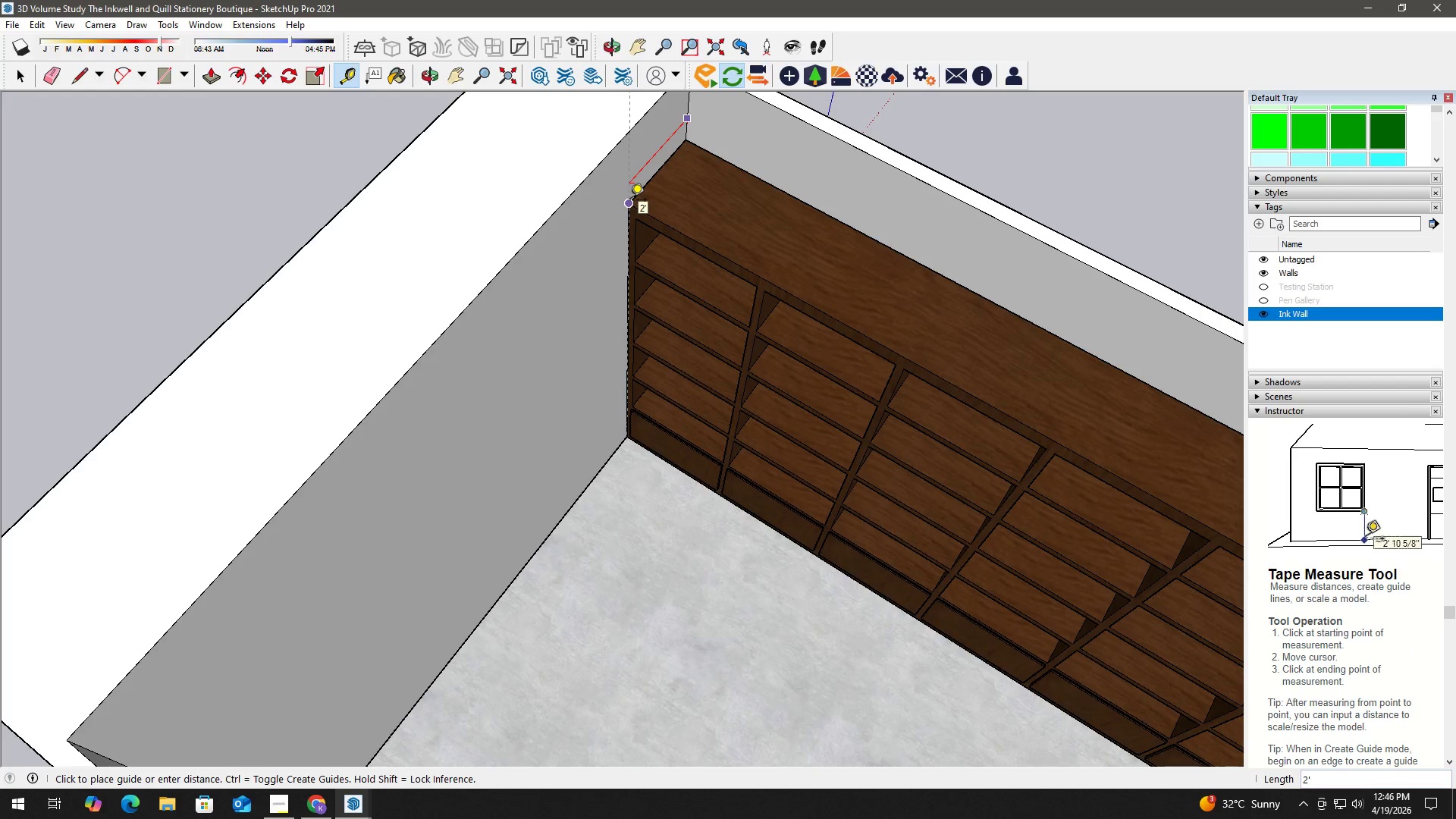 
key(Space)
 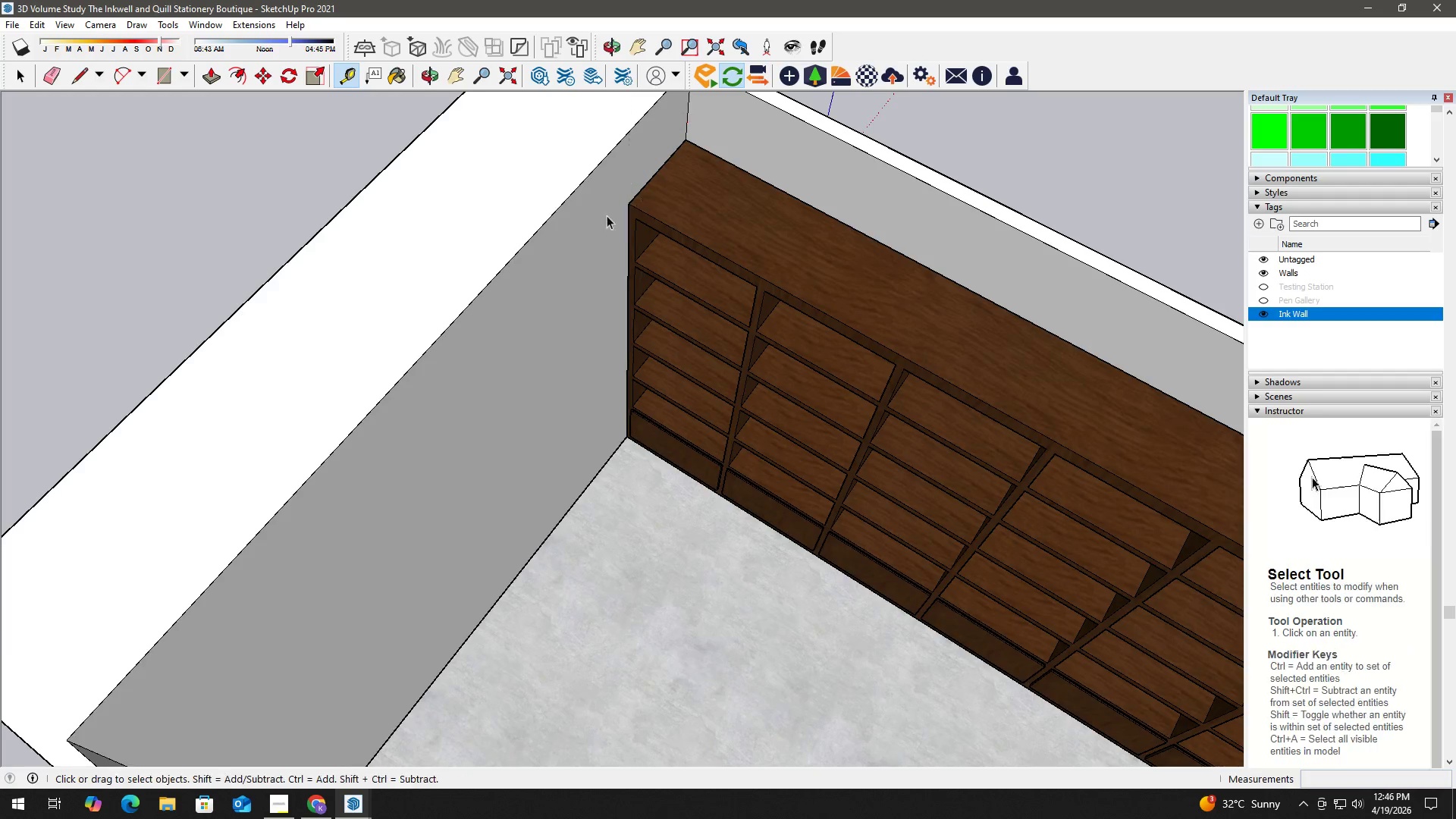 
scroll: coordinate [579, 235], scroll_direction: down, amount: 3.0
 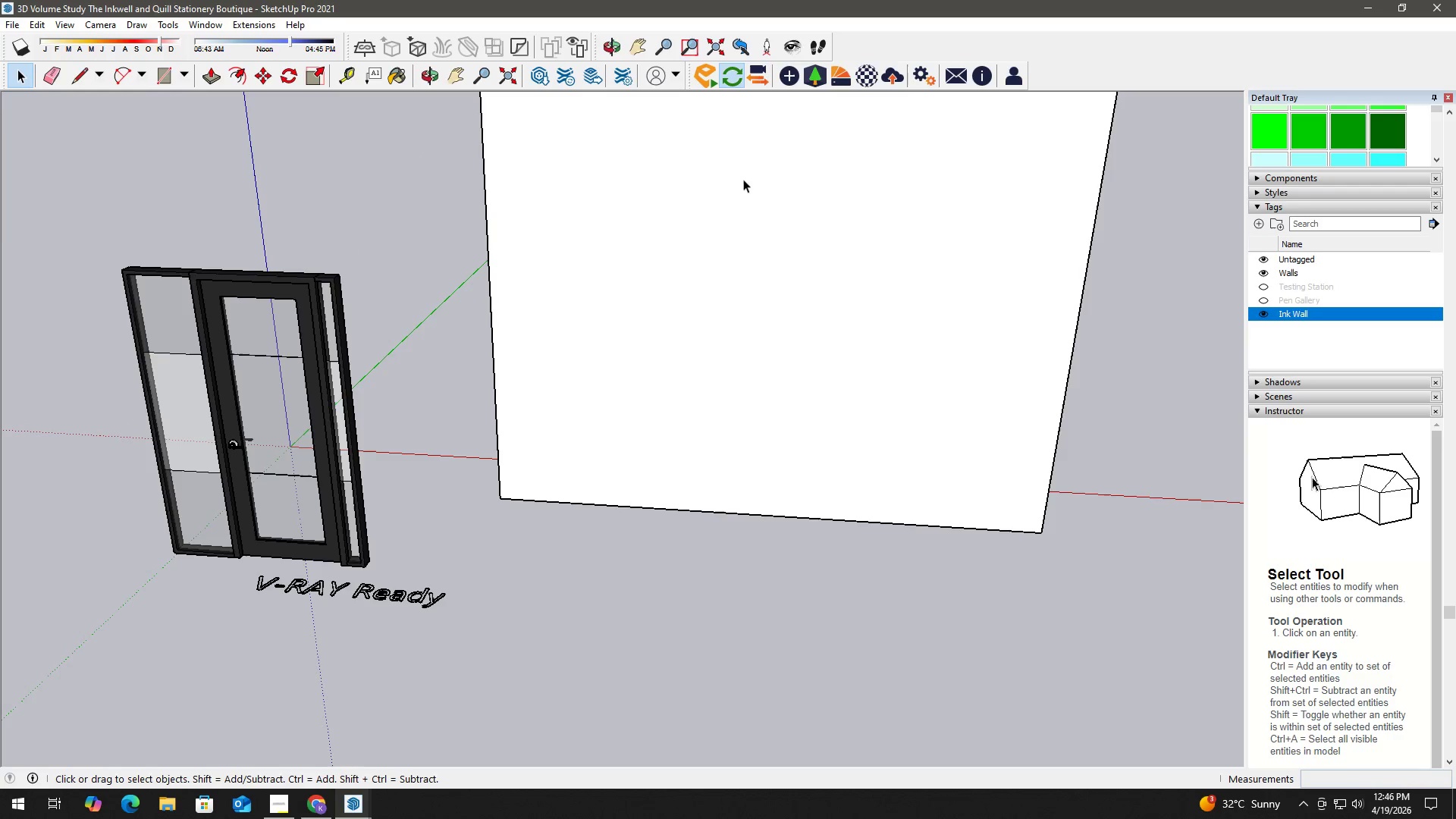 
key(H)
 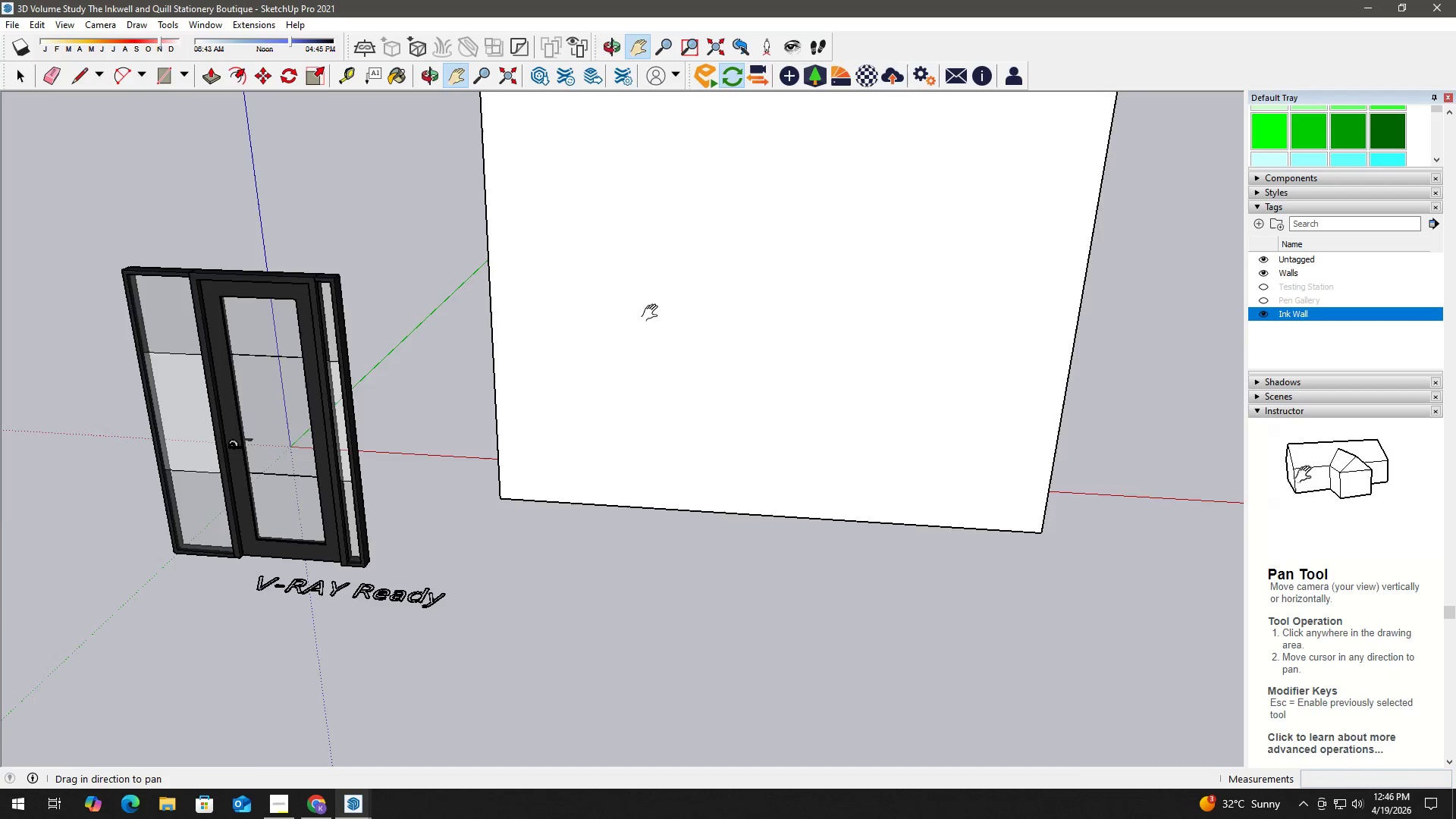 
left_click_drag(start_coordinate=[642, 319], to_coordinate=[512, 482])
 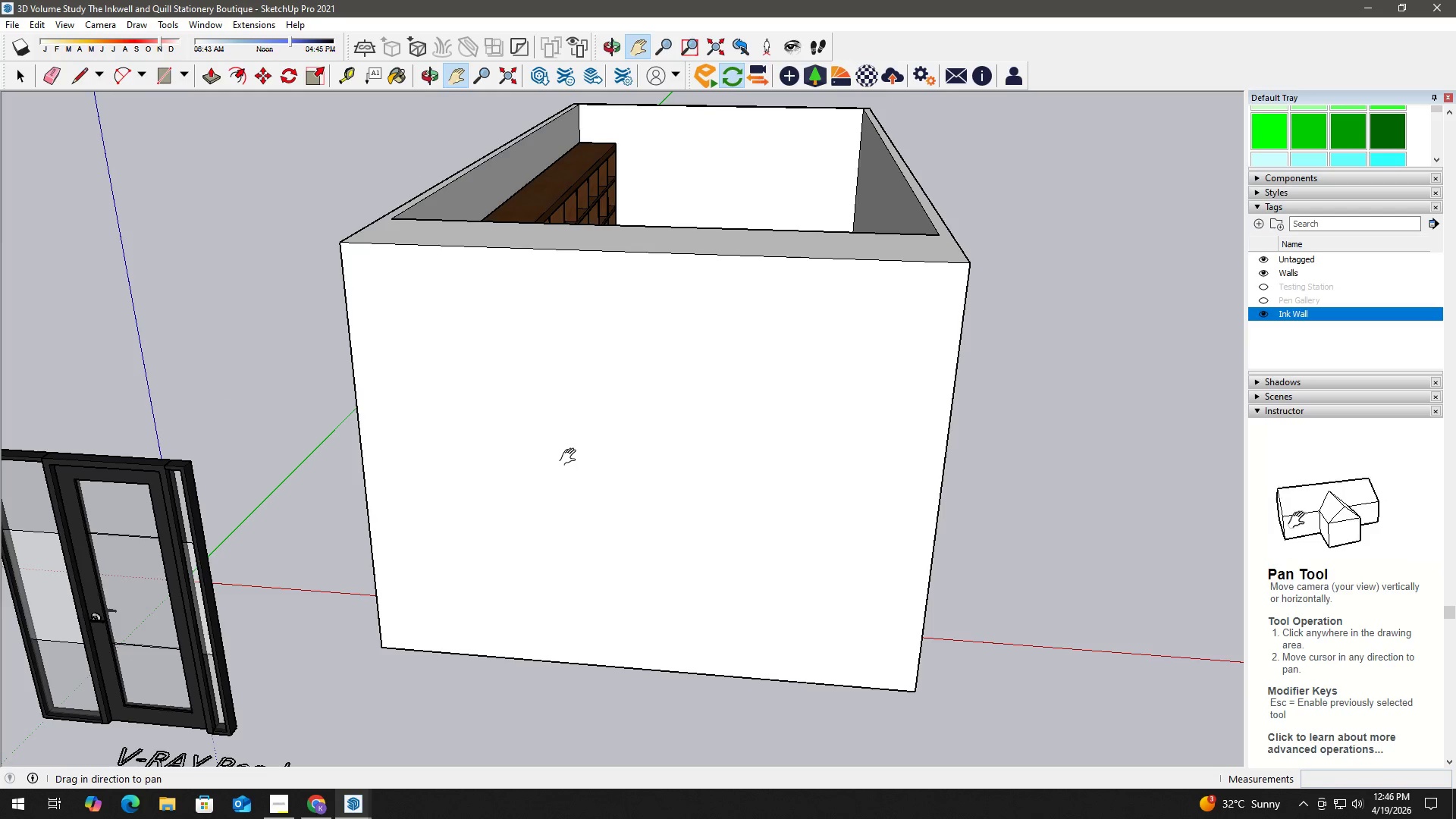 
wait(8.14)
 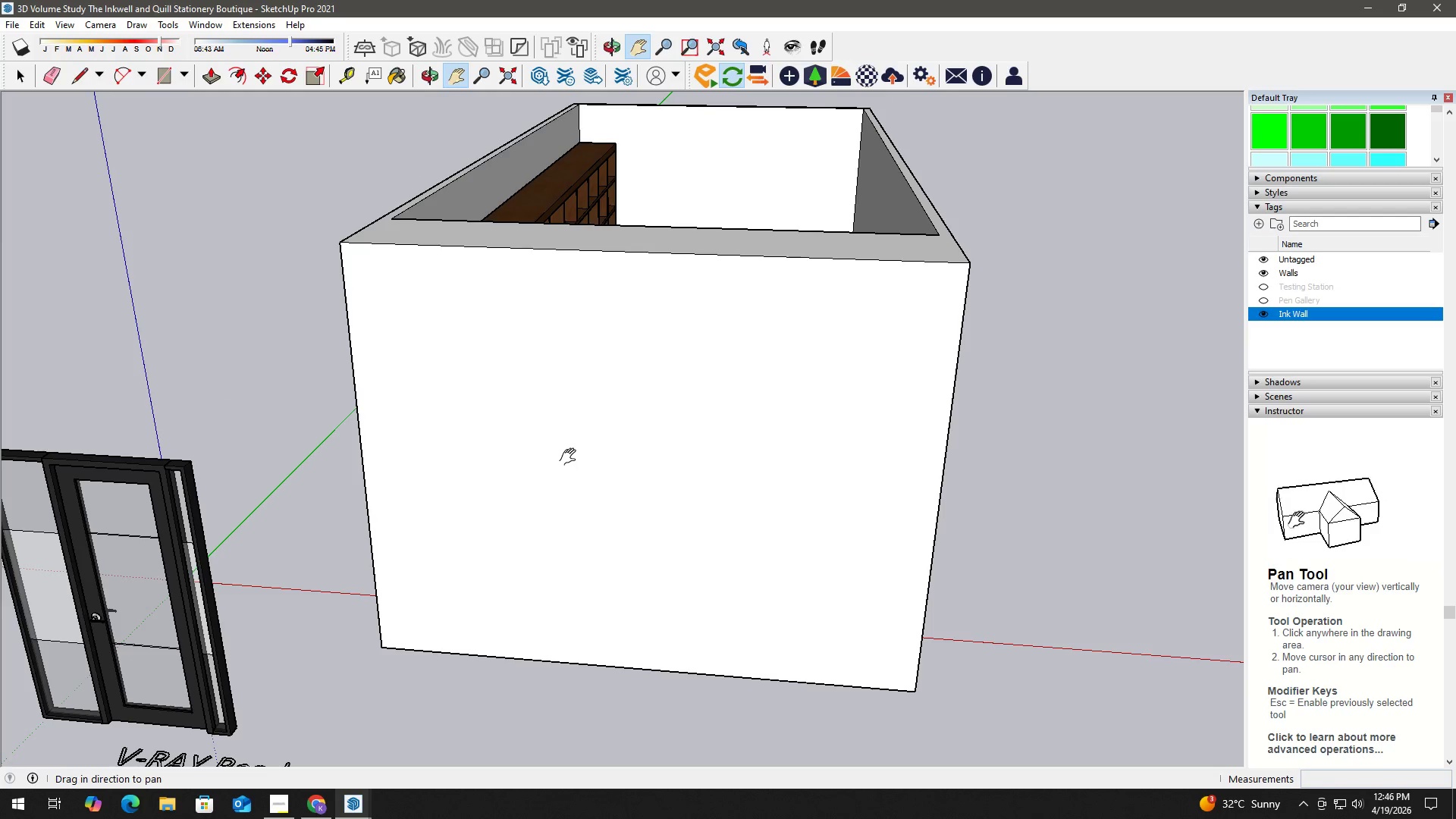 
key(T)
 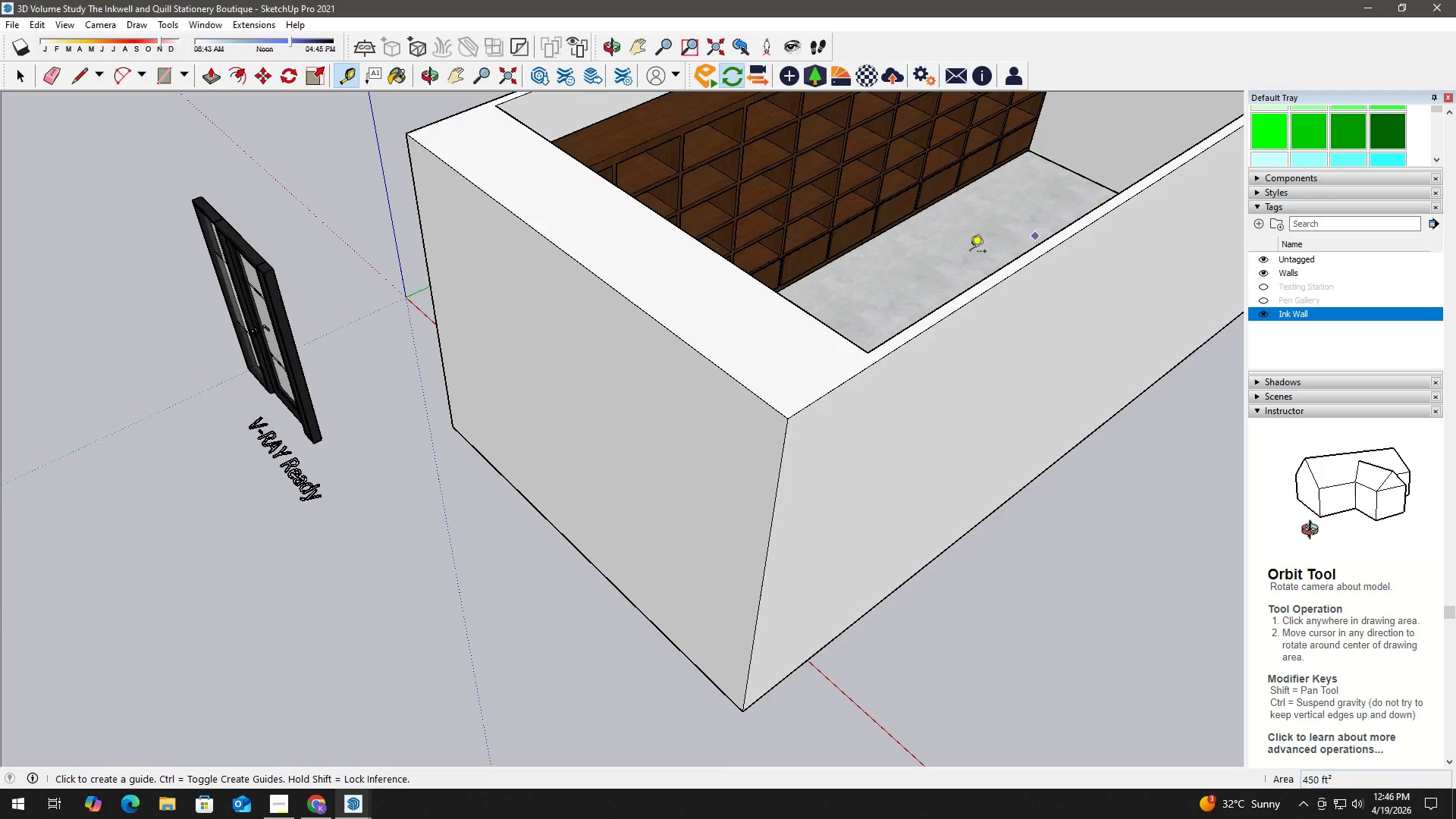 
key(T)
 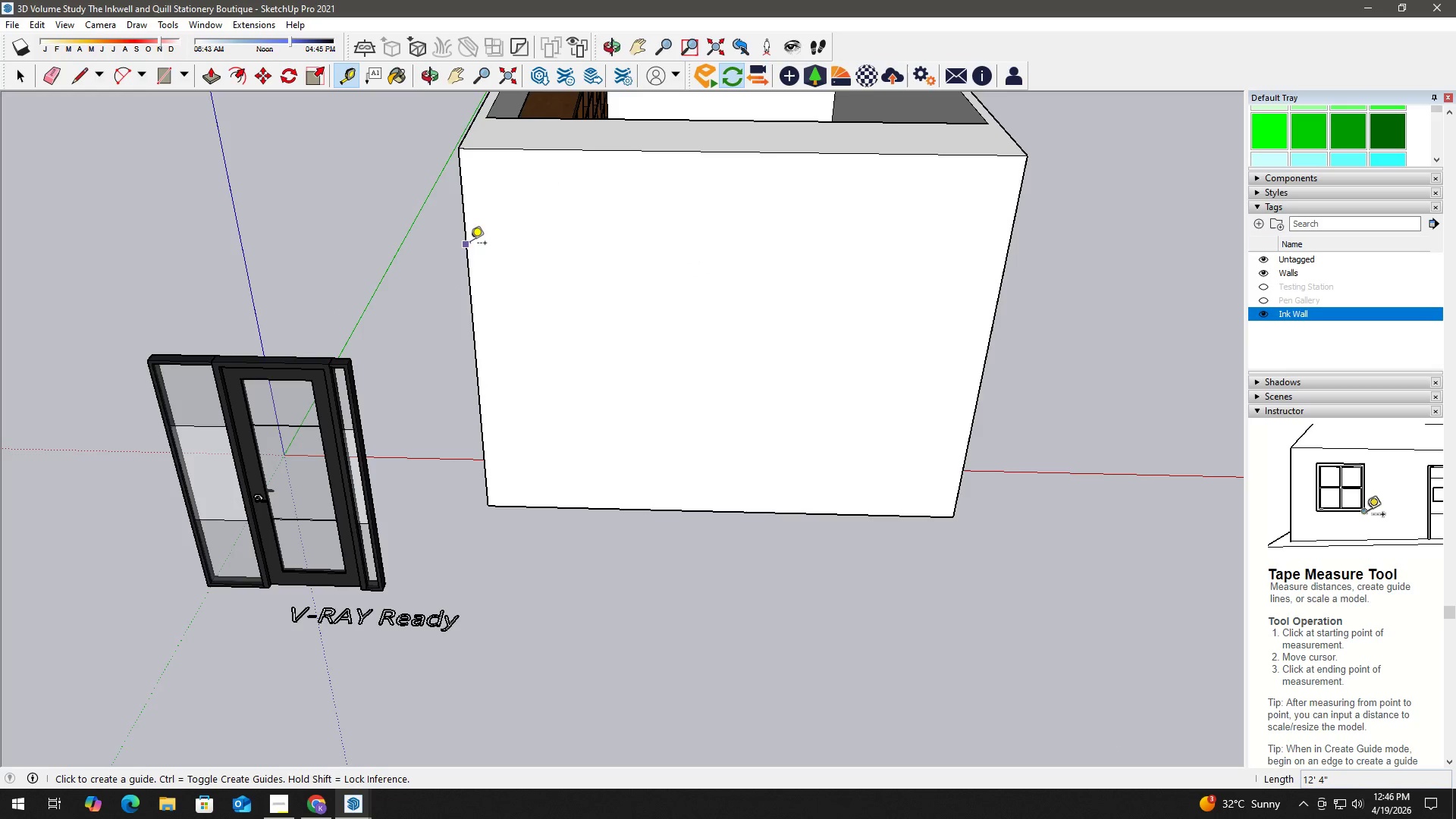 
left_click([469, 244])
 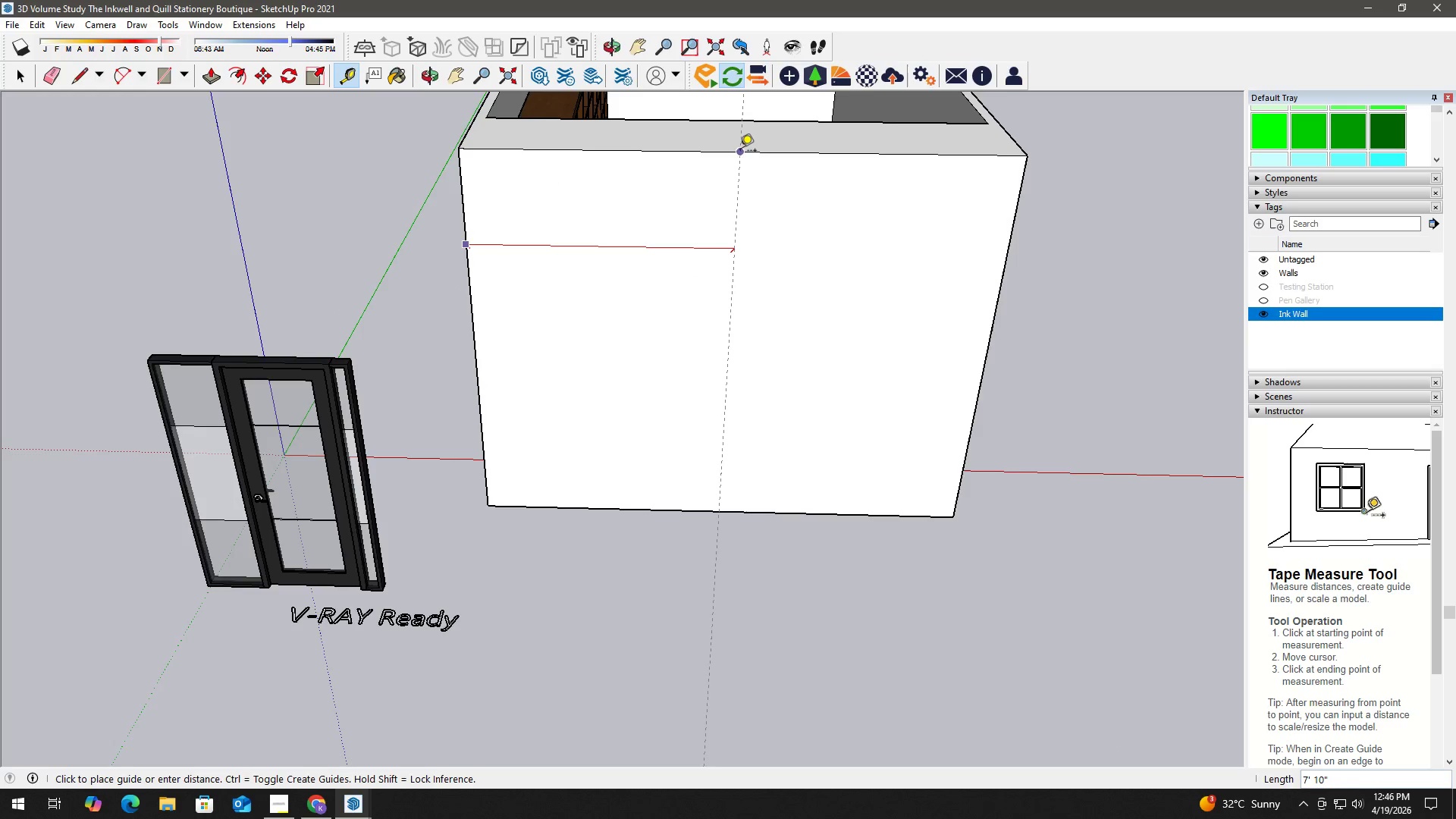 
left_click([732, 150])
 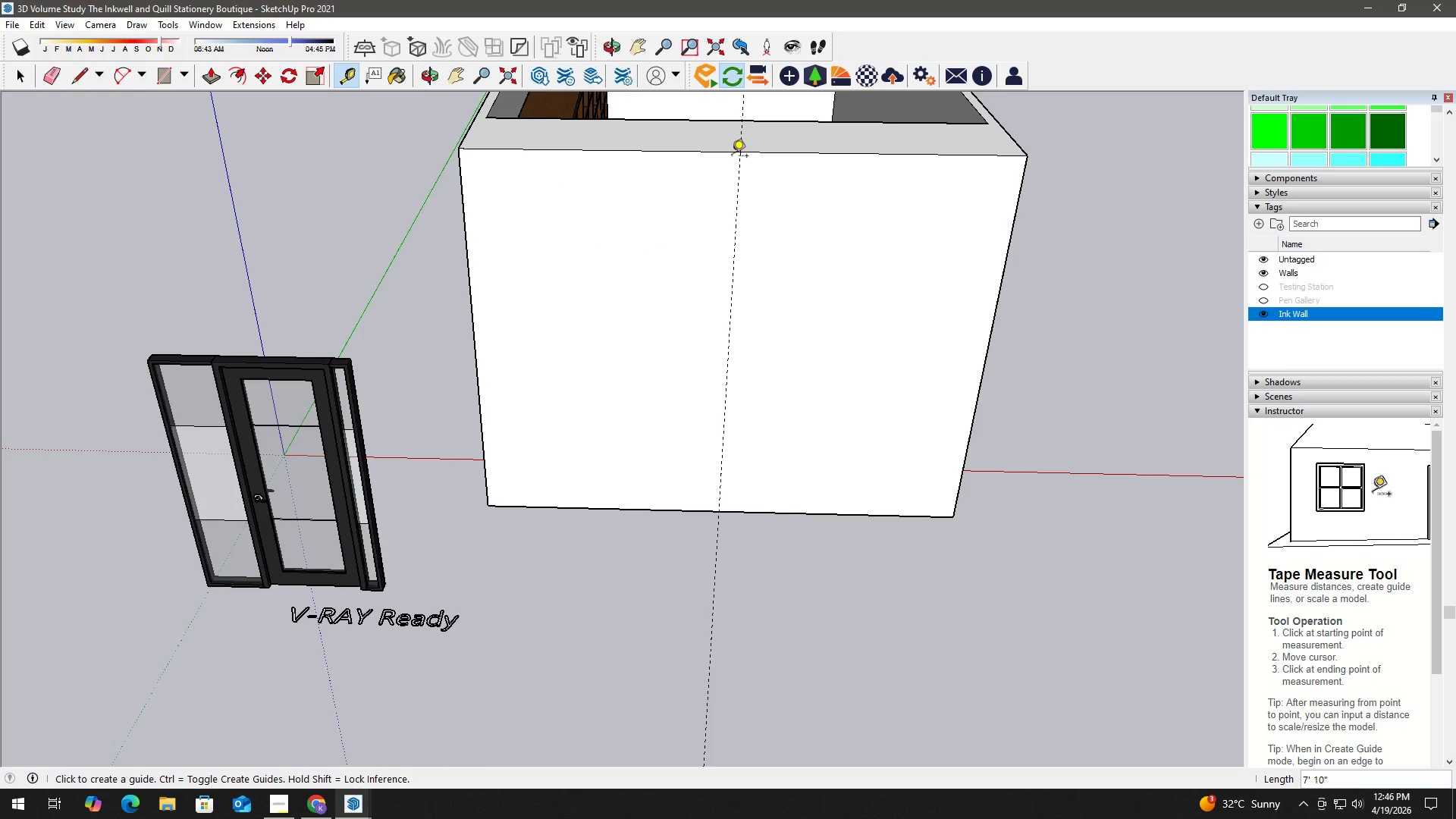 
key(Space)
 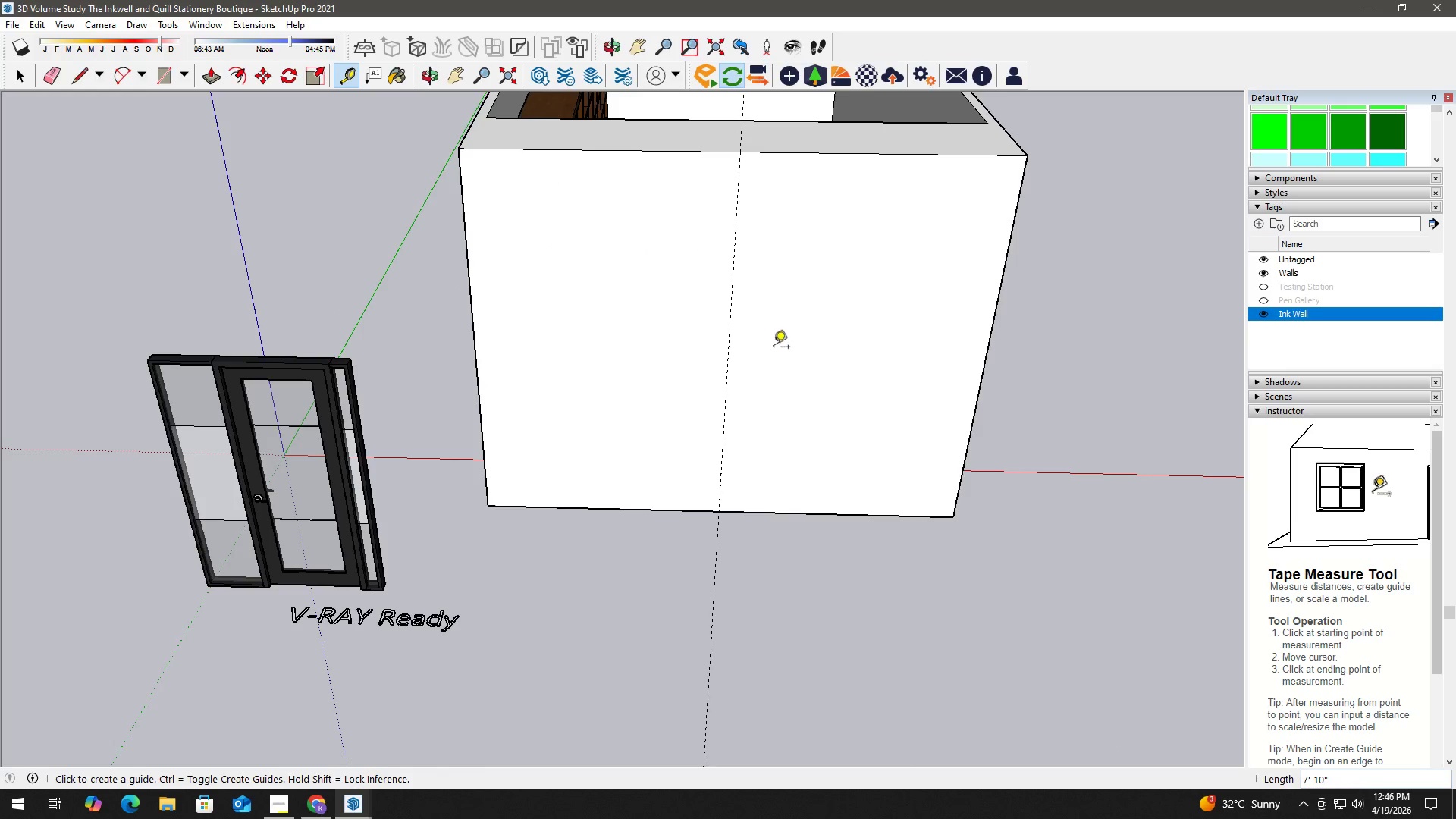 
key(H)
 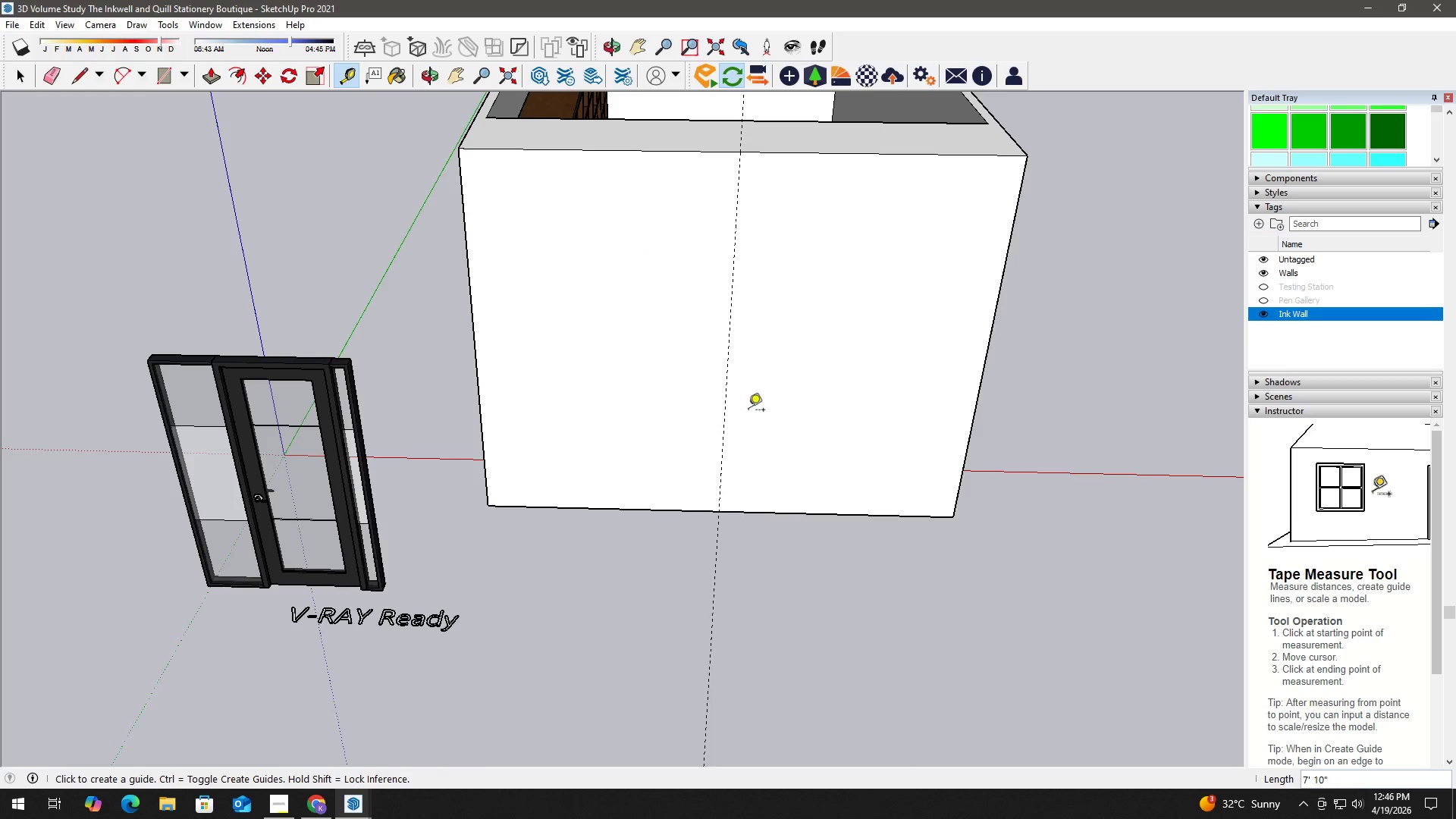 
left_click_drag(start_coordinate=[772, 350], to_coordinate=[718, 458])
 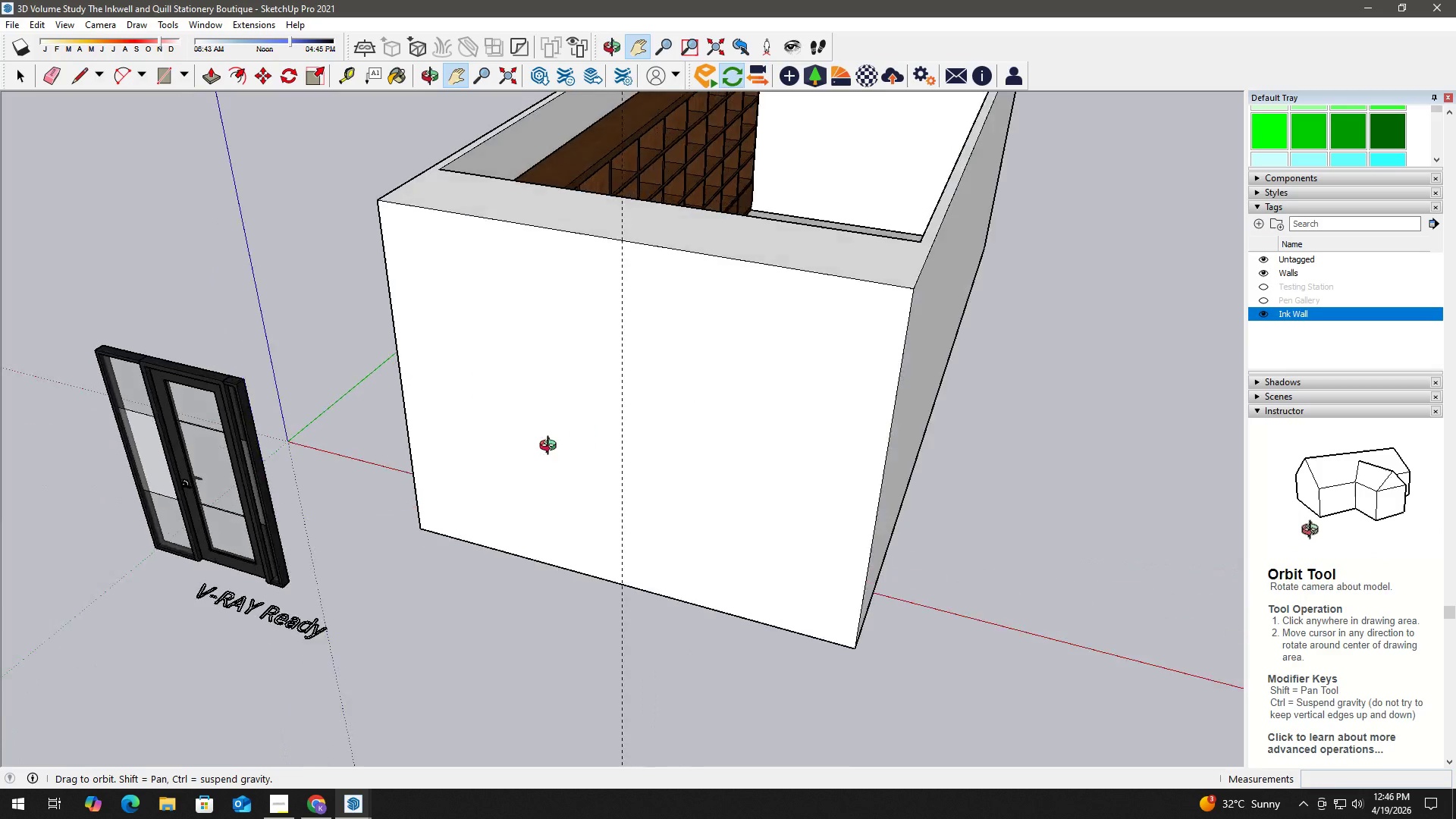 
scroll: coordinate [767, 336], scroll_direction: down, amount: 2.0
 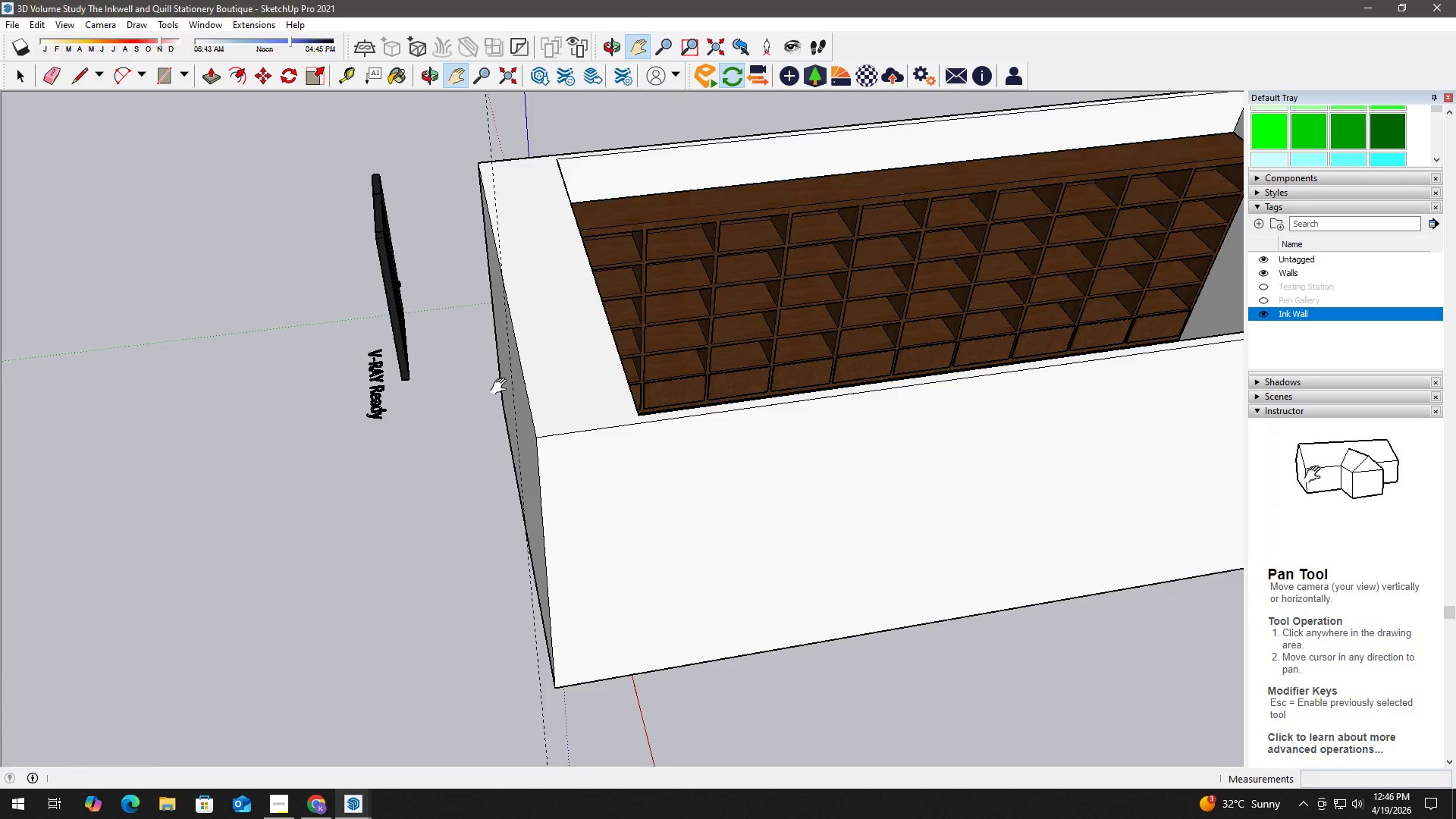 
key(R)
 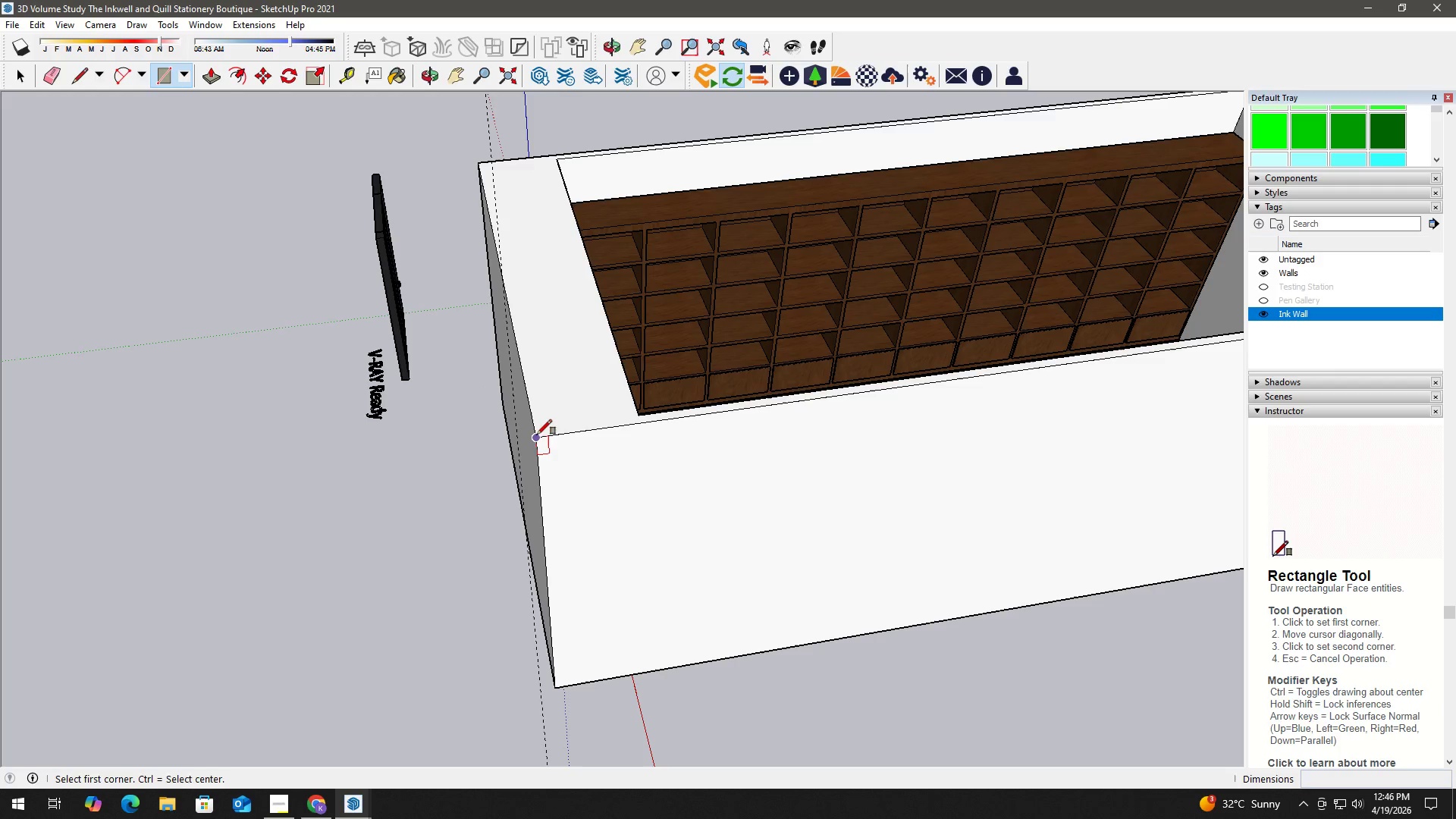 
scroll: coordinate [744, 382], scroll_direction: down, amount: 6.0
 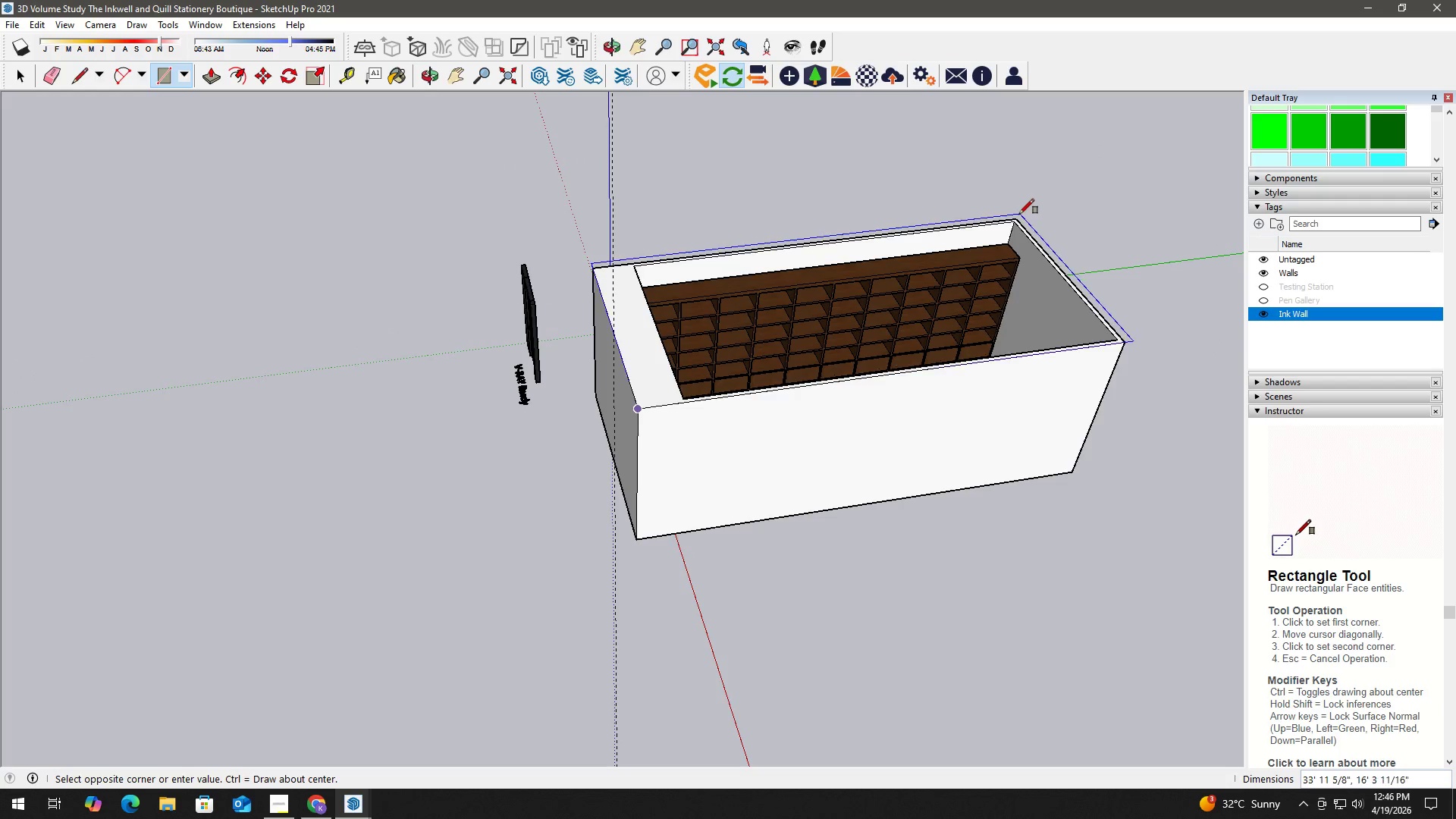 
left_click([1018, 215])
 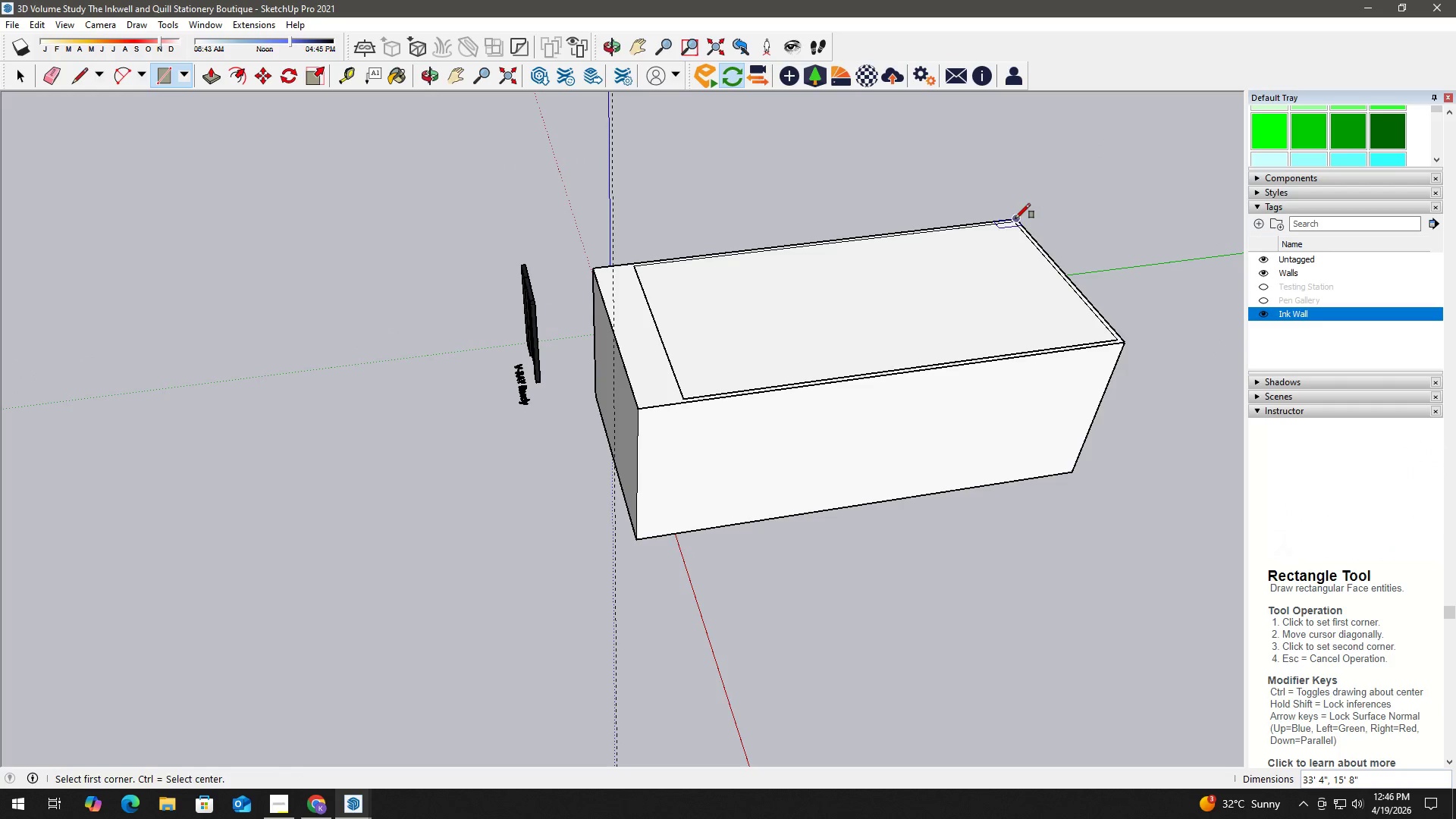 
key(Space)
 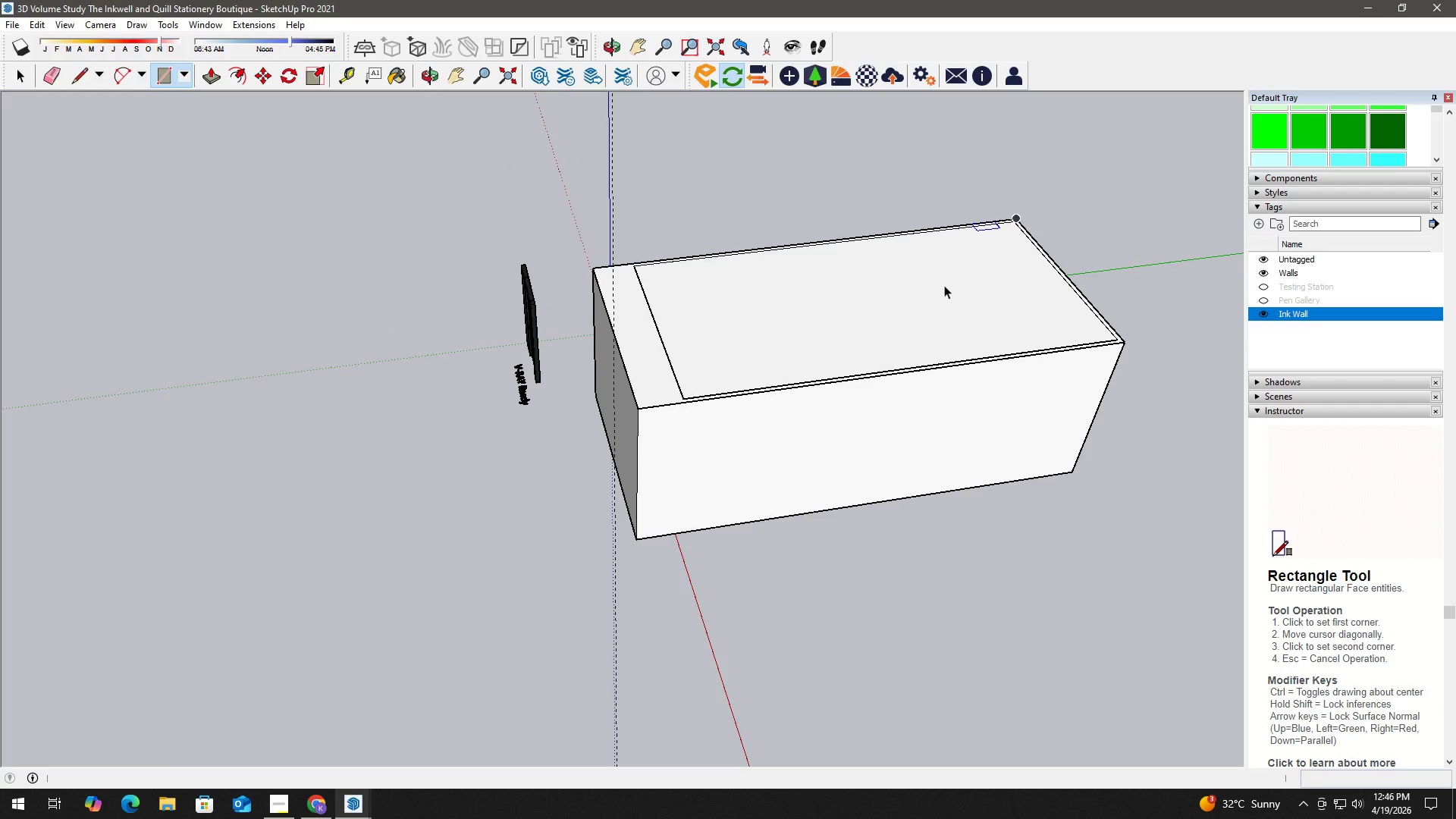 
double_click([943, 285])
 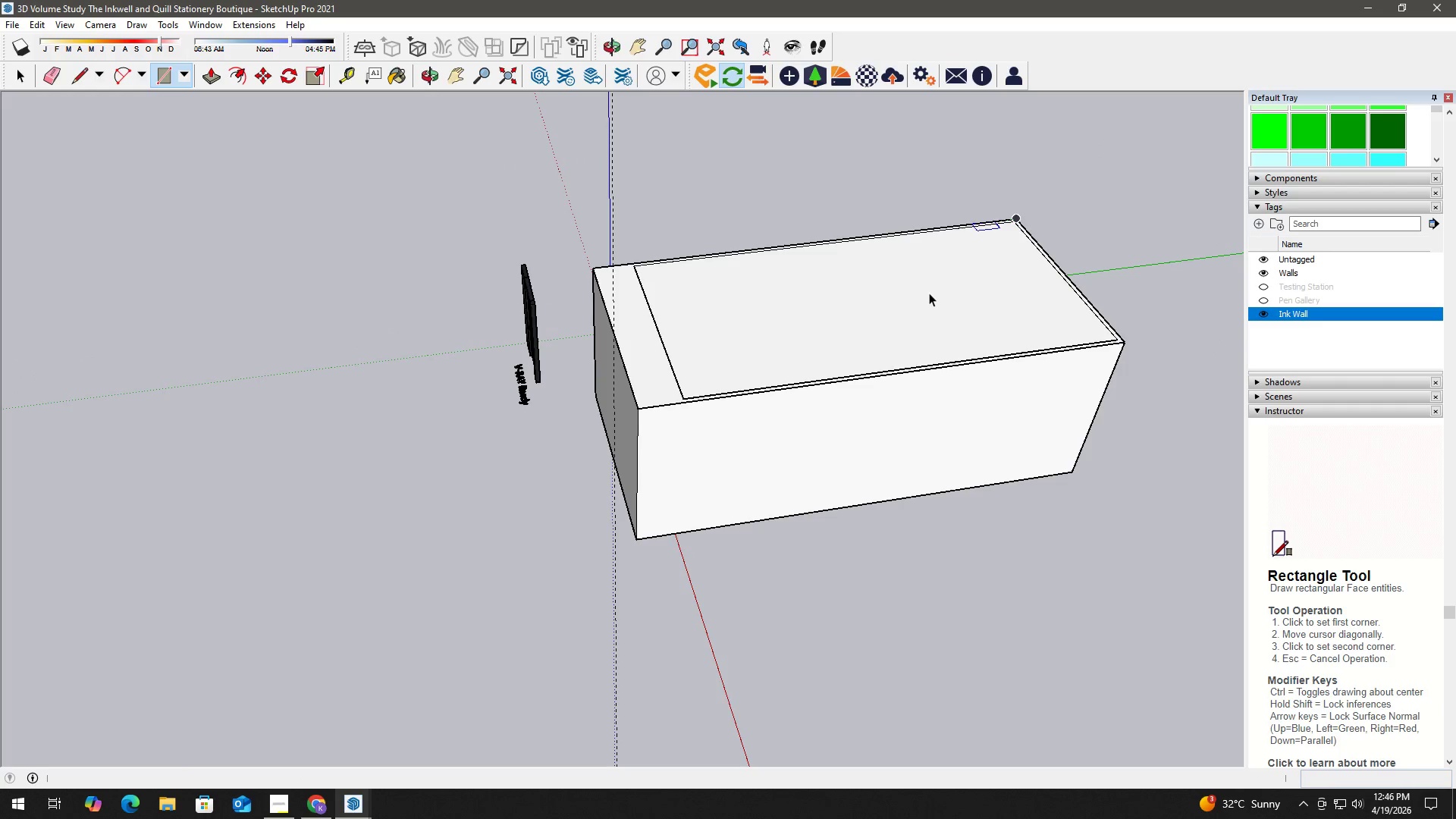 
key(P)
 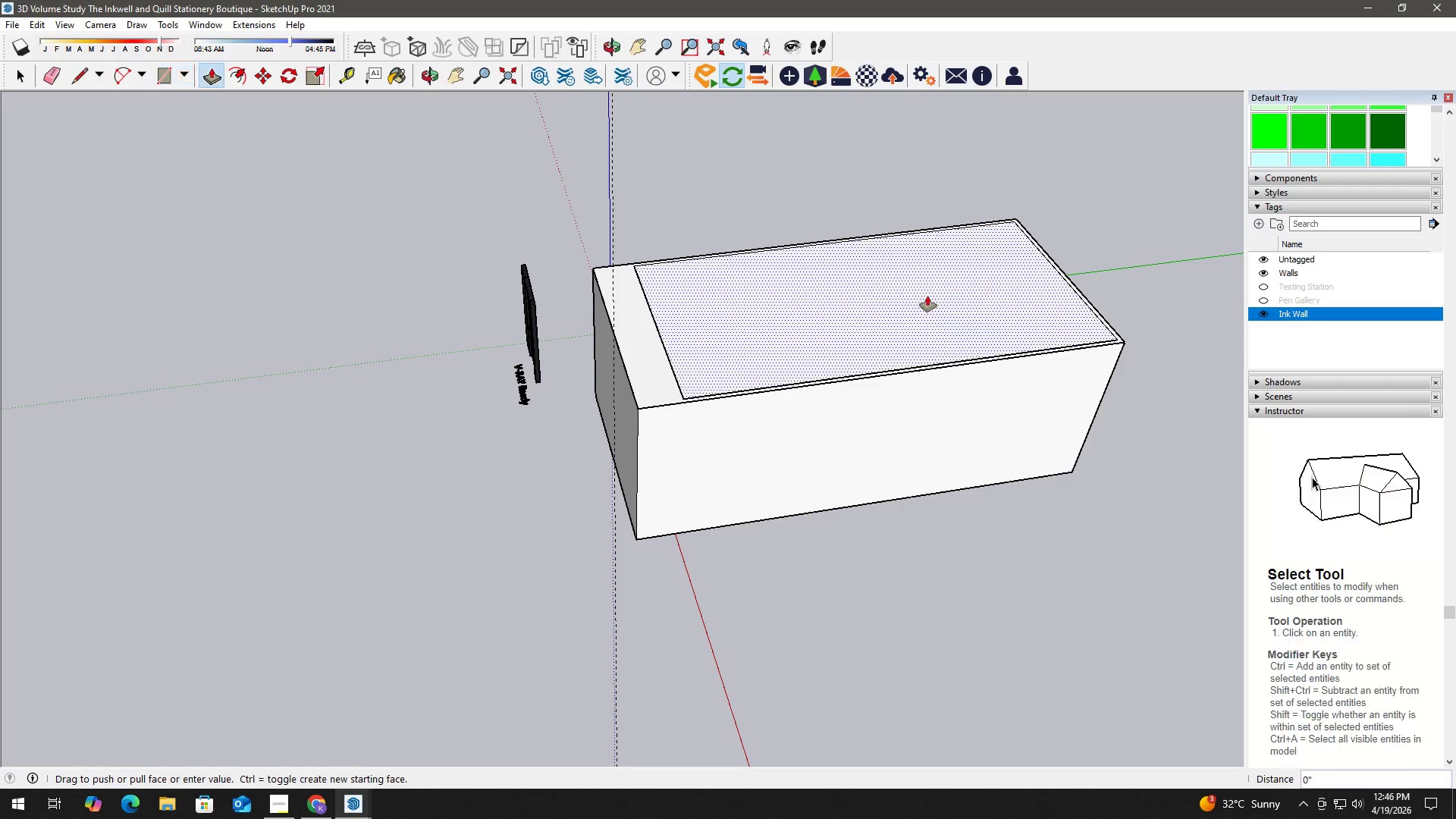 
left_click([927, 296])
 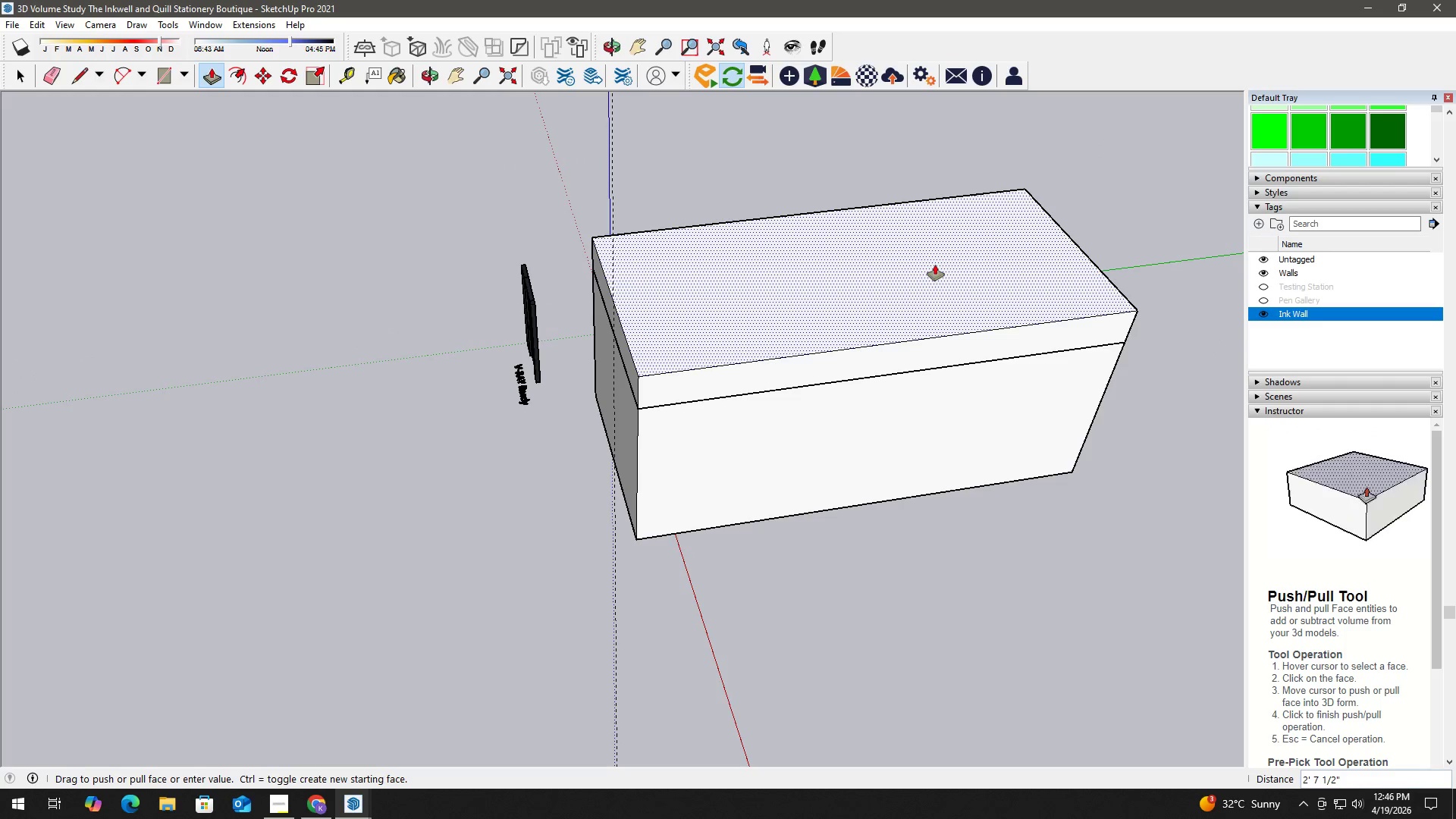 
key(Numpad8)
 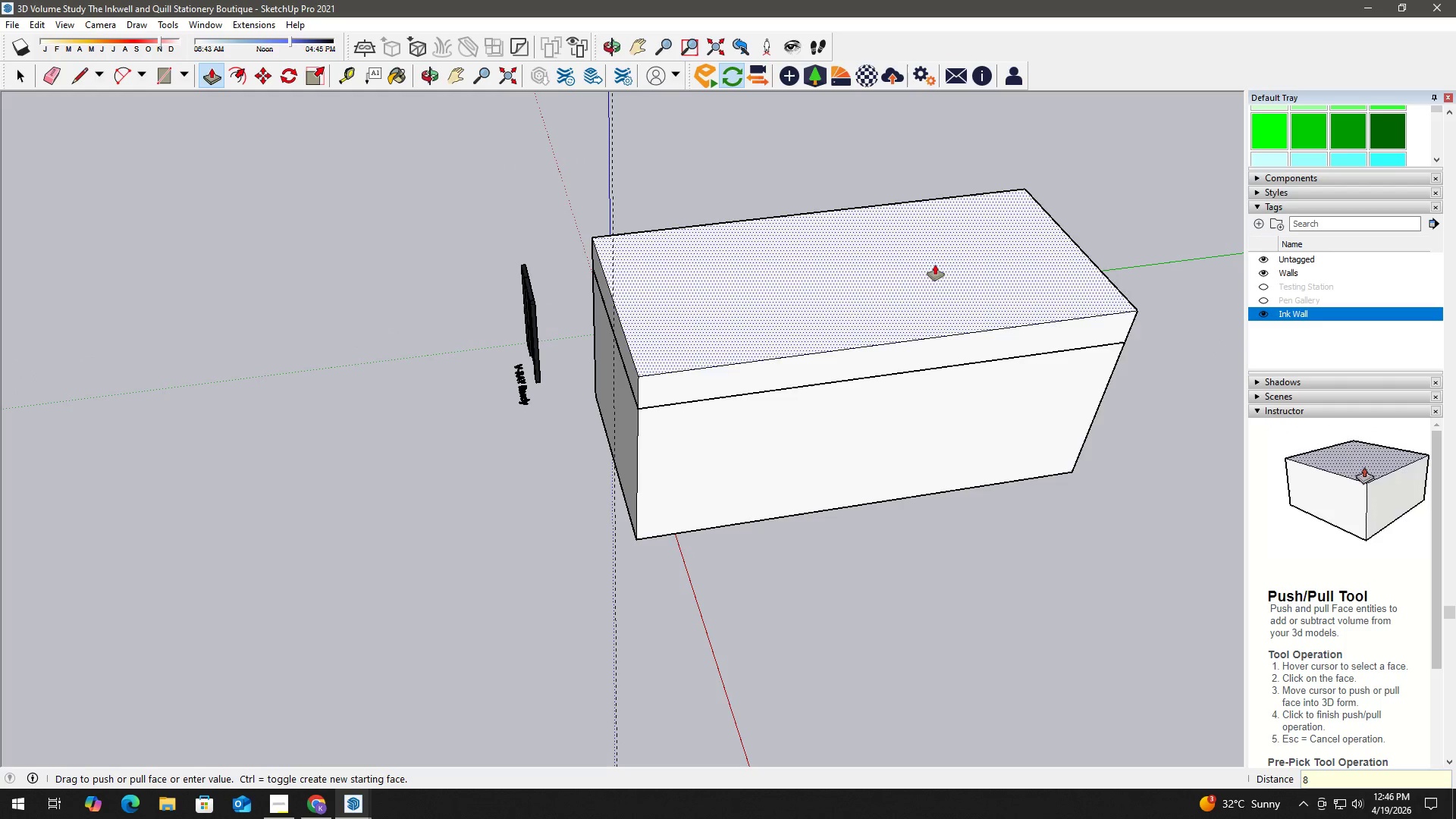 
key(NumpadEnter)
 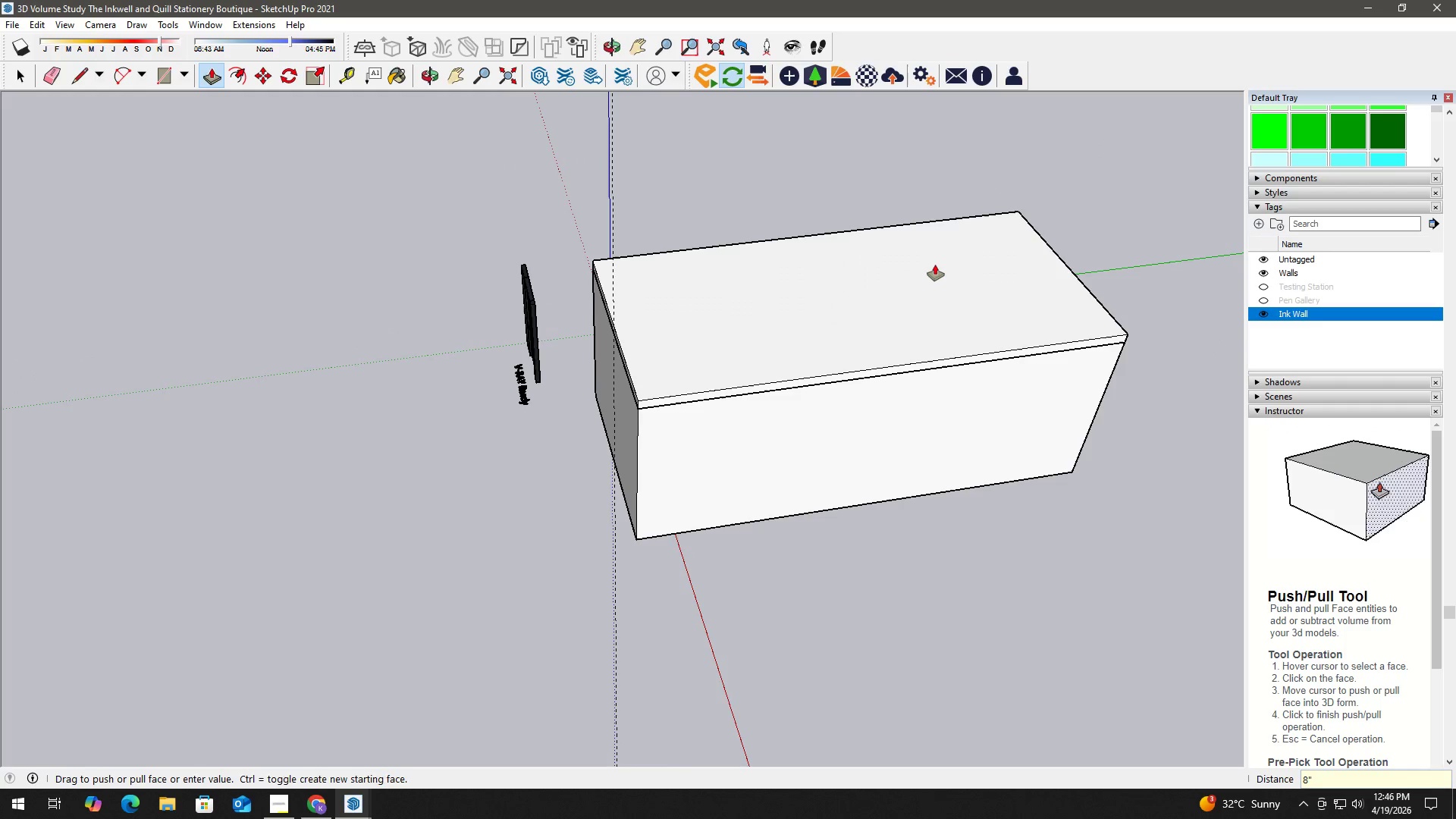 
key(Space)
 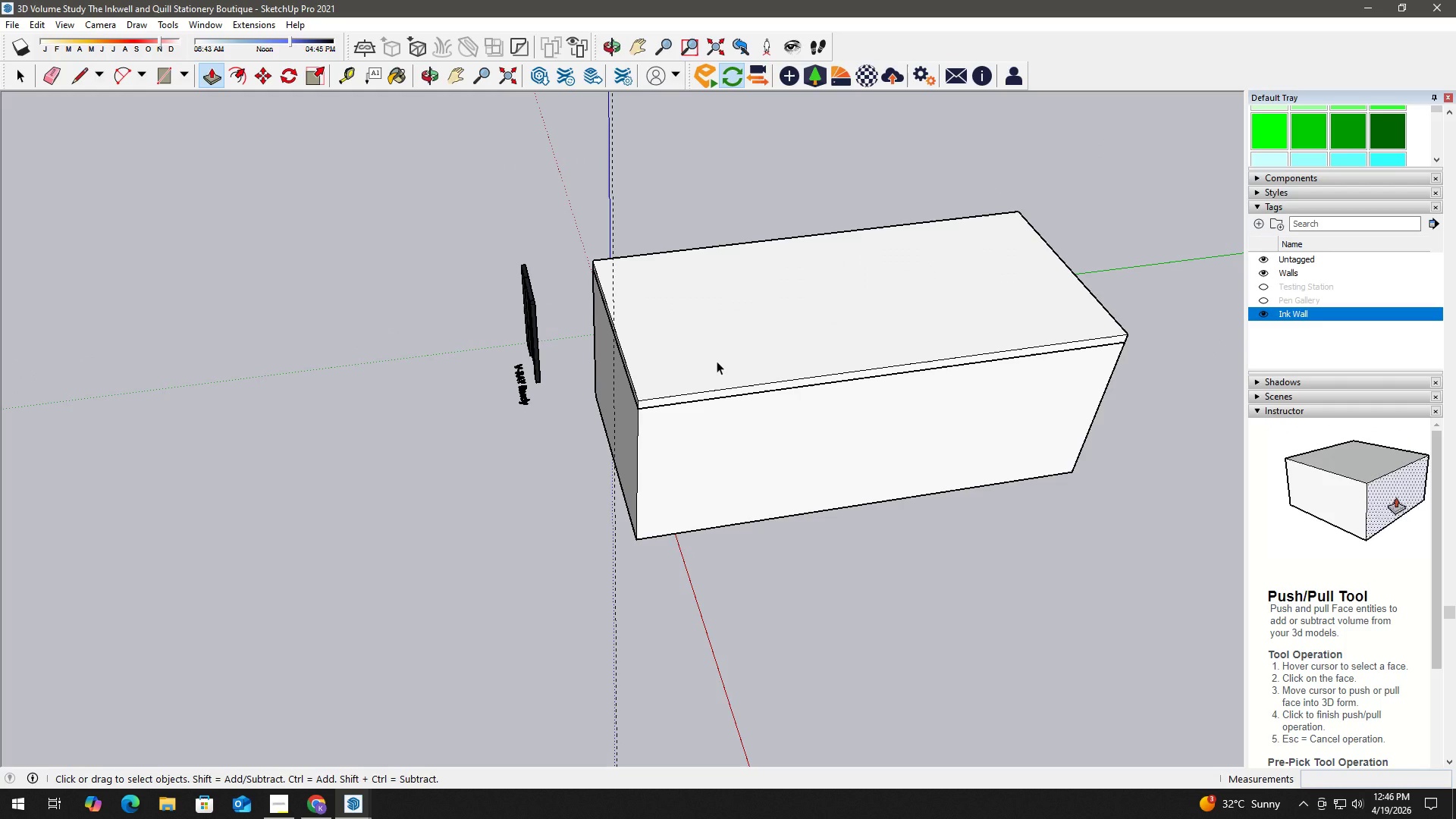 
double_click([717, 361])
 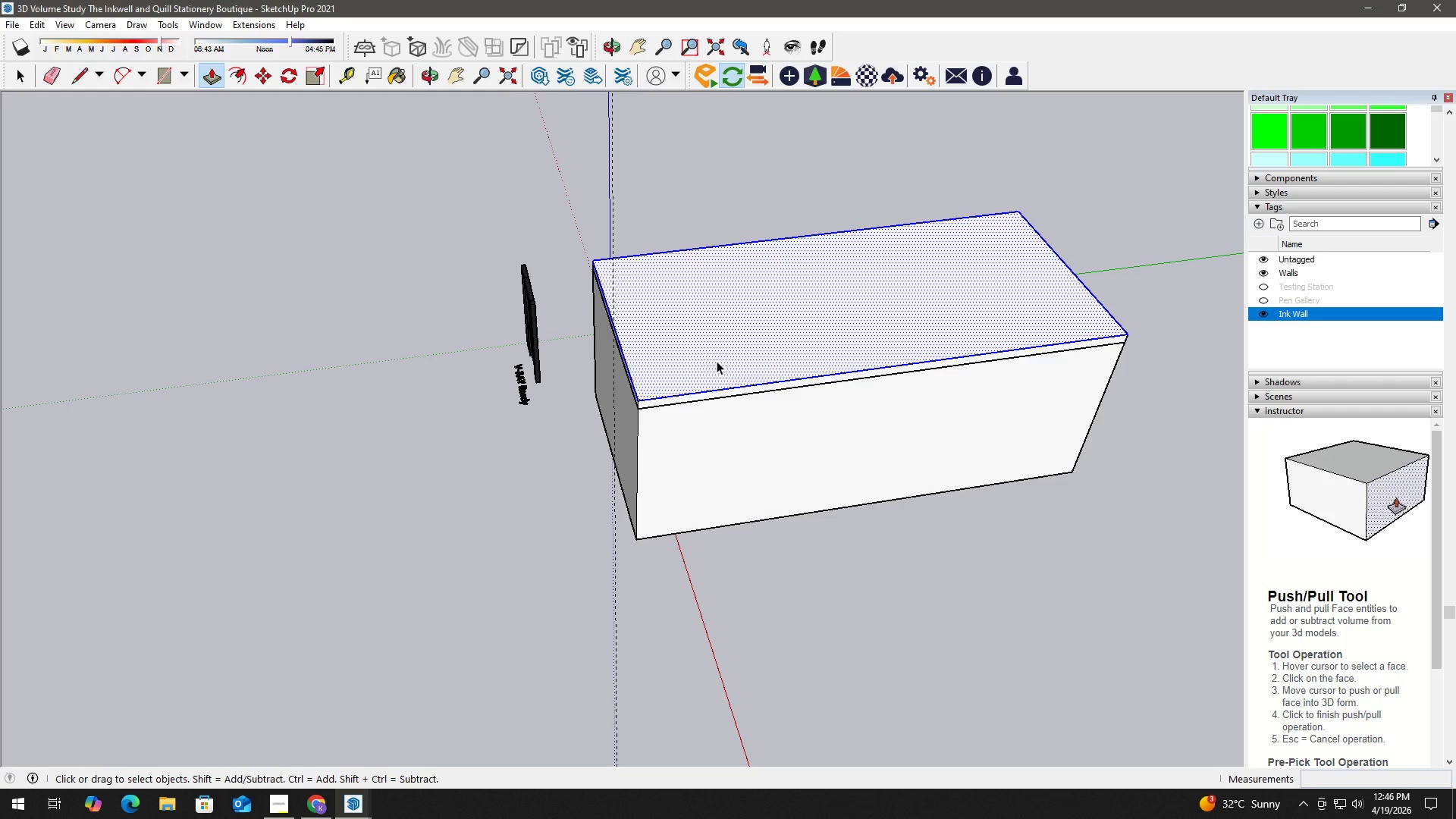 
triple_click([717, 361])
 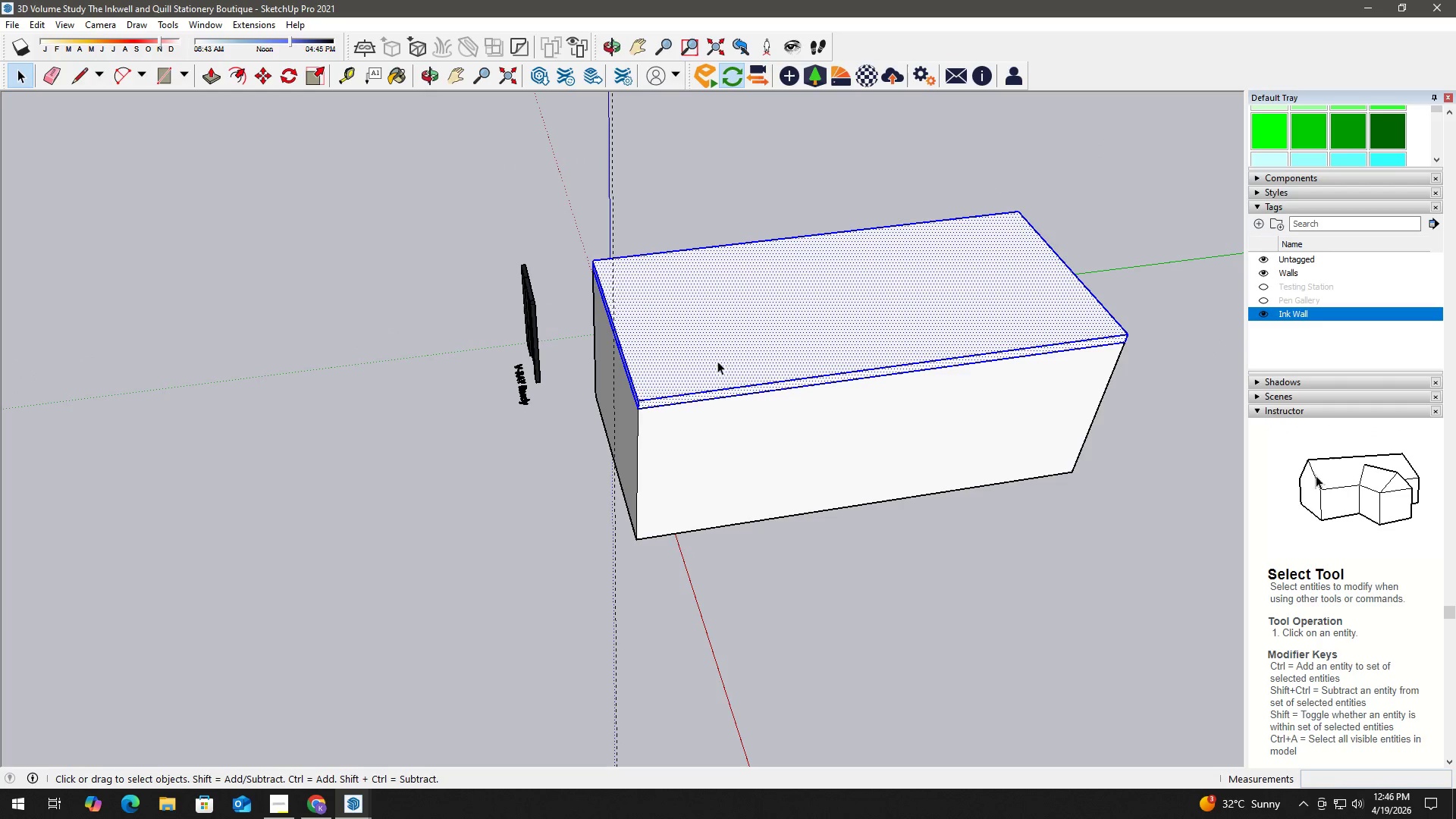 
right_click([717, 360])
 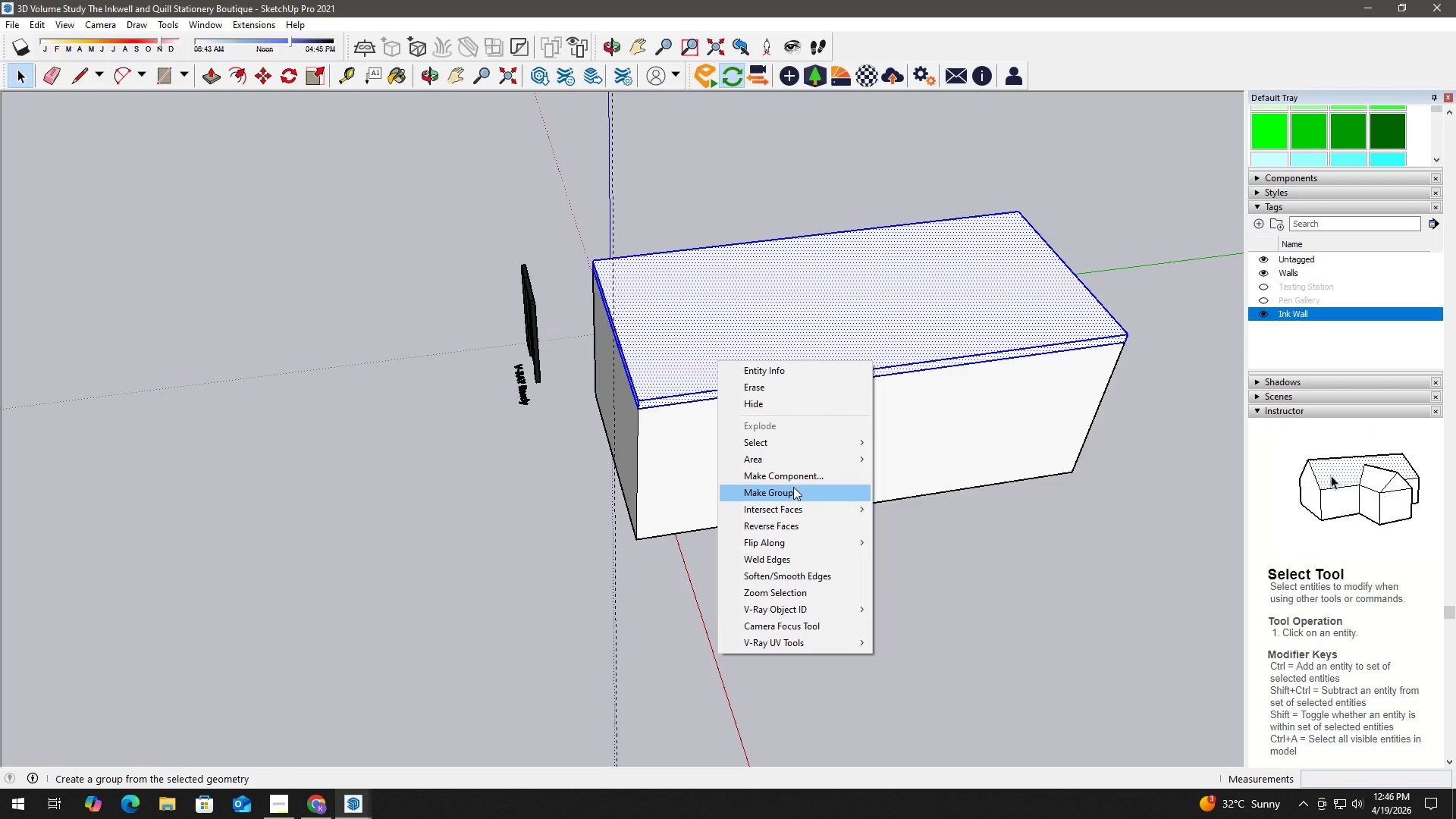 
left_click([793, 487])
 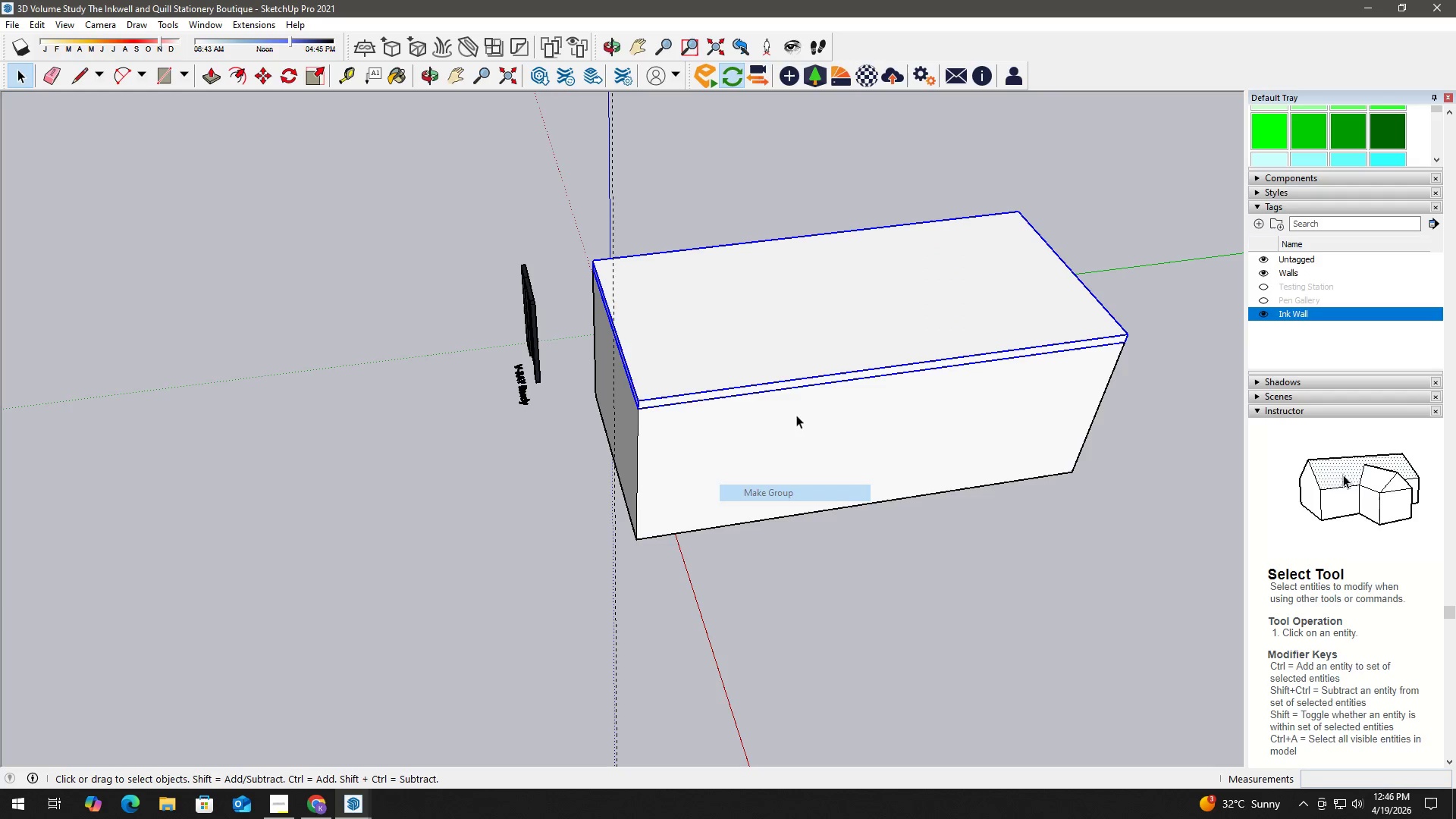 
right_click([803, 349])
 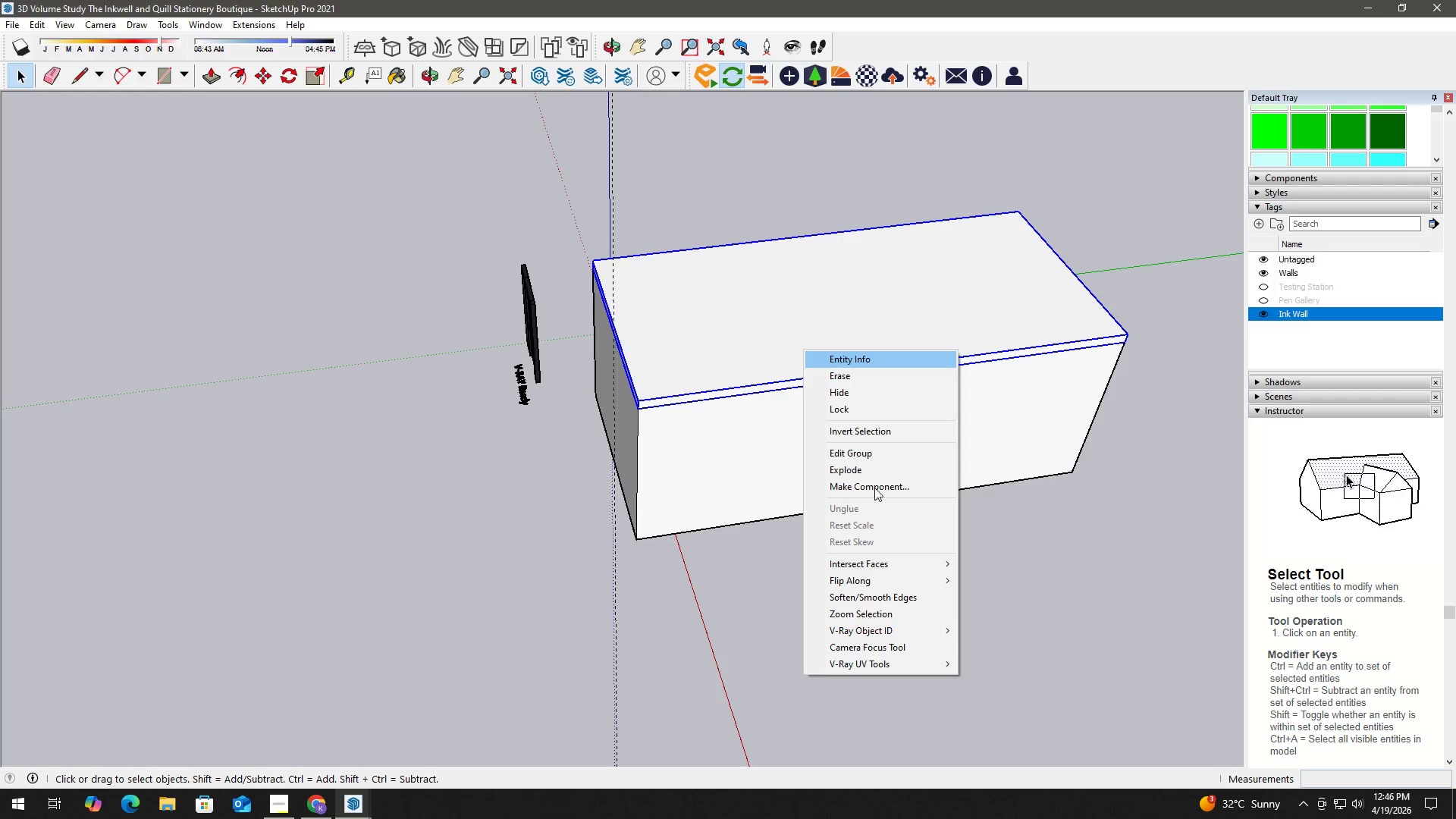 
left_click([874, 488])
 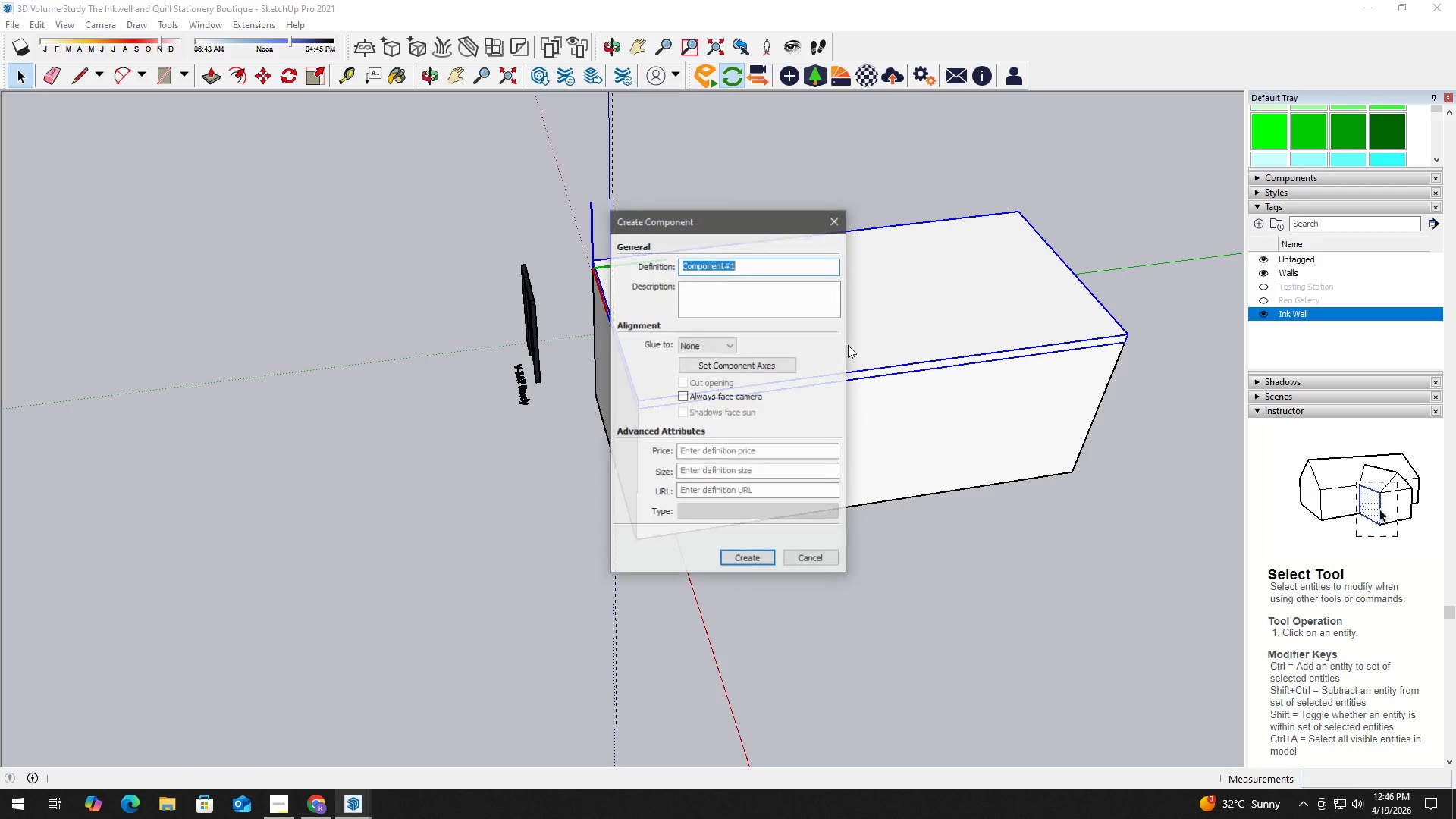 
type(Ceiling)
 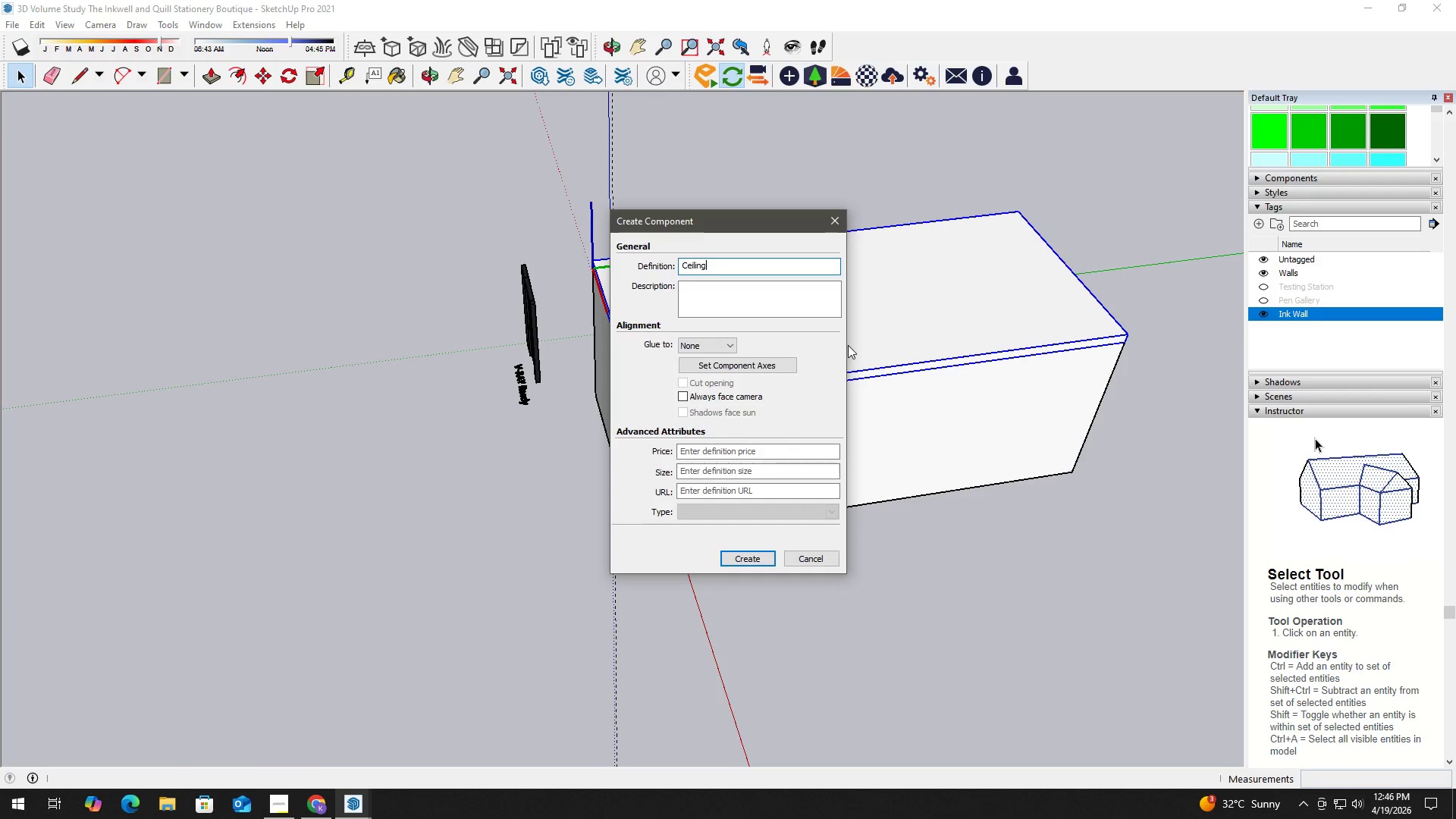 
key(Enter)
 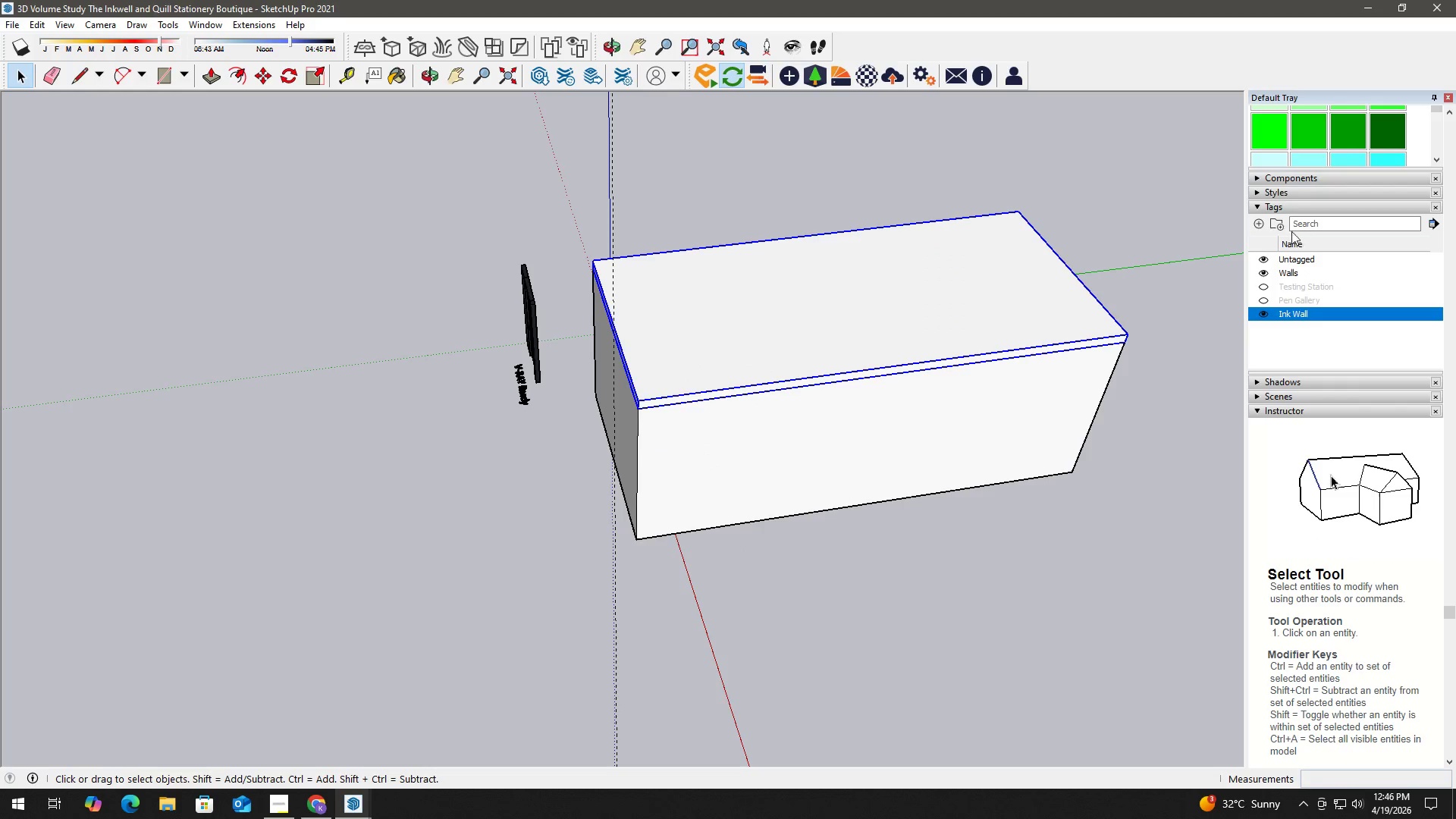 
type(Ceiling)
 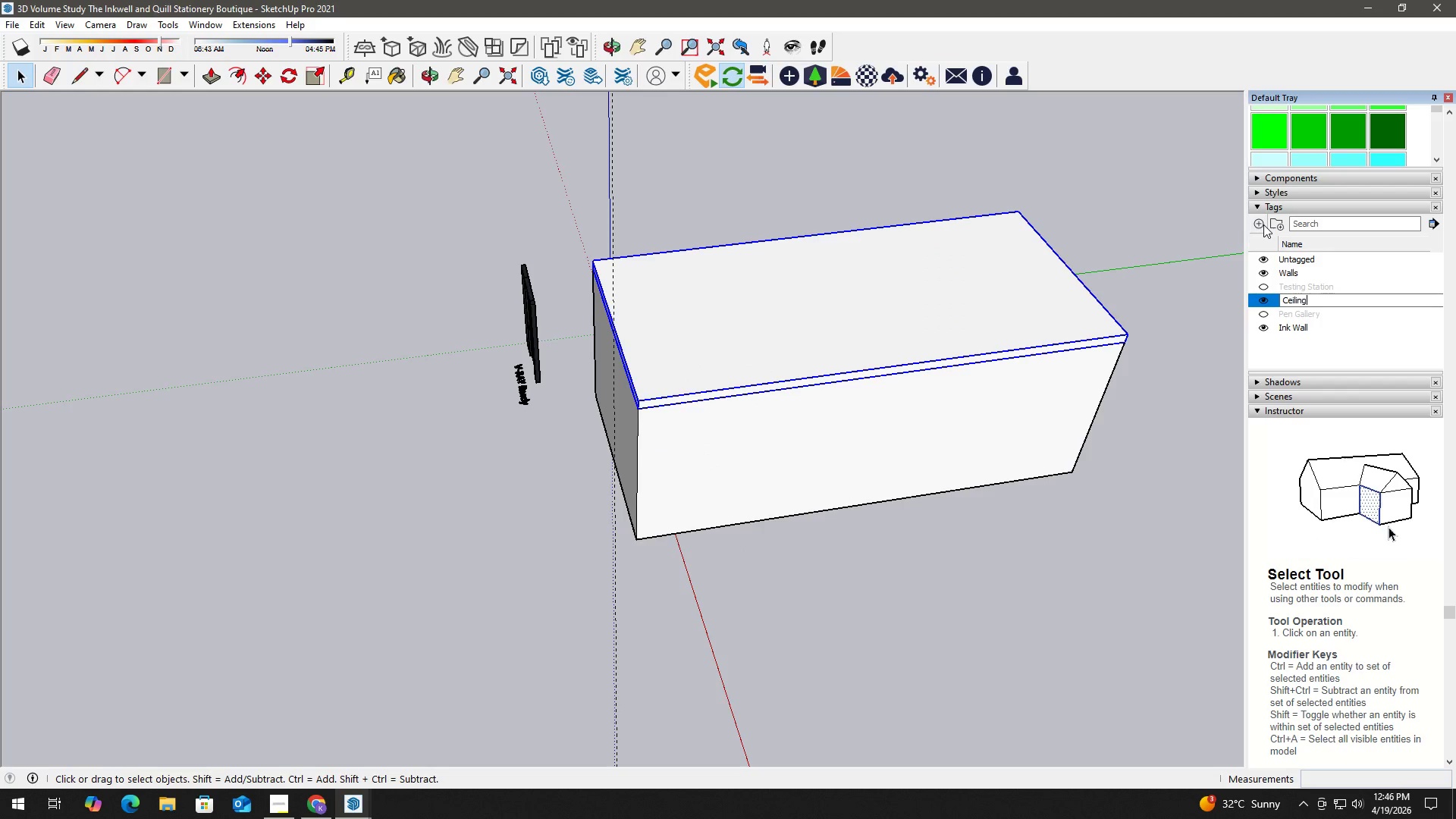 
key(Enter)
 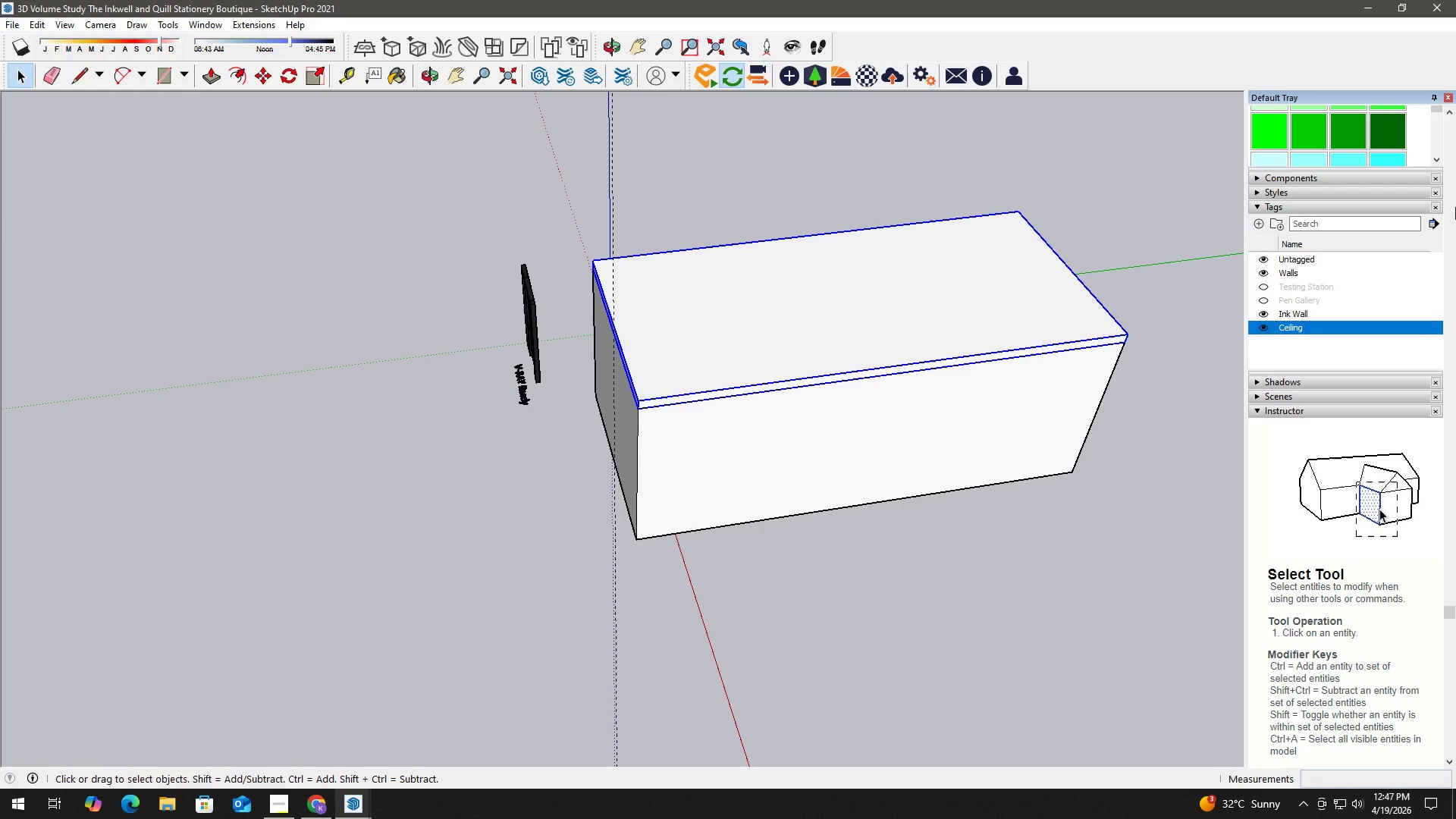 
scroll: coordinate [1426, 191], scroll_direction: up, amount: 7.0
 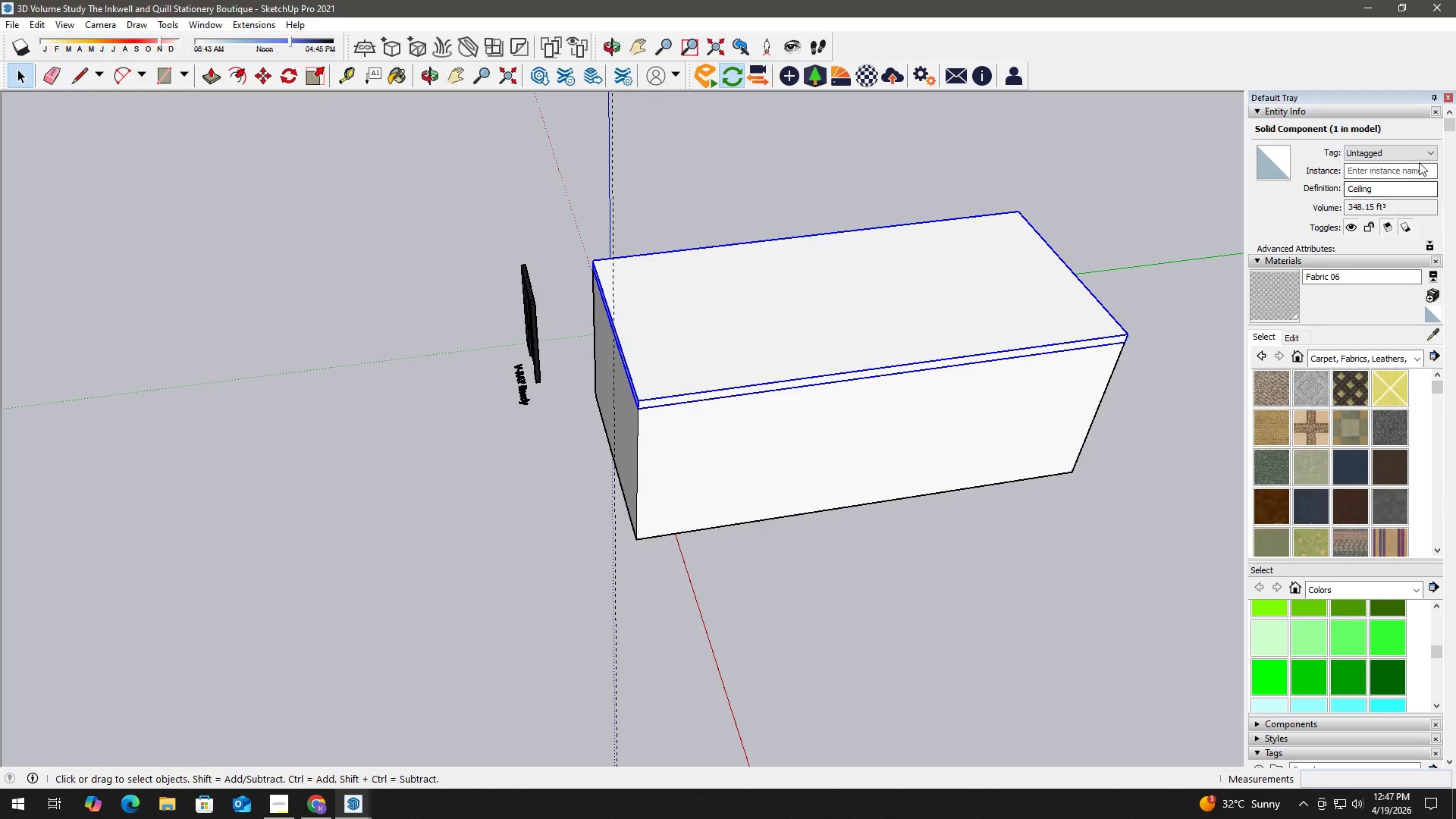 
left_click([1416, 149])
 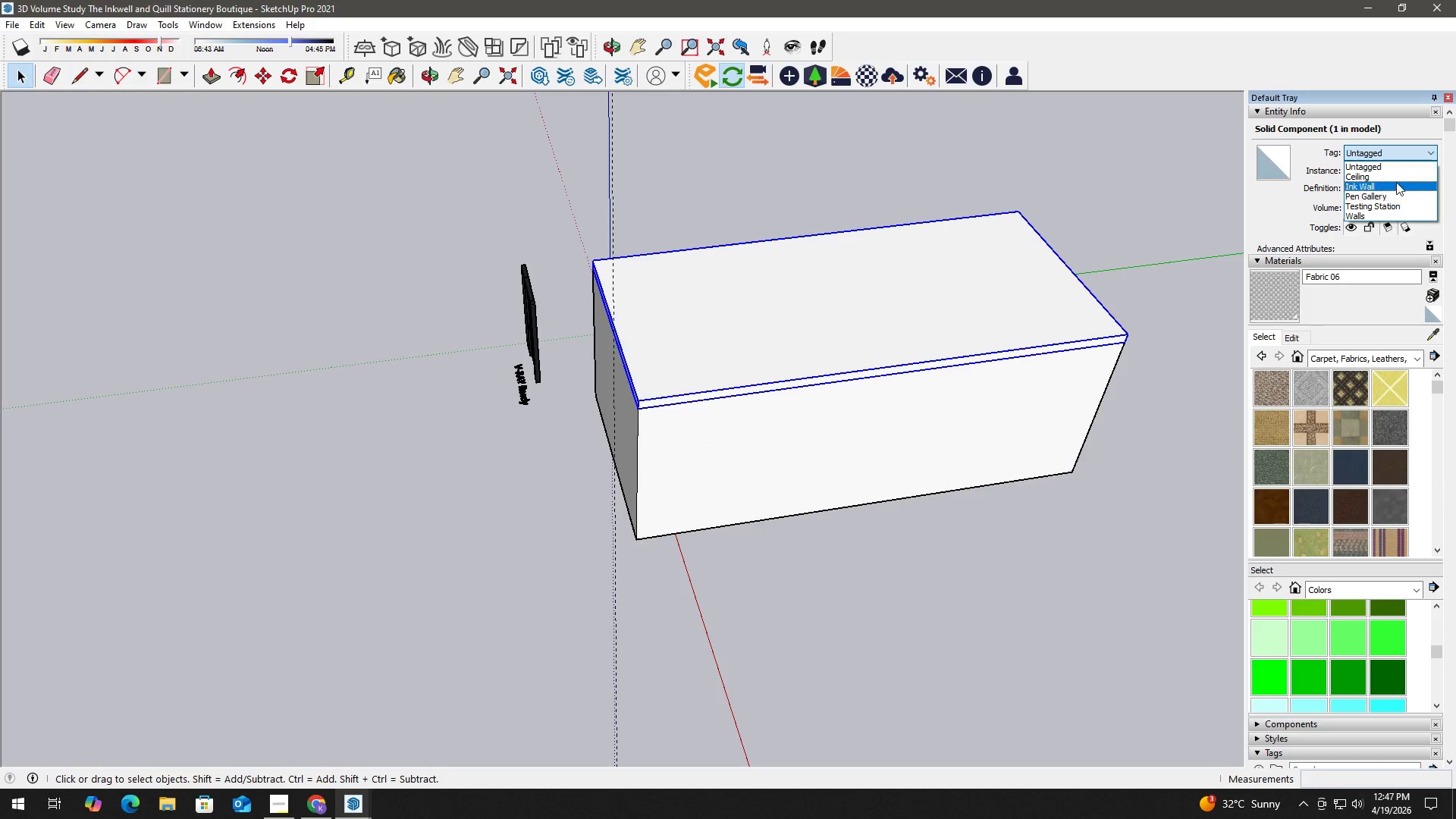 
left_click([1397, 177])
 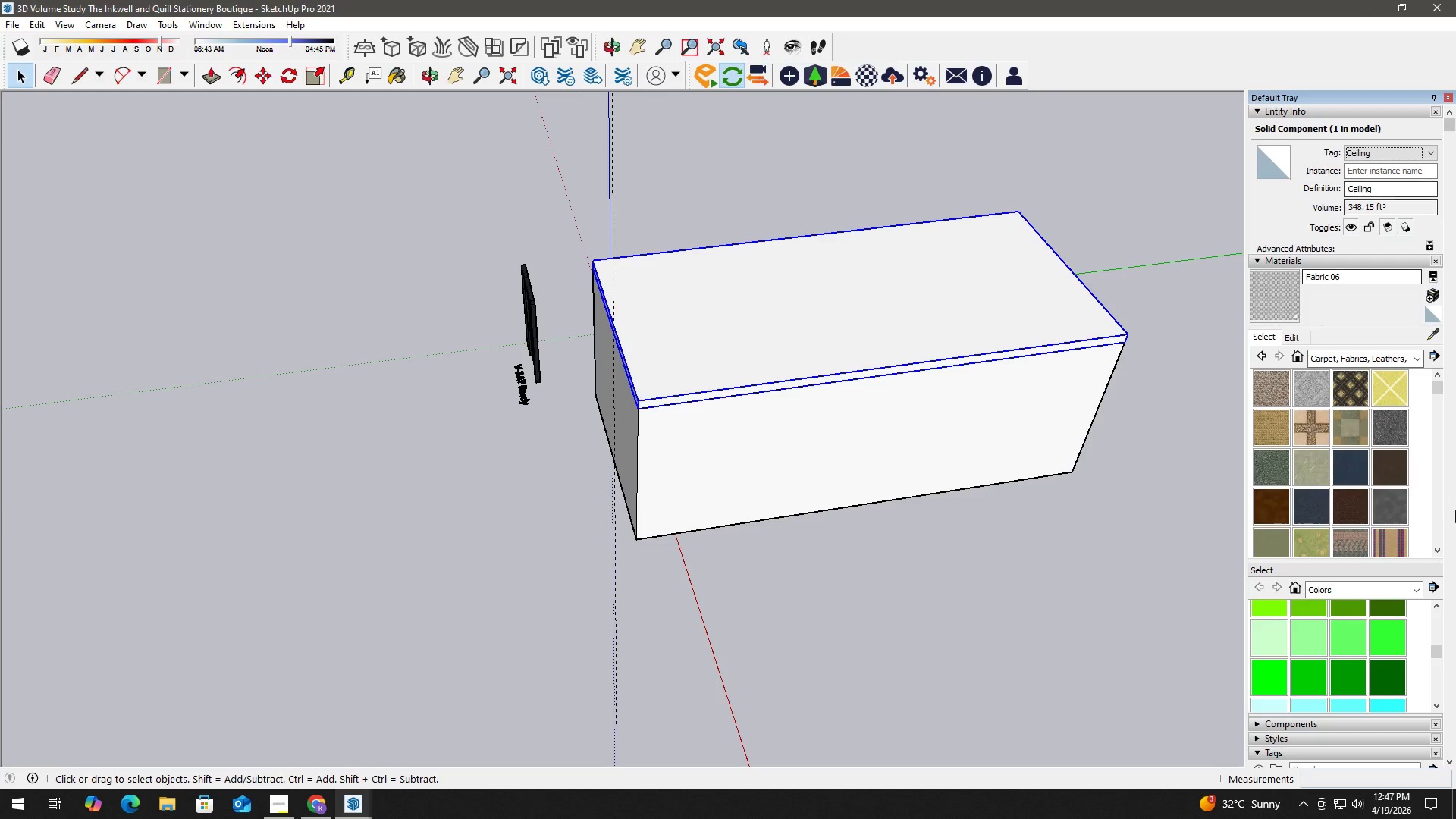 
scroll: coordinate [1455, 508], scroll_direction: down, amount: 4.0
 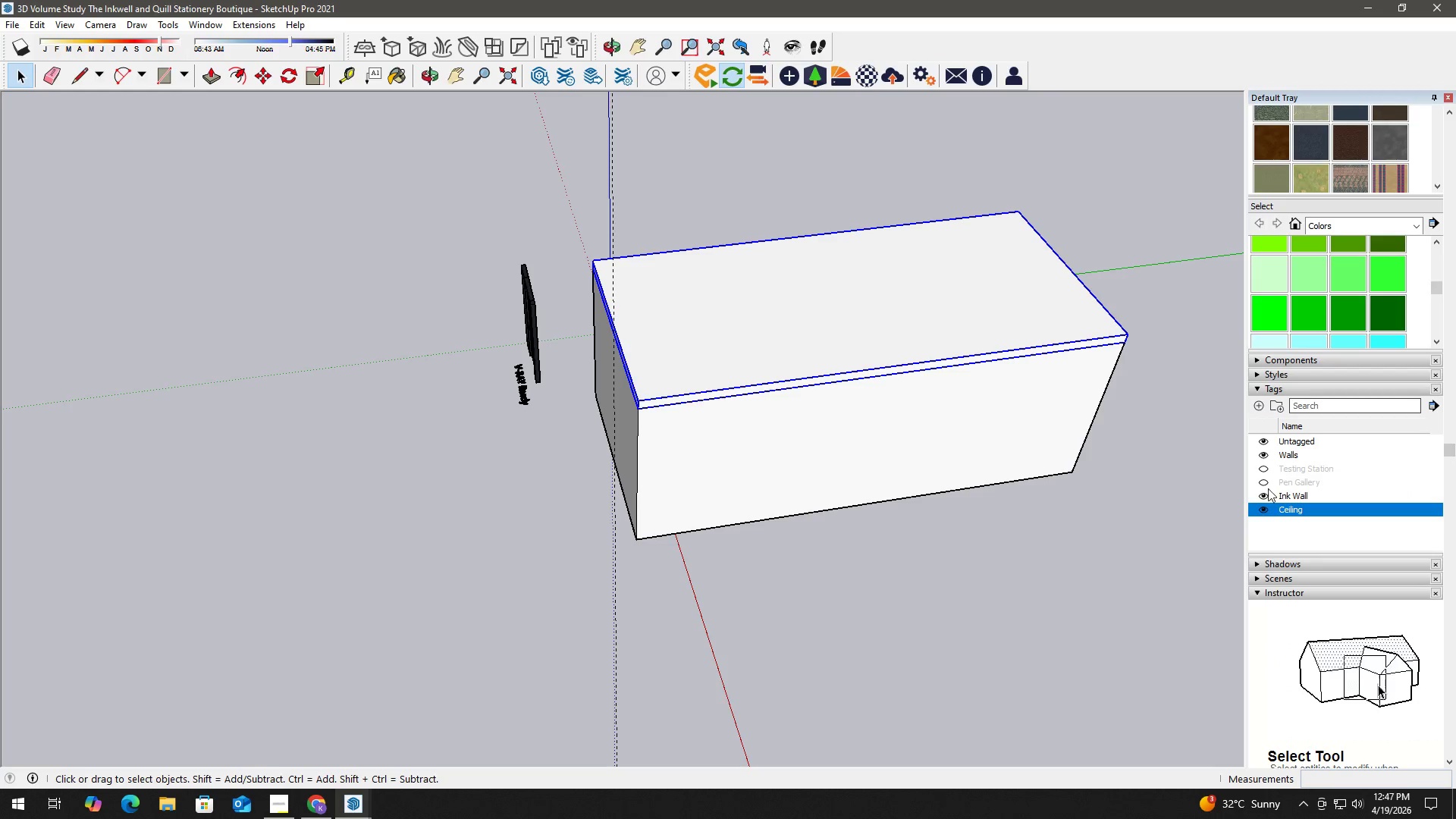 
left_click([1267, 509])
 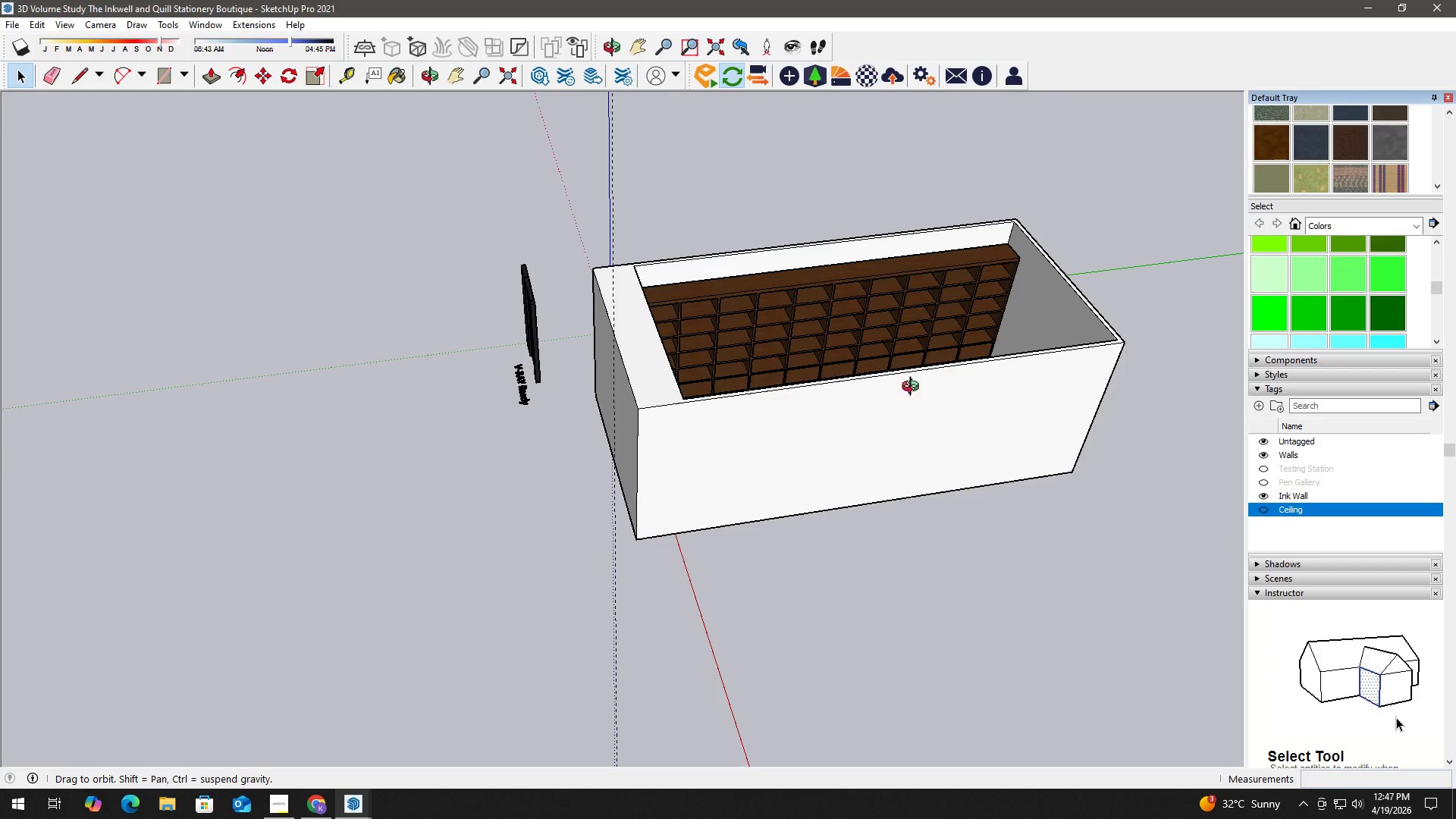 
scroll: coordinate [674, 384], scroll_direction: up, amount: 3.0
 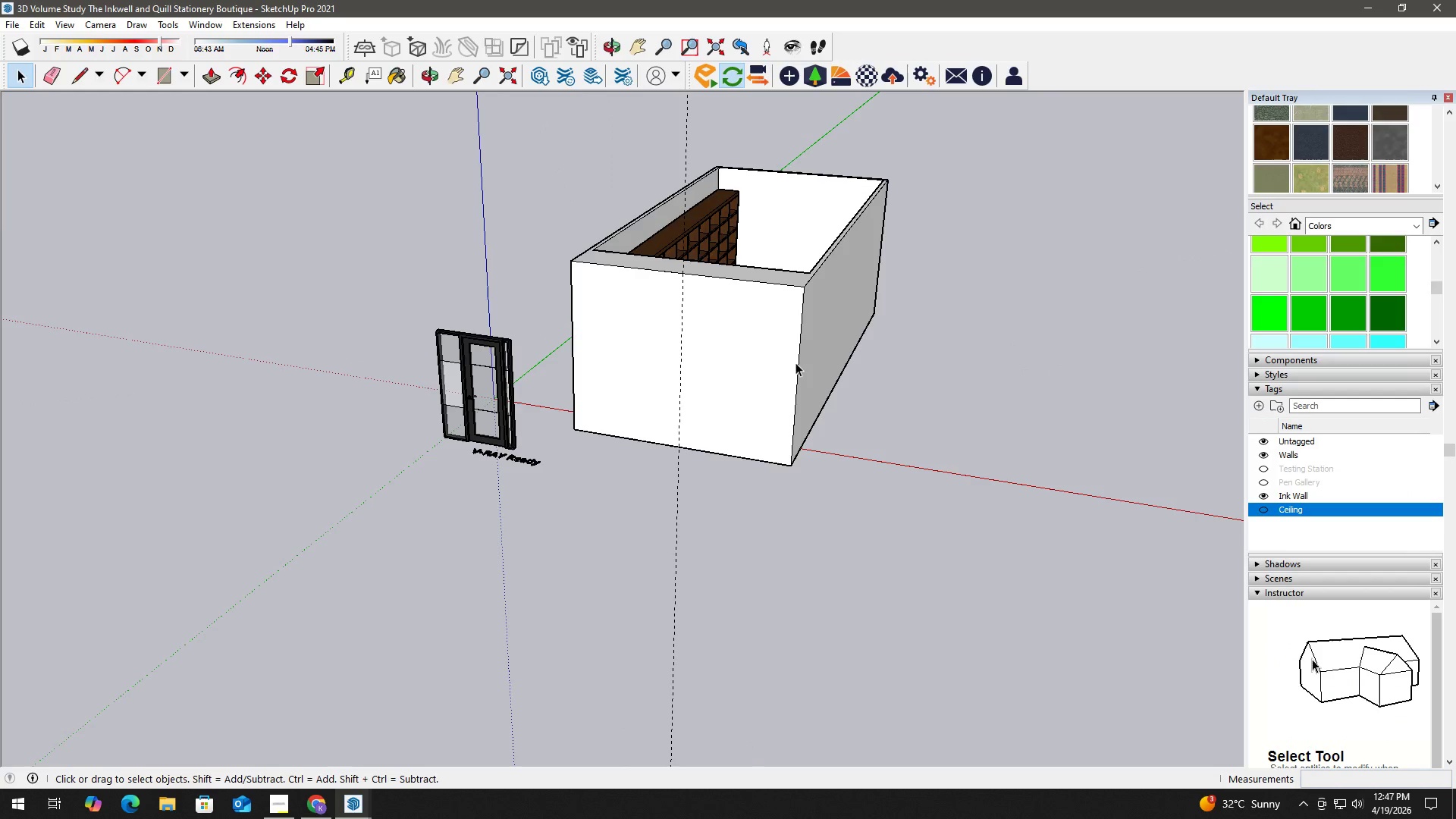 
key(E)
 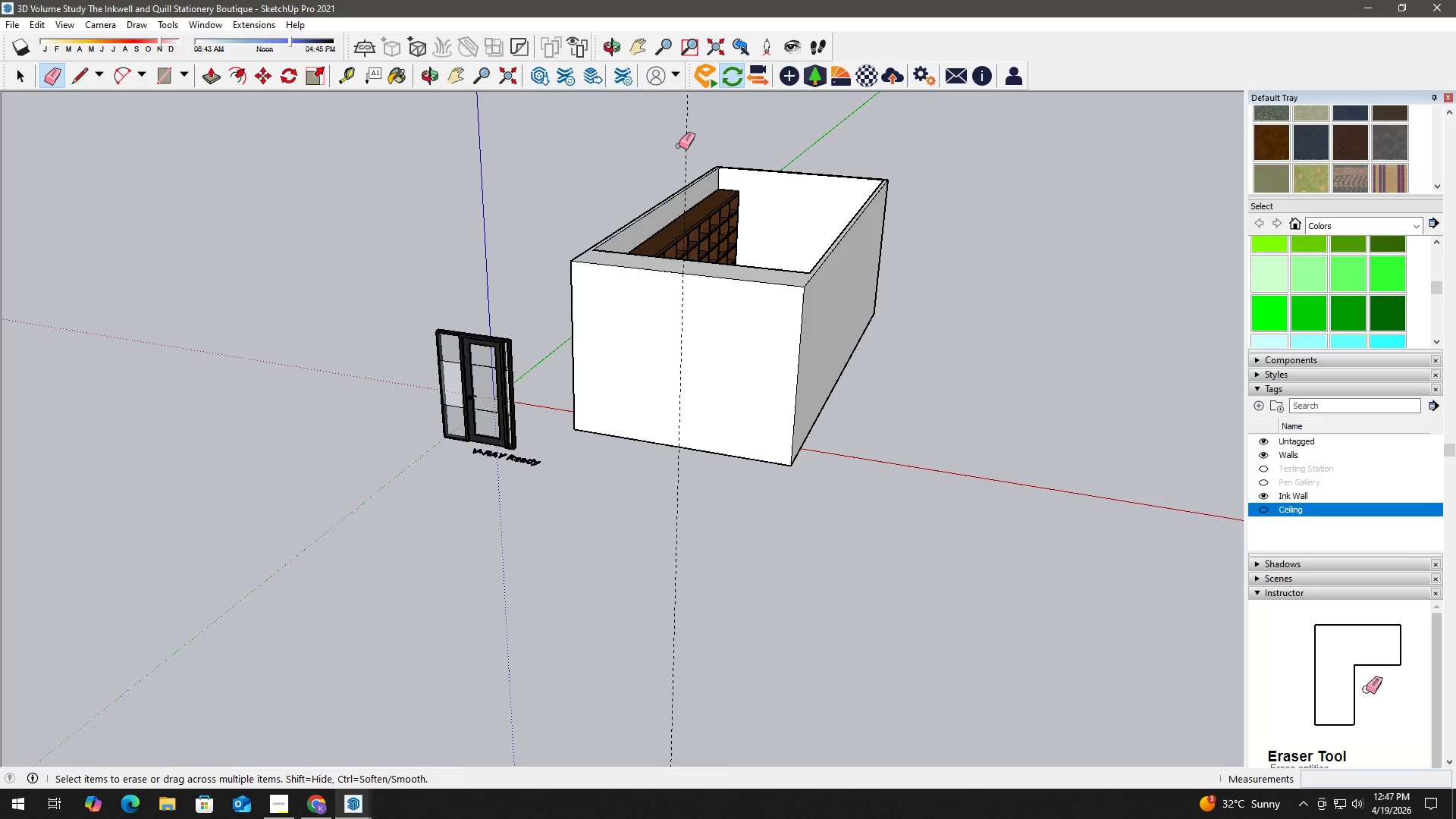 
left_click_drag(start_coordinate=[679, 139], to_coordinate=[695, 127])
 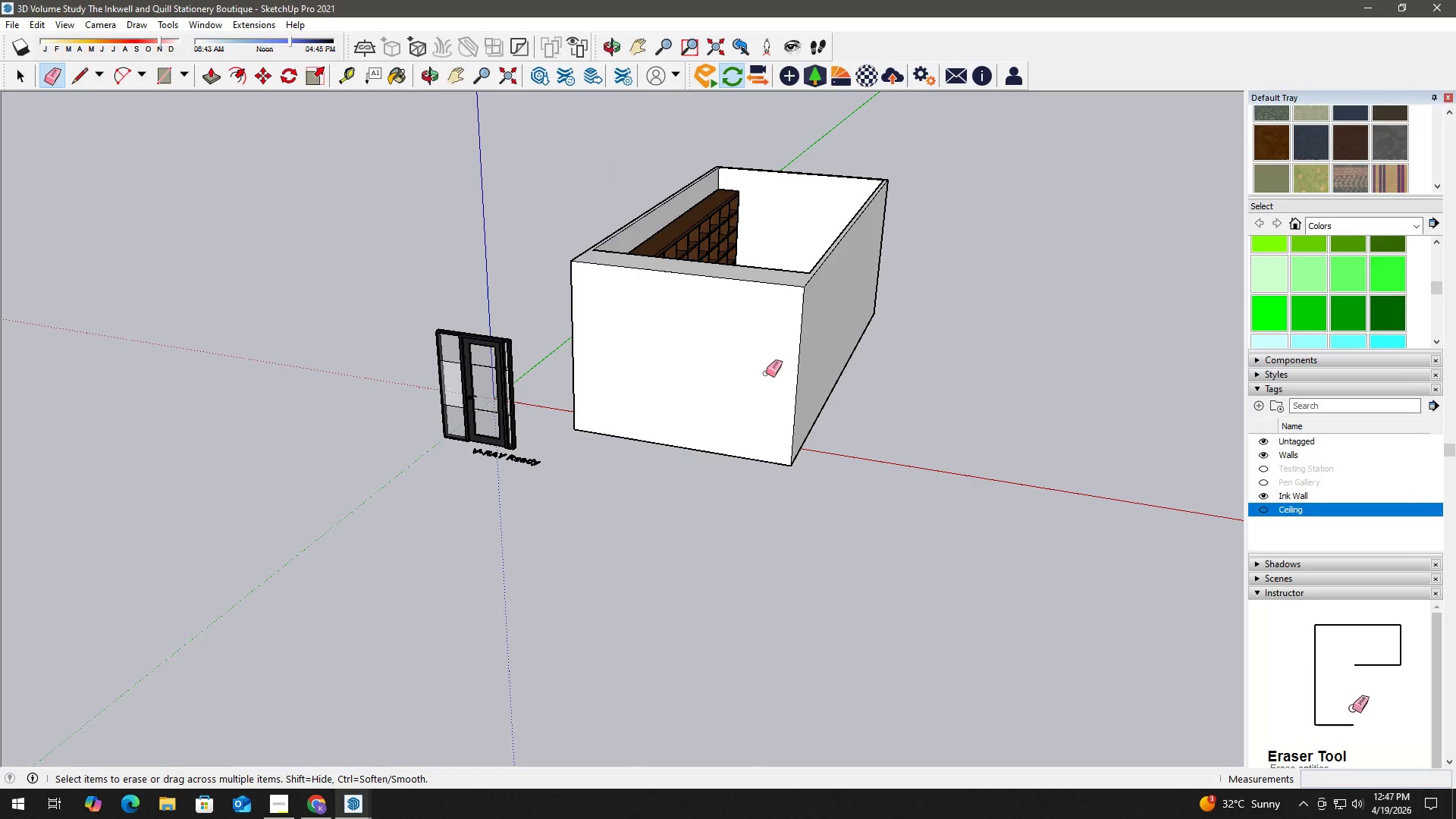 
key(Space)
 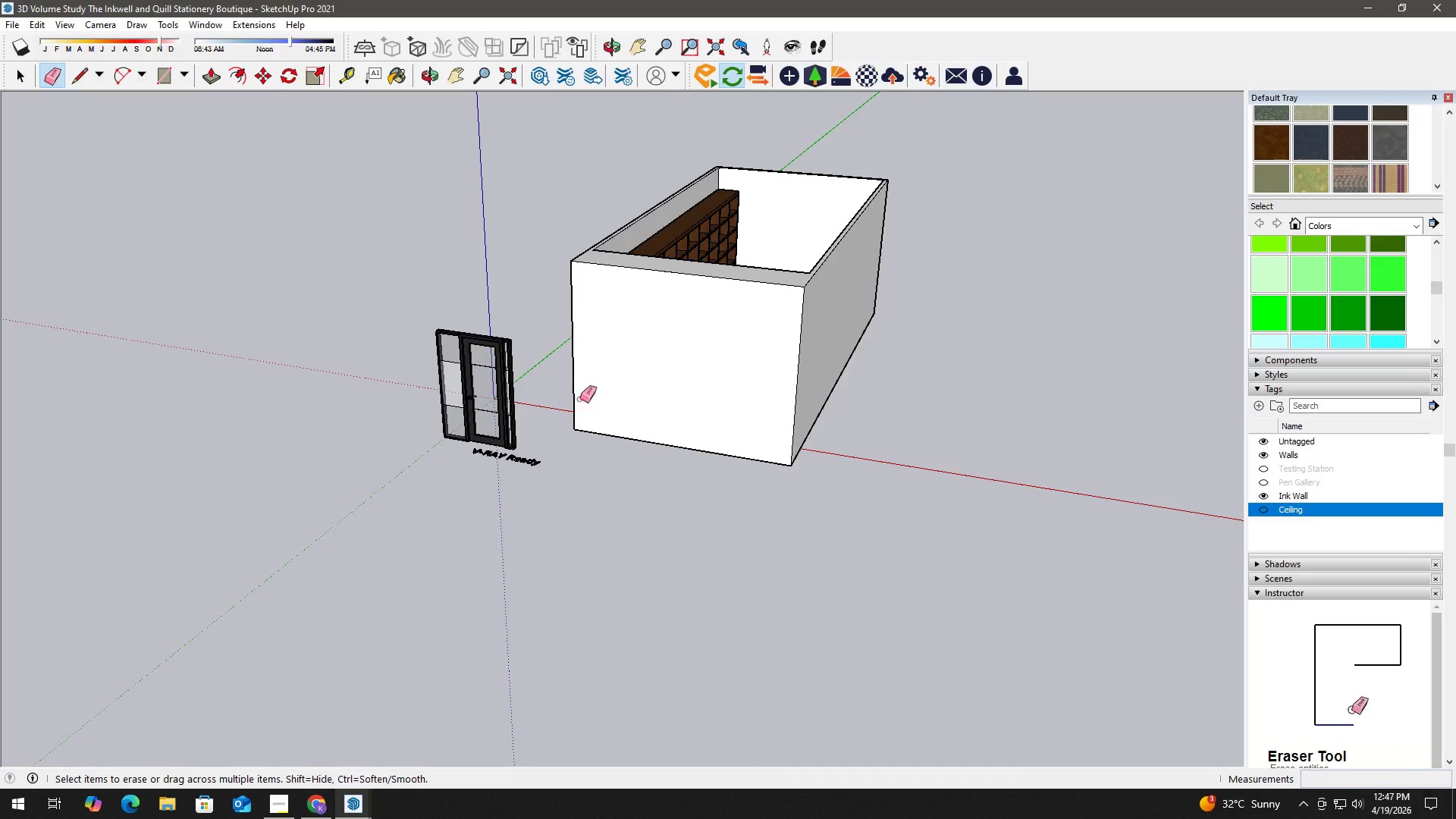 
scroll: coordinate [664, 355], scroll_direction: up, amount: 6.0
 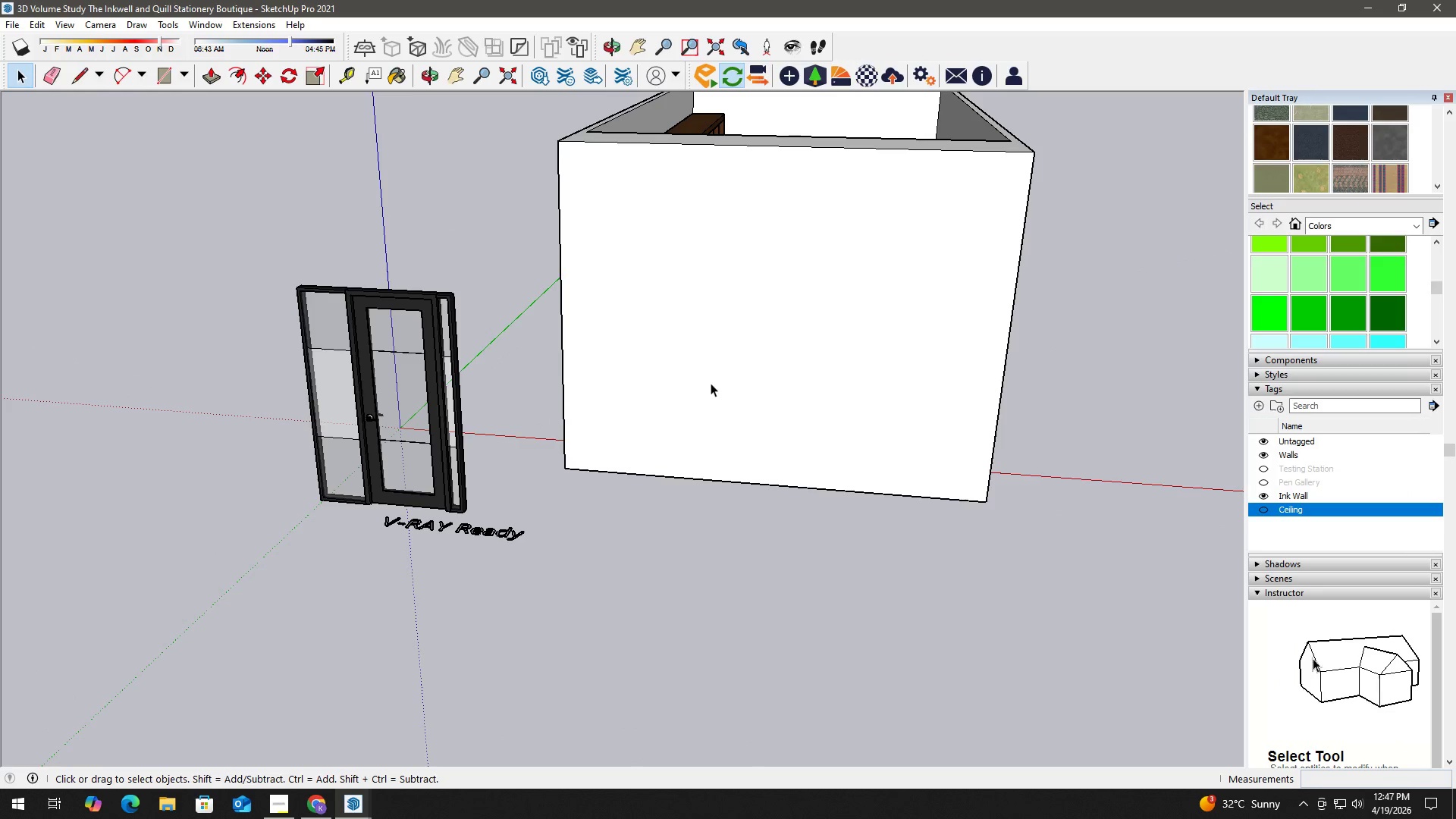 
key(T)
 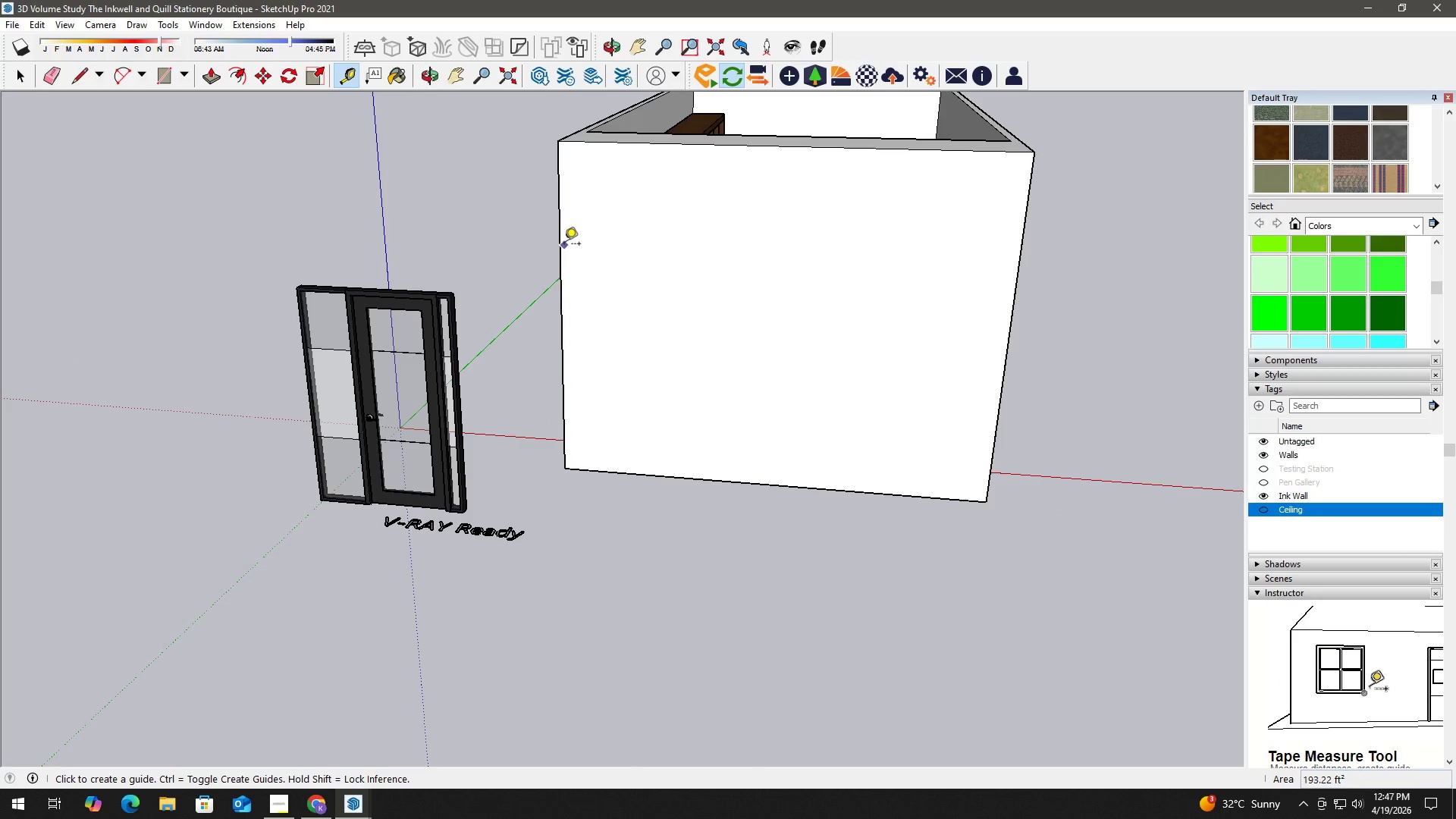 
left_click([564, 245])
 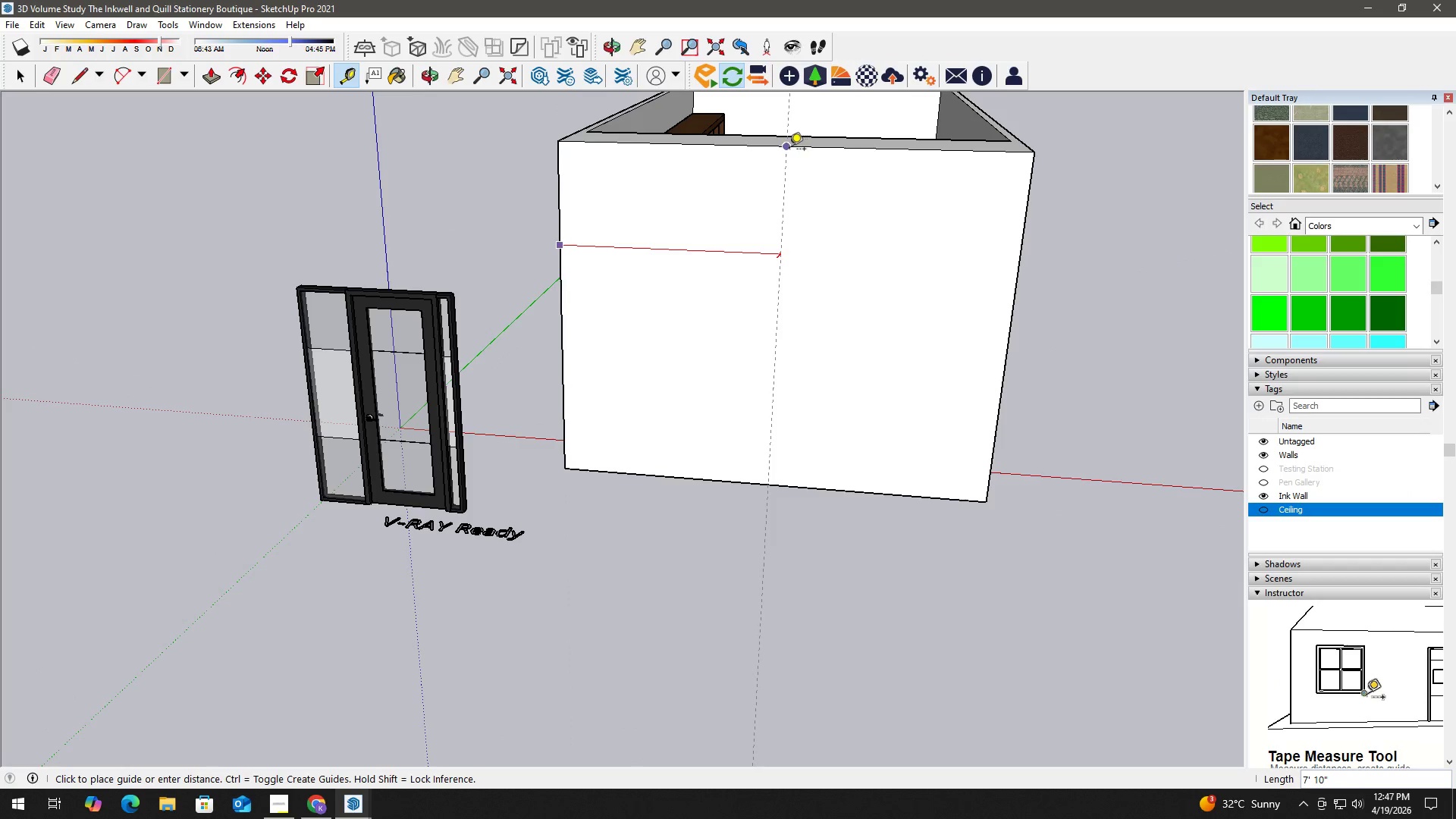 
left_click([789, 149])
 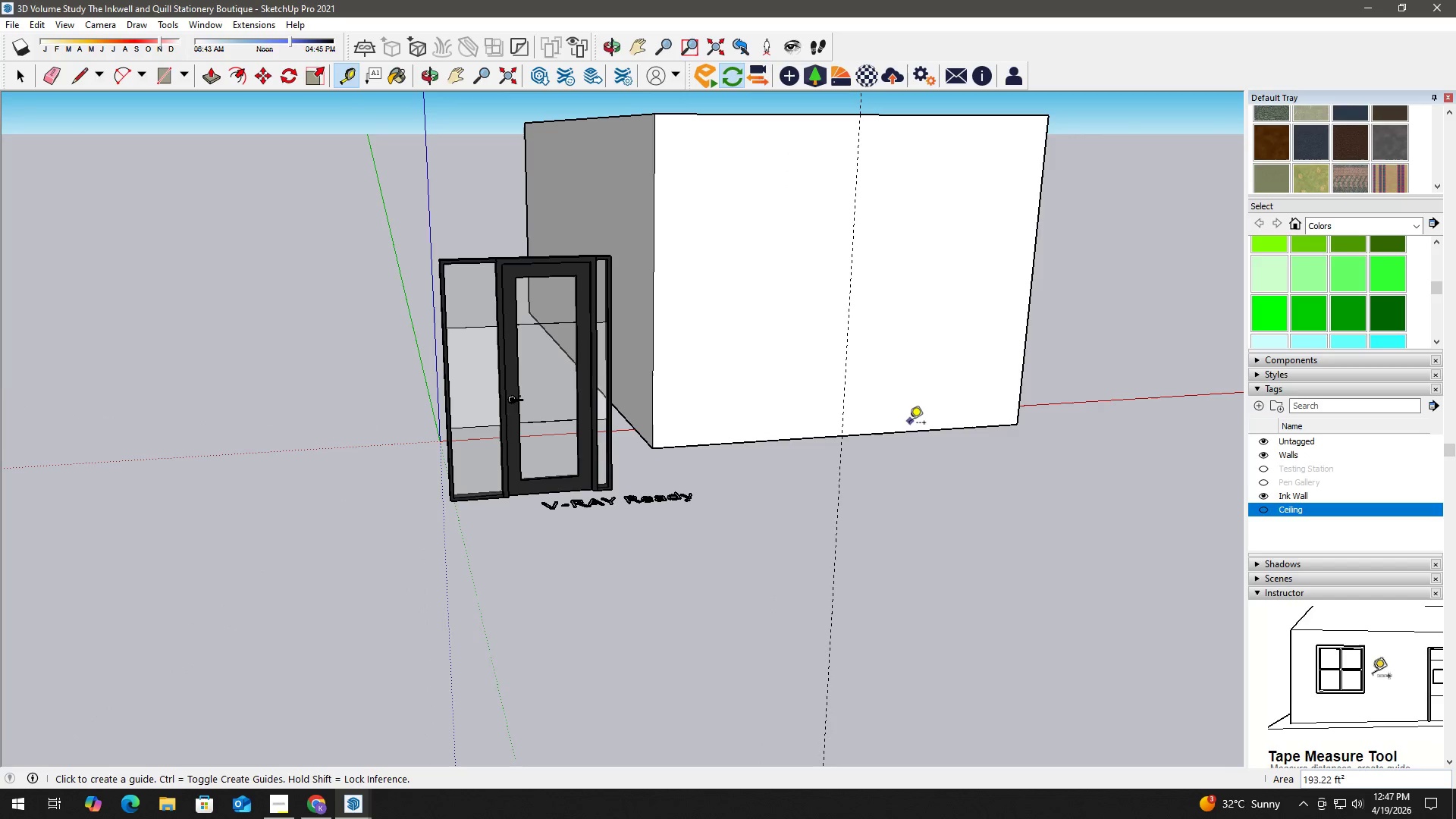 
type(ht)
 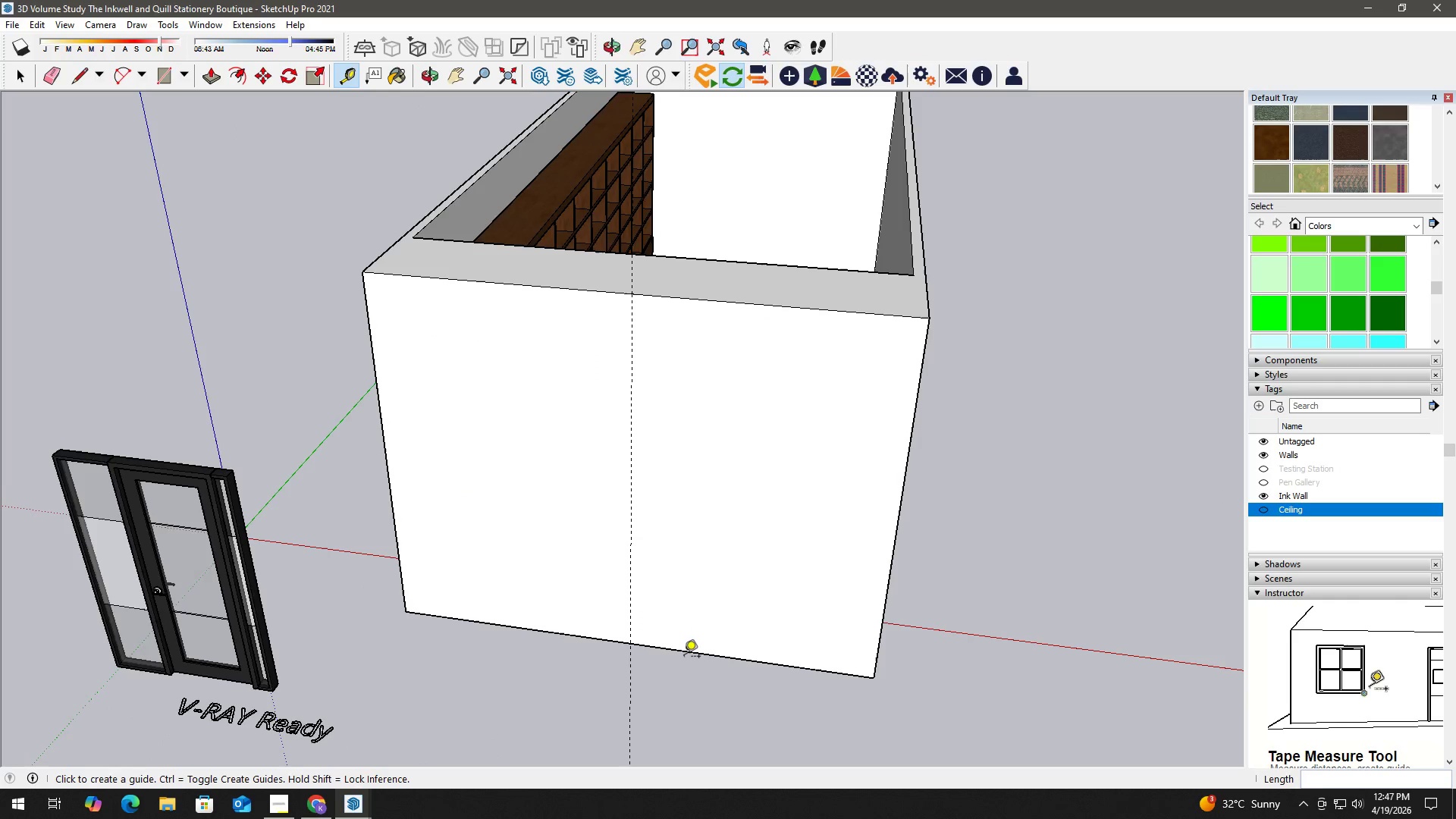 
left_click_drag(start_coordinate=[855, 404], to_coordinate=[779, 532])
 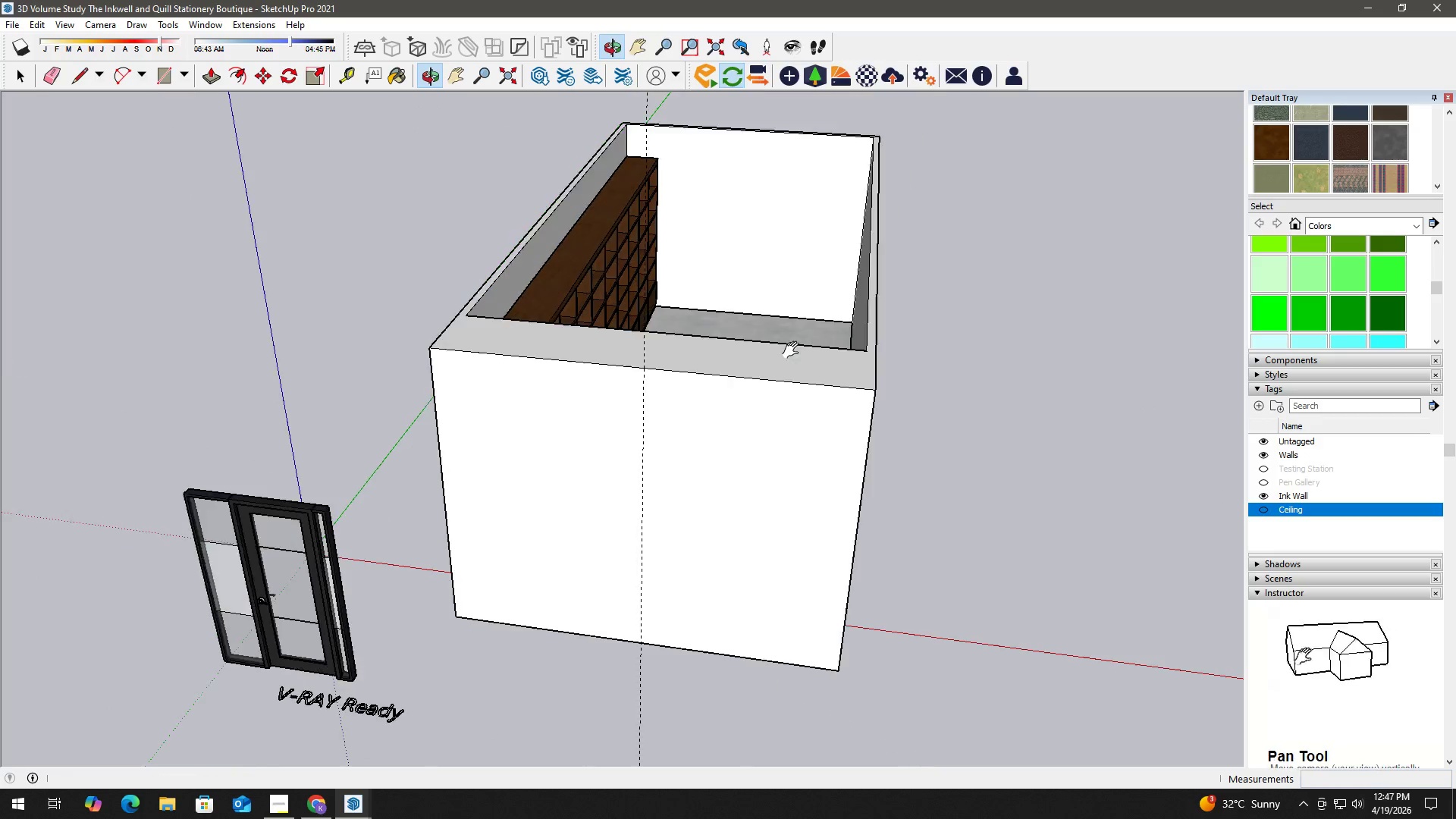 
scroll: coordinate [688, 640], scroll_direction: up, amount: 2.0
 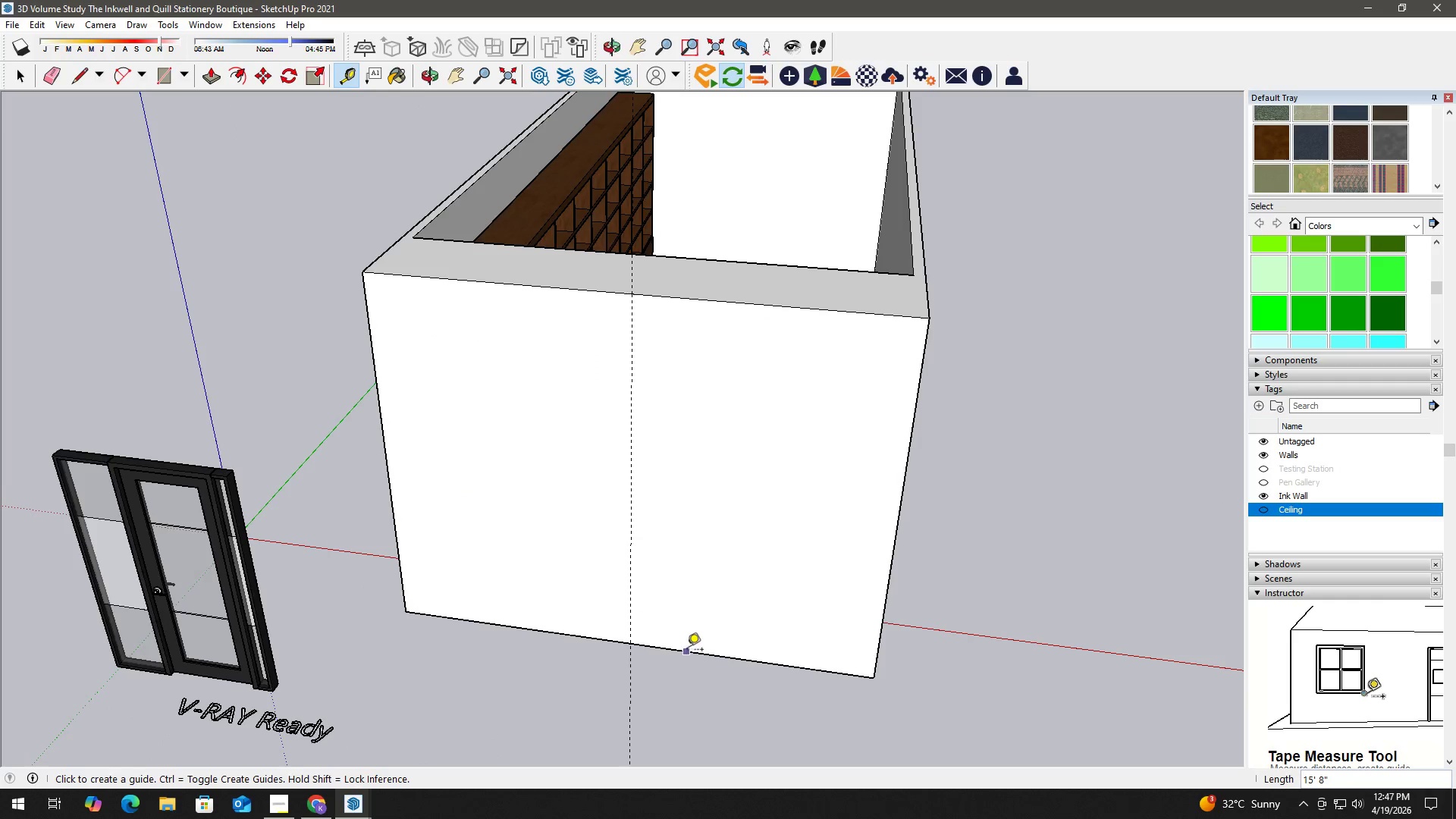 
left_click_drag(start_coordinate=[688, 648], to_coordinate=[688, 645])
 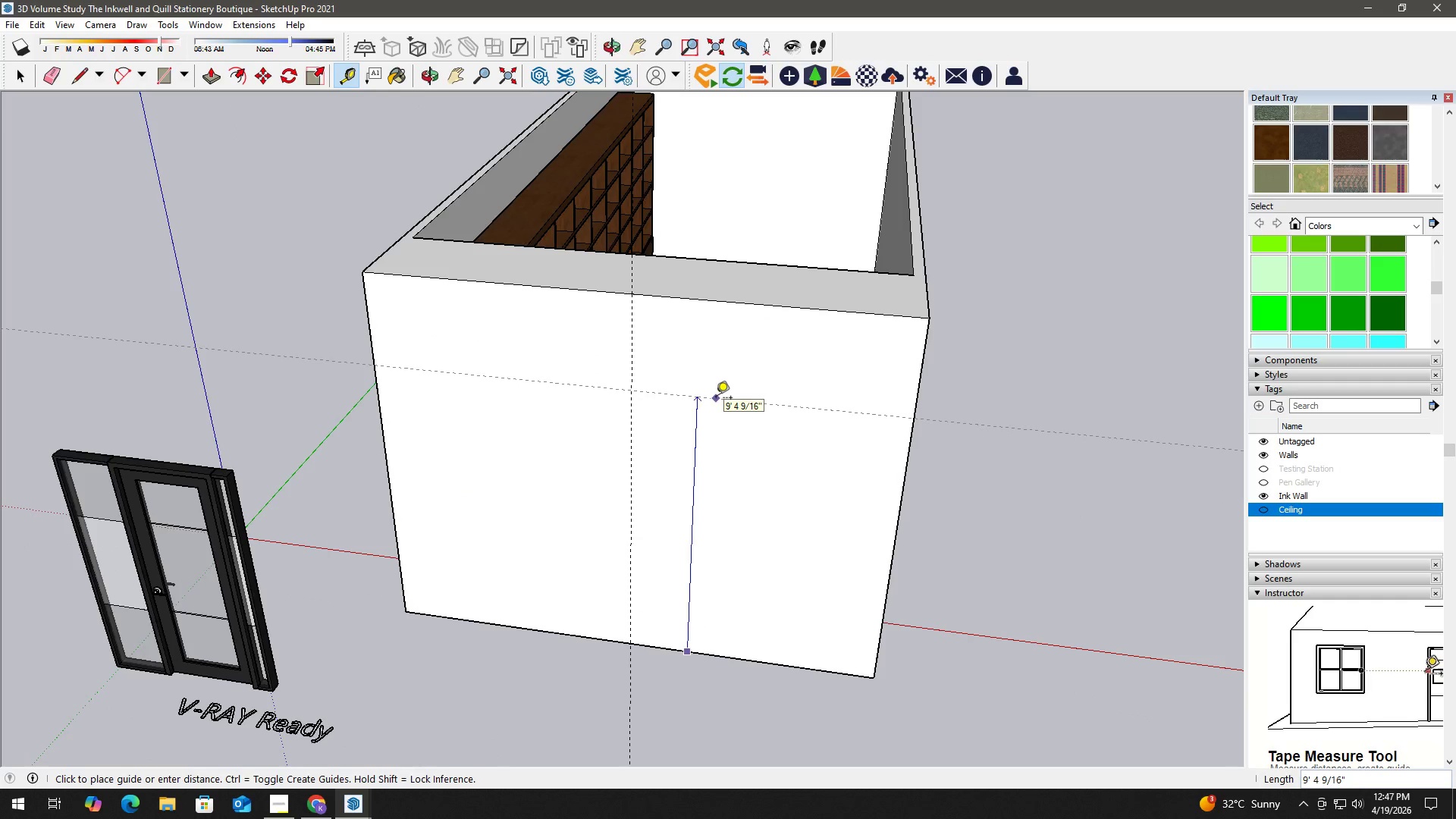 
wait(9.02)
 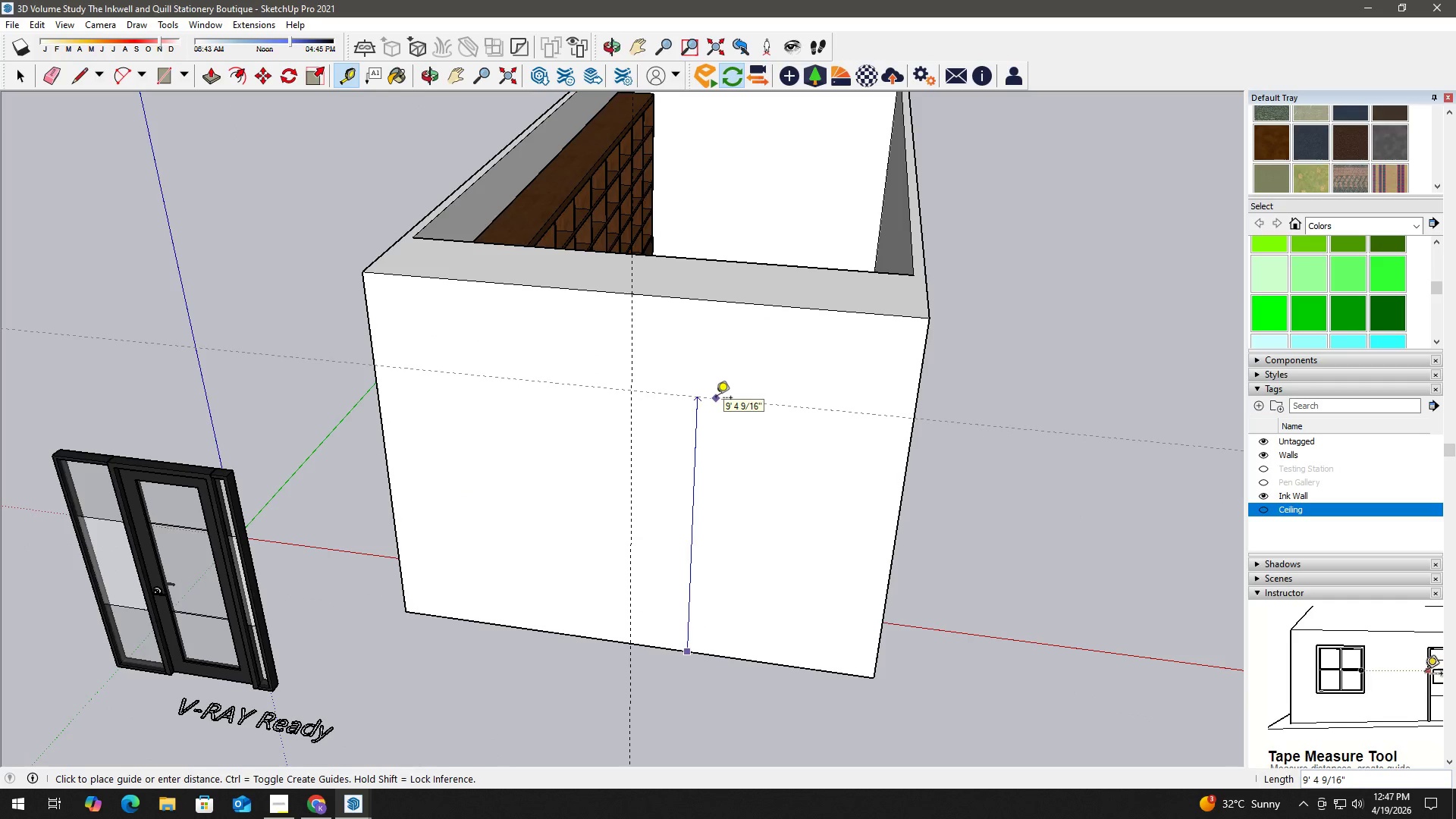 
key(Numpad8)
 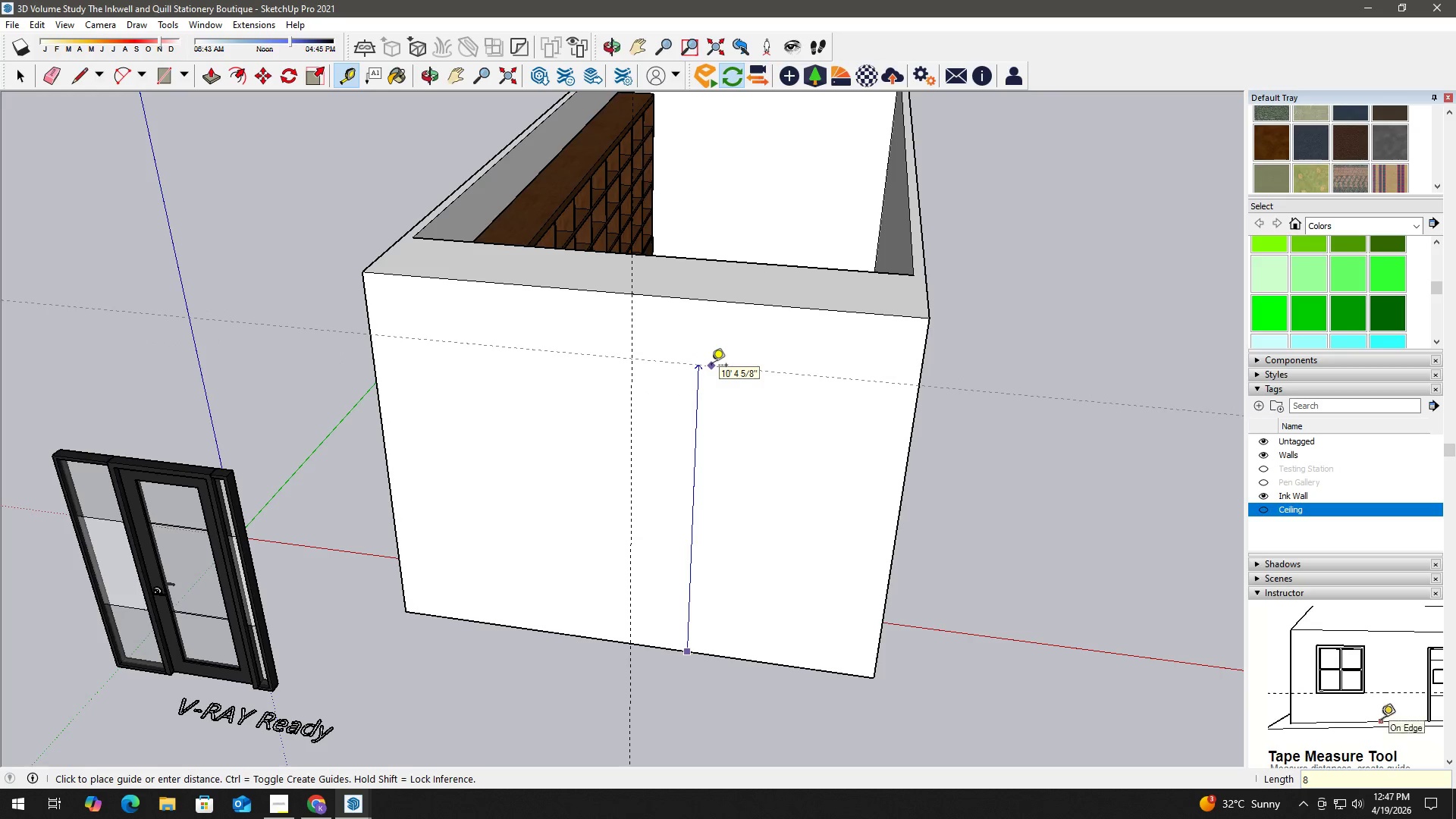 
key(Numpad3)
 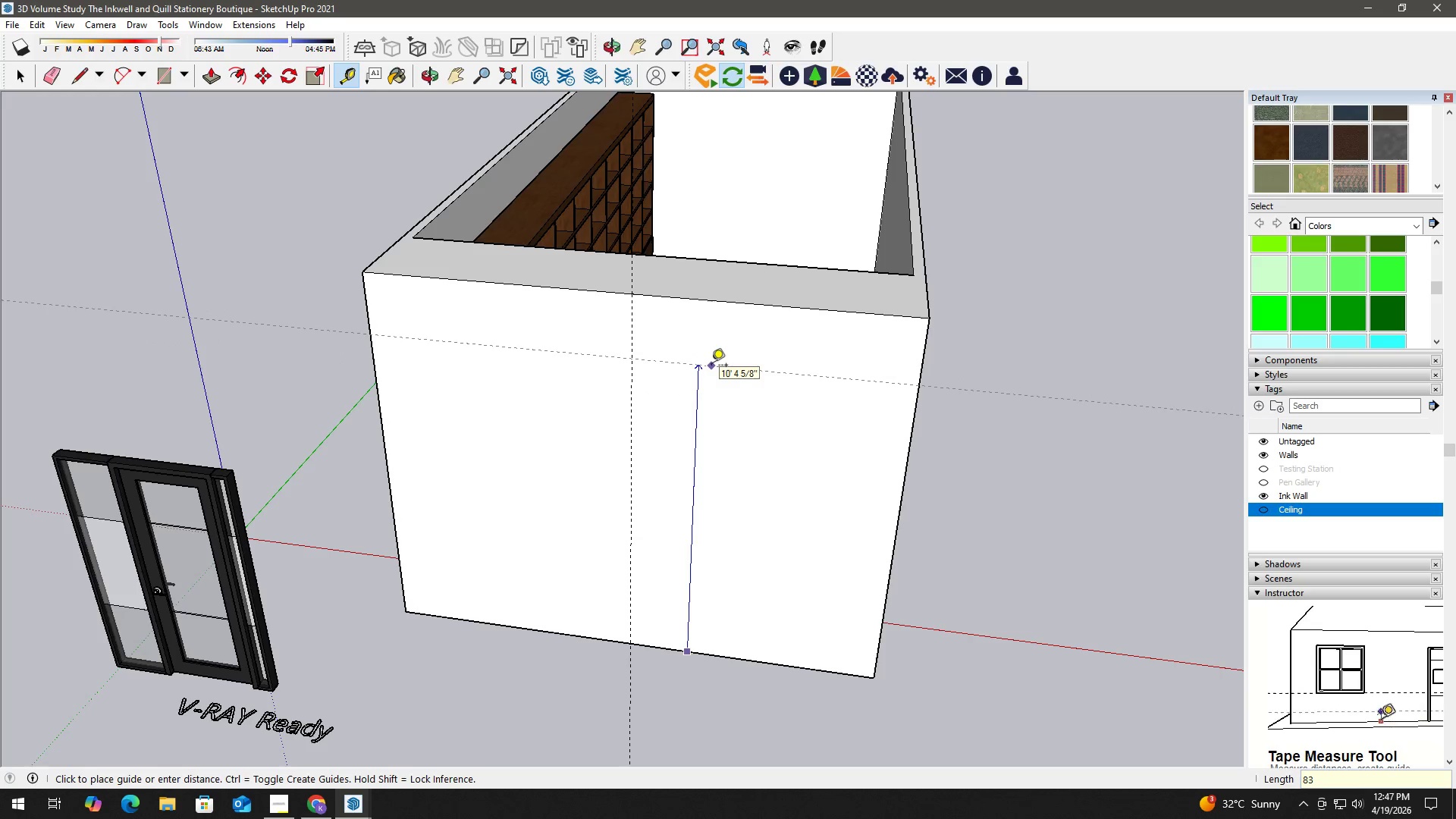 
key(NumpadEnter)
 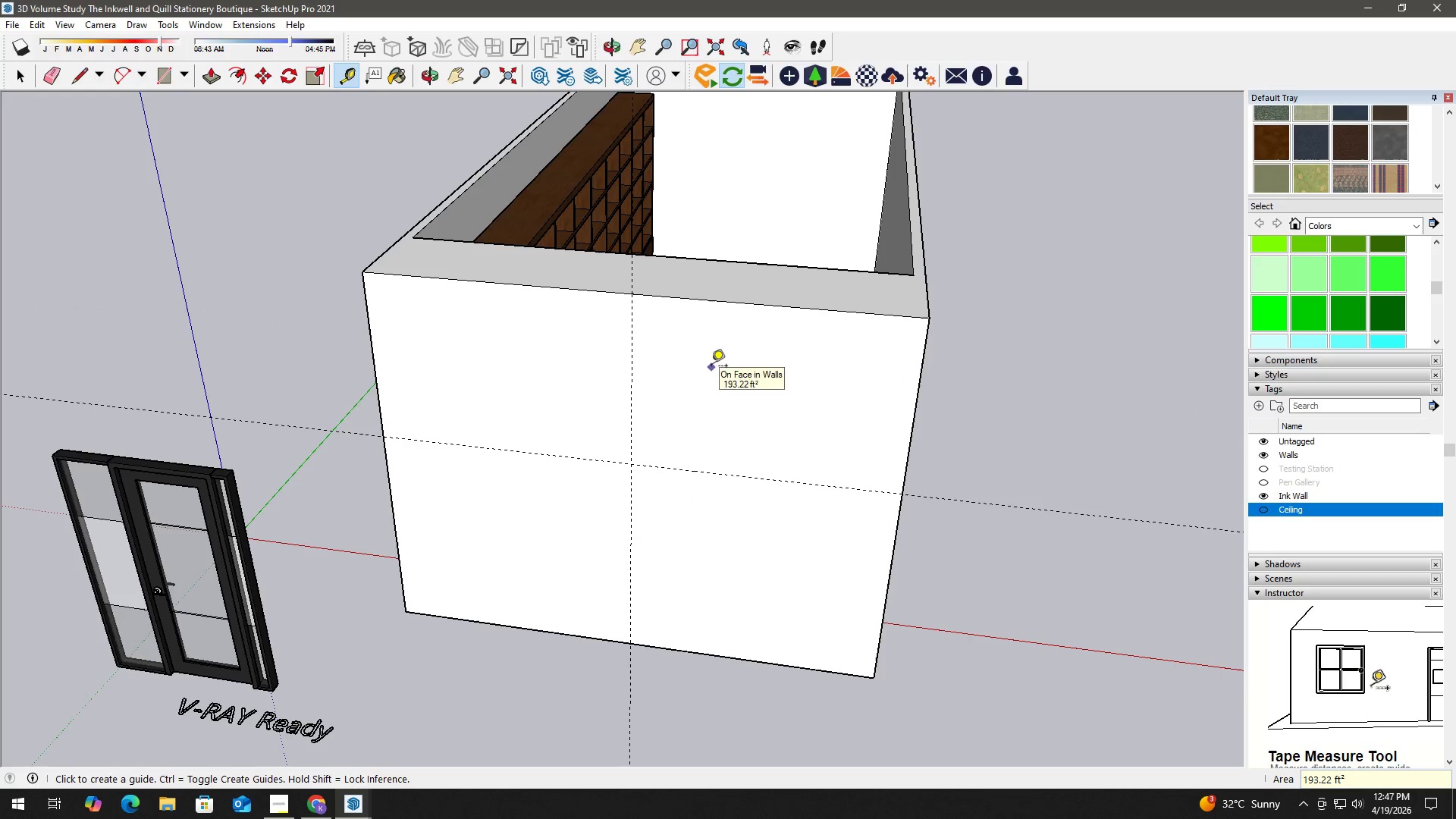 
key(Space)
 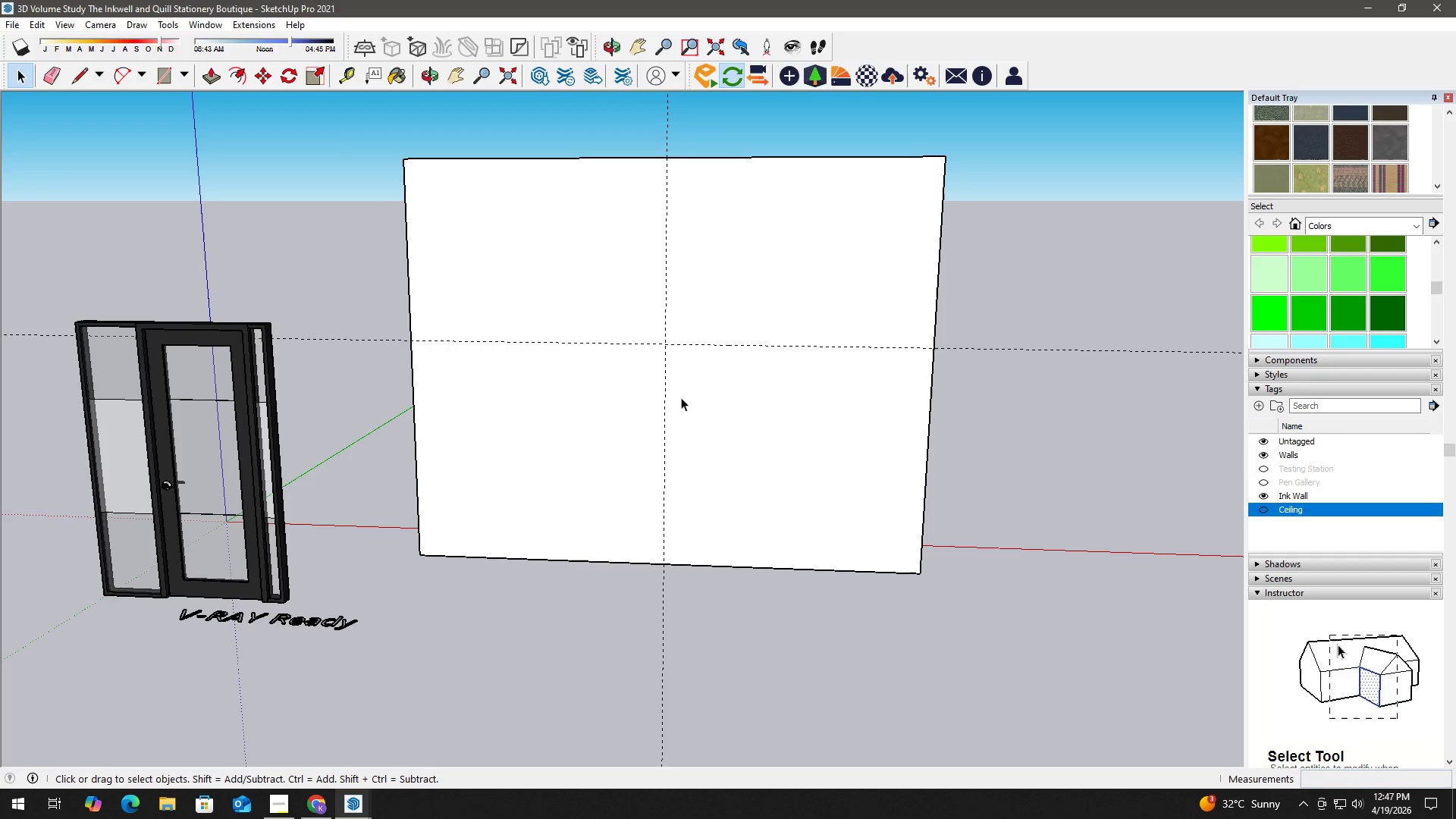 
wait(15.03)
 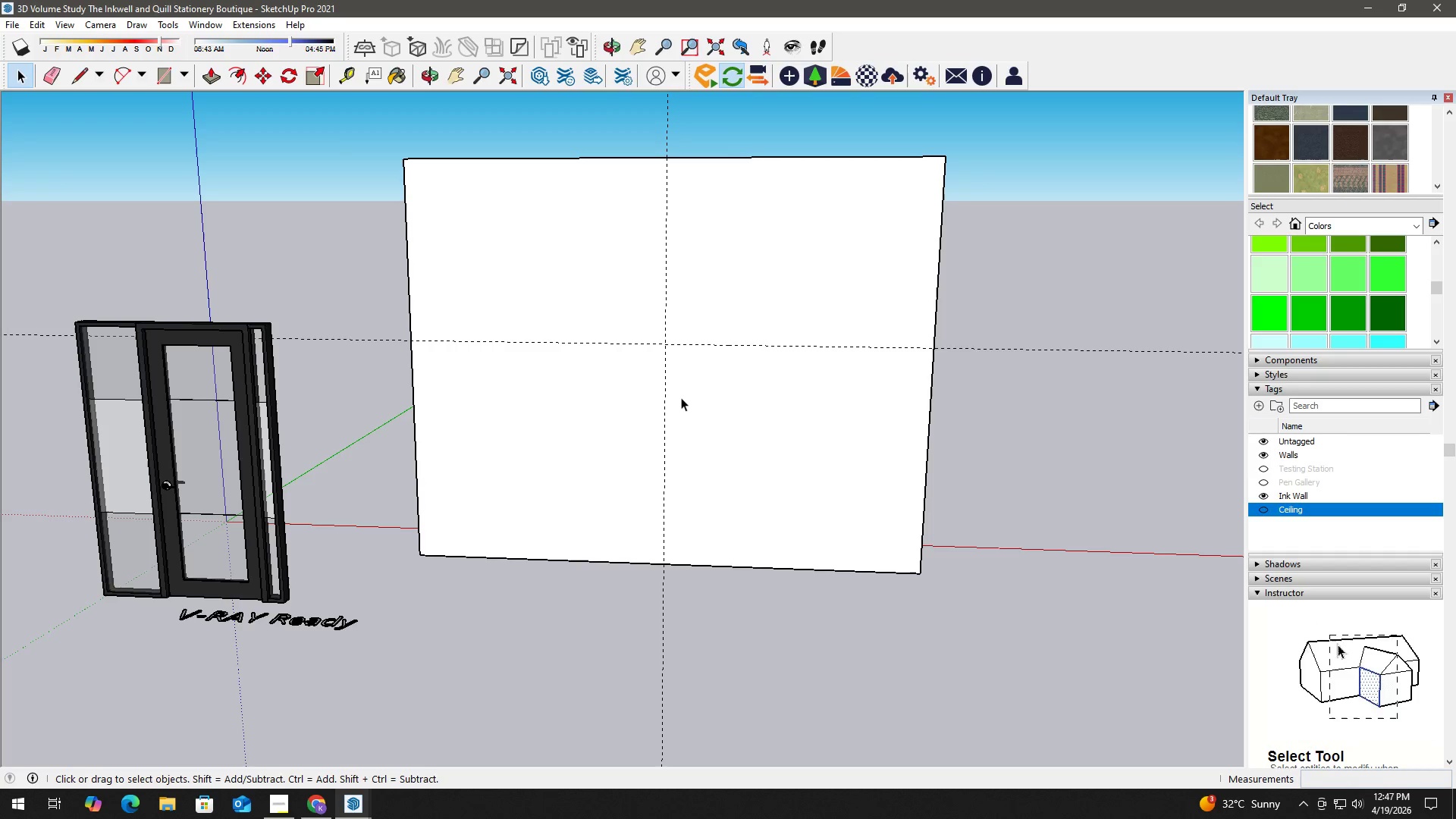 
key(T)
 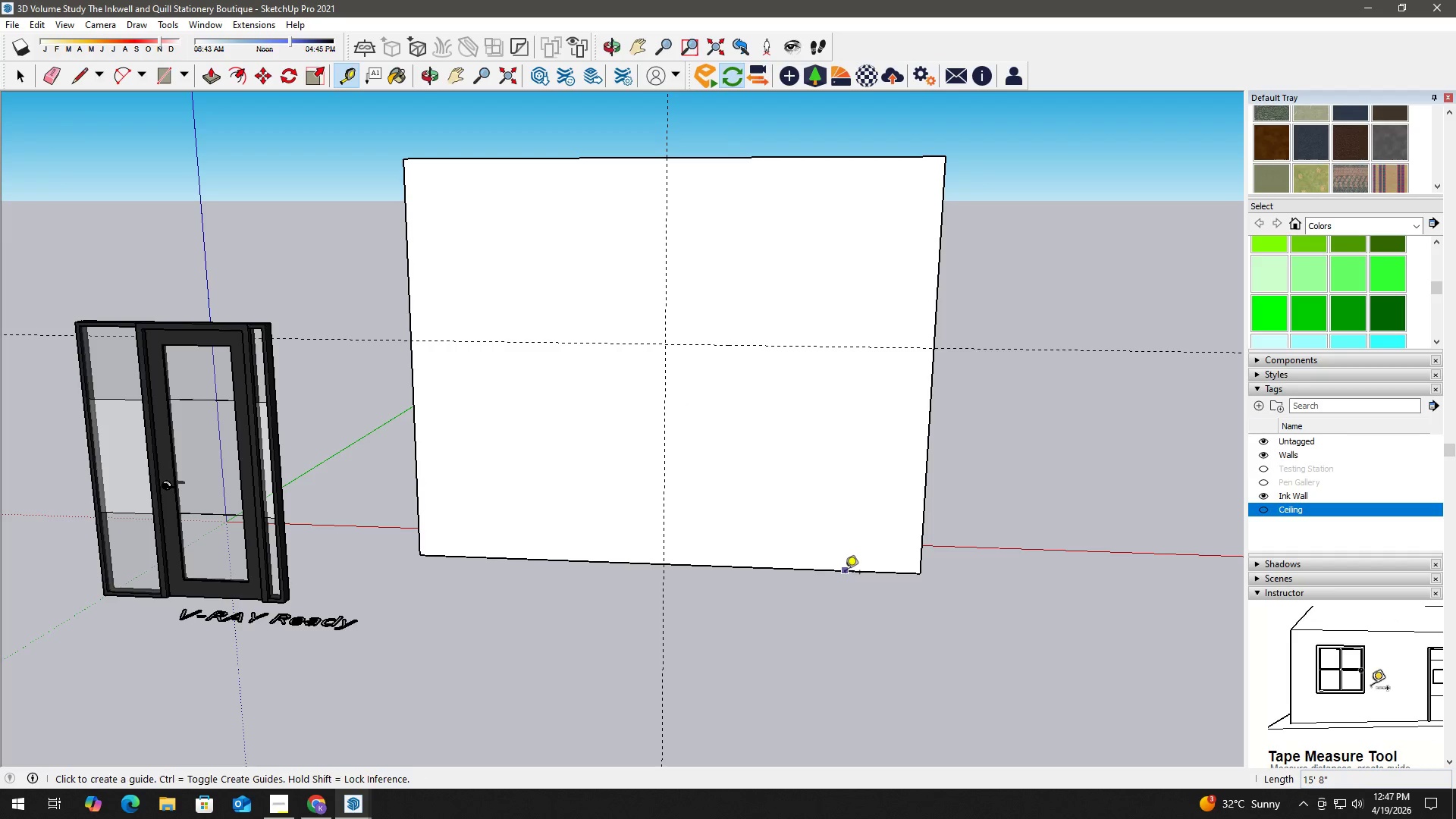 
left_click_drag(start_coordinate=[845, 573], to_coordinate=[848, 563])
 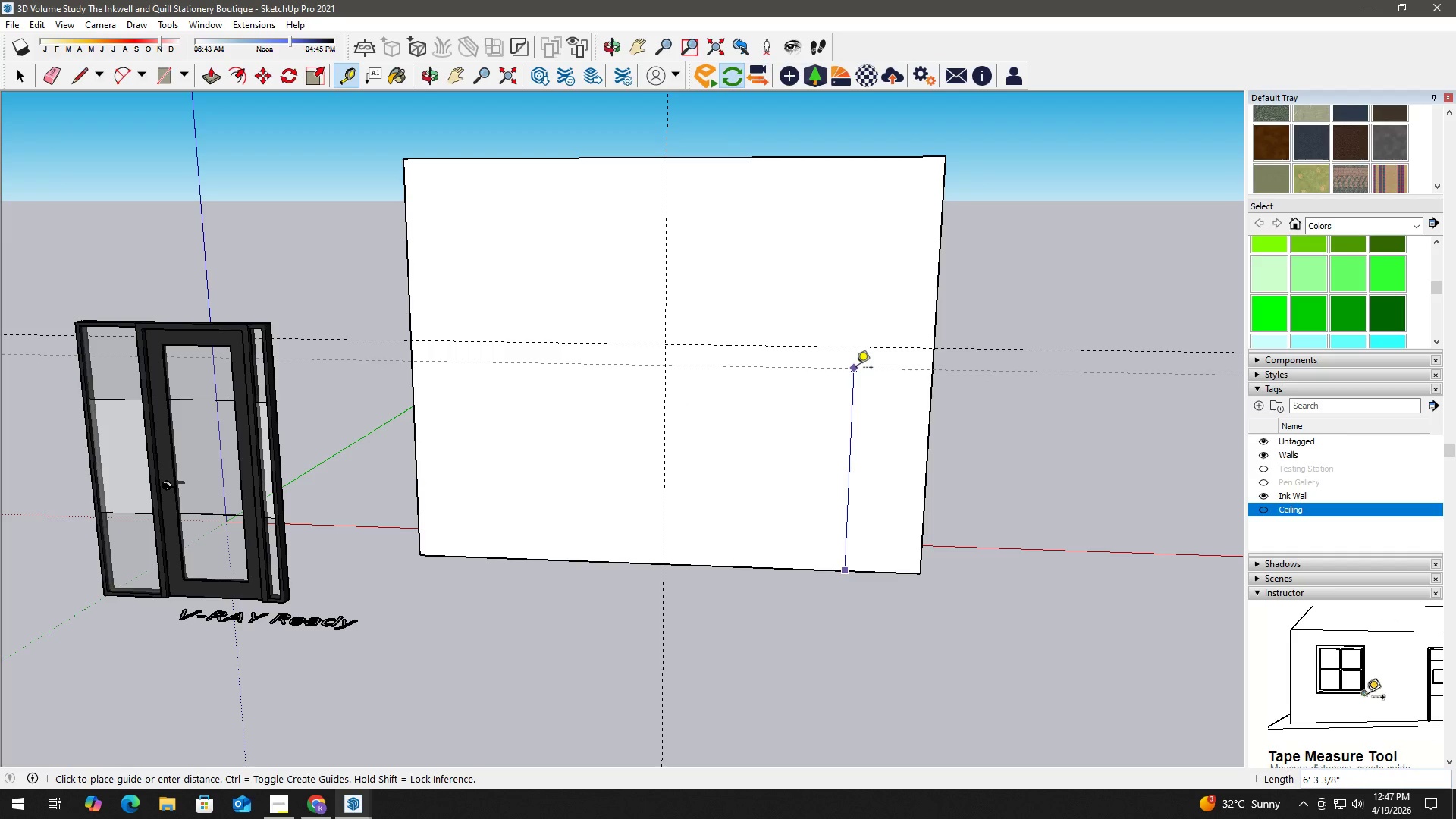 
key(Numpad1)
 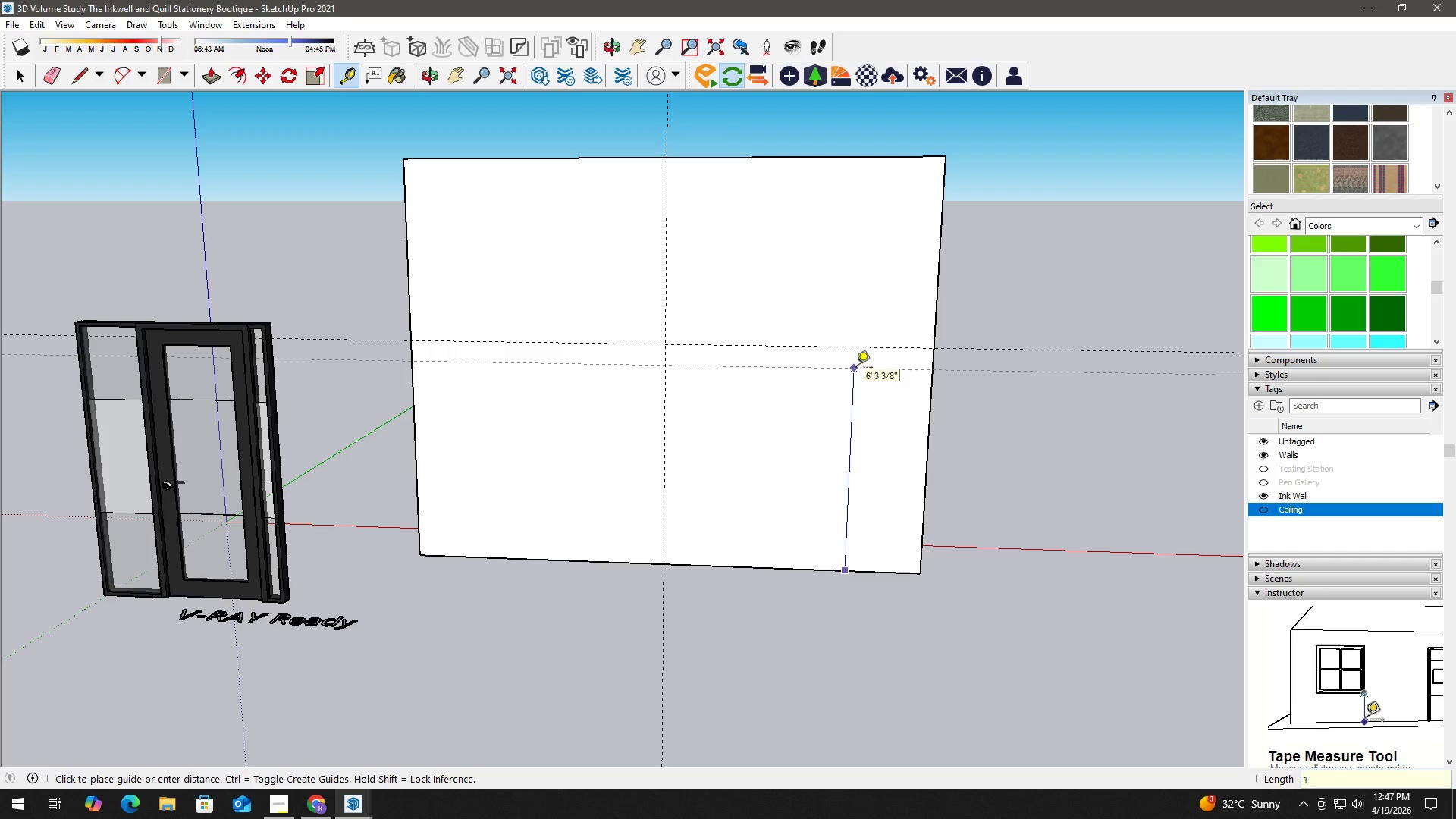 
key(Numpad2)
 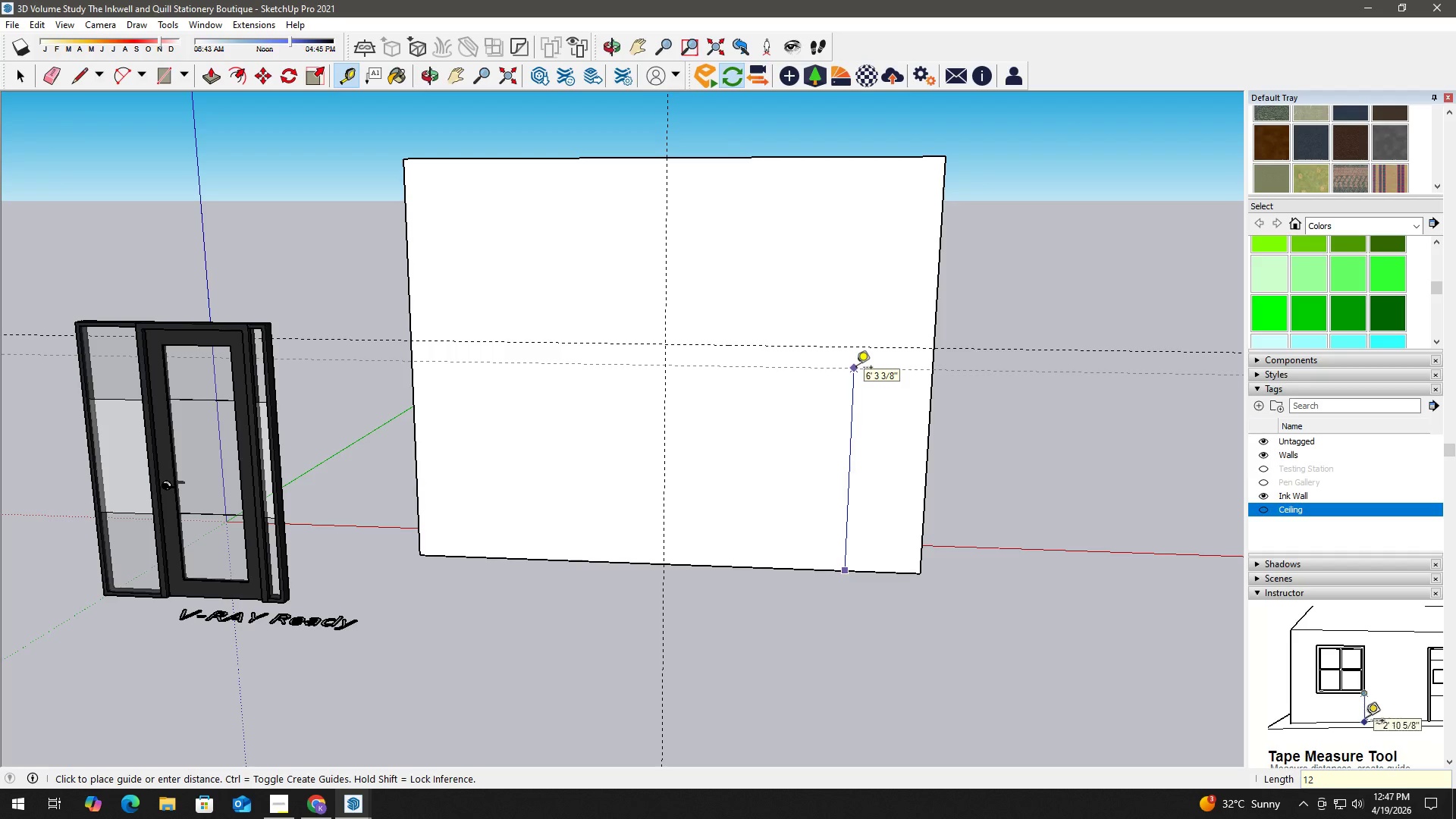 
key(Quote)
 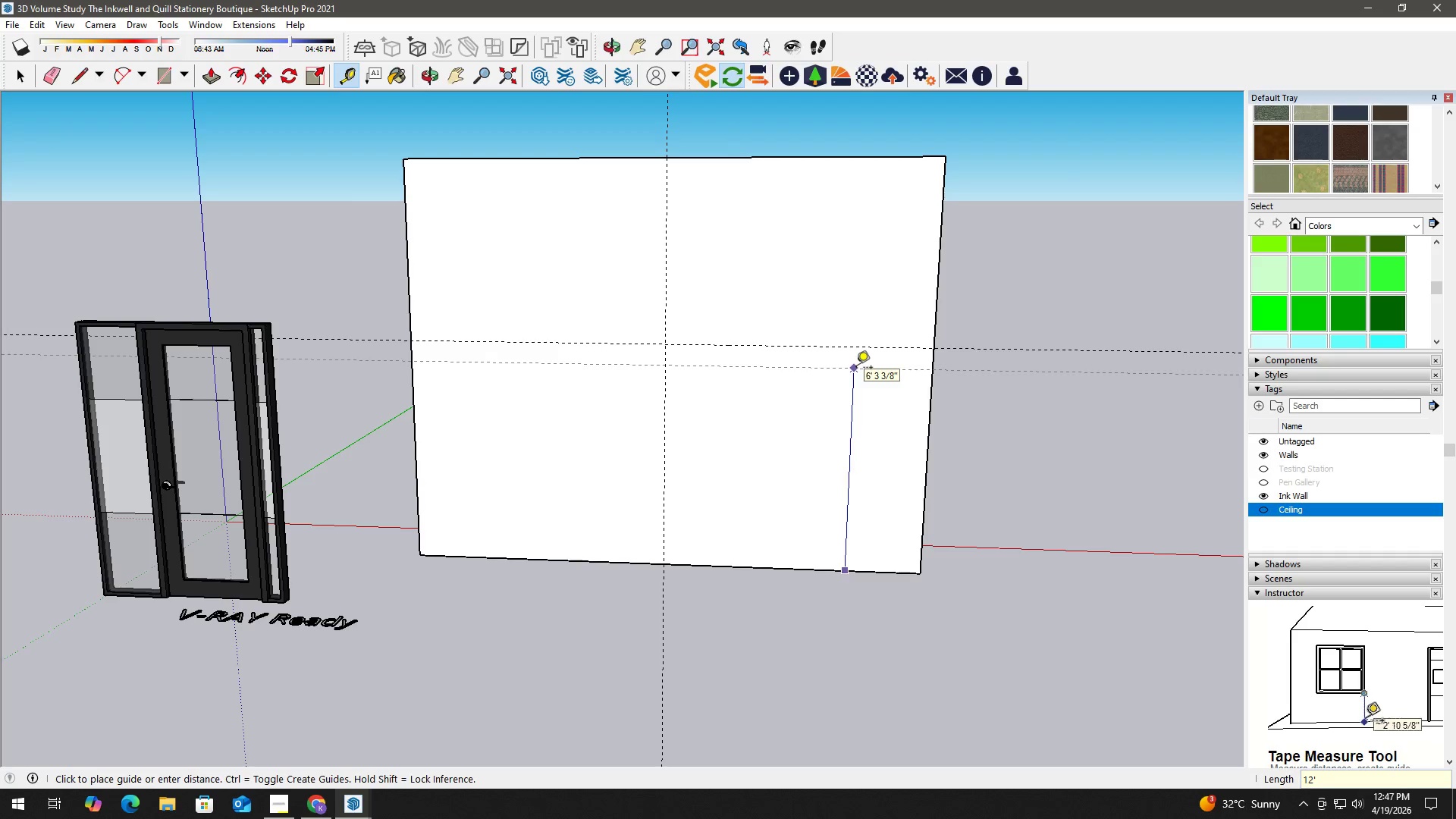 
key(Enter)
 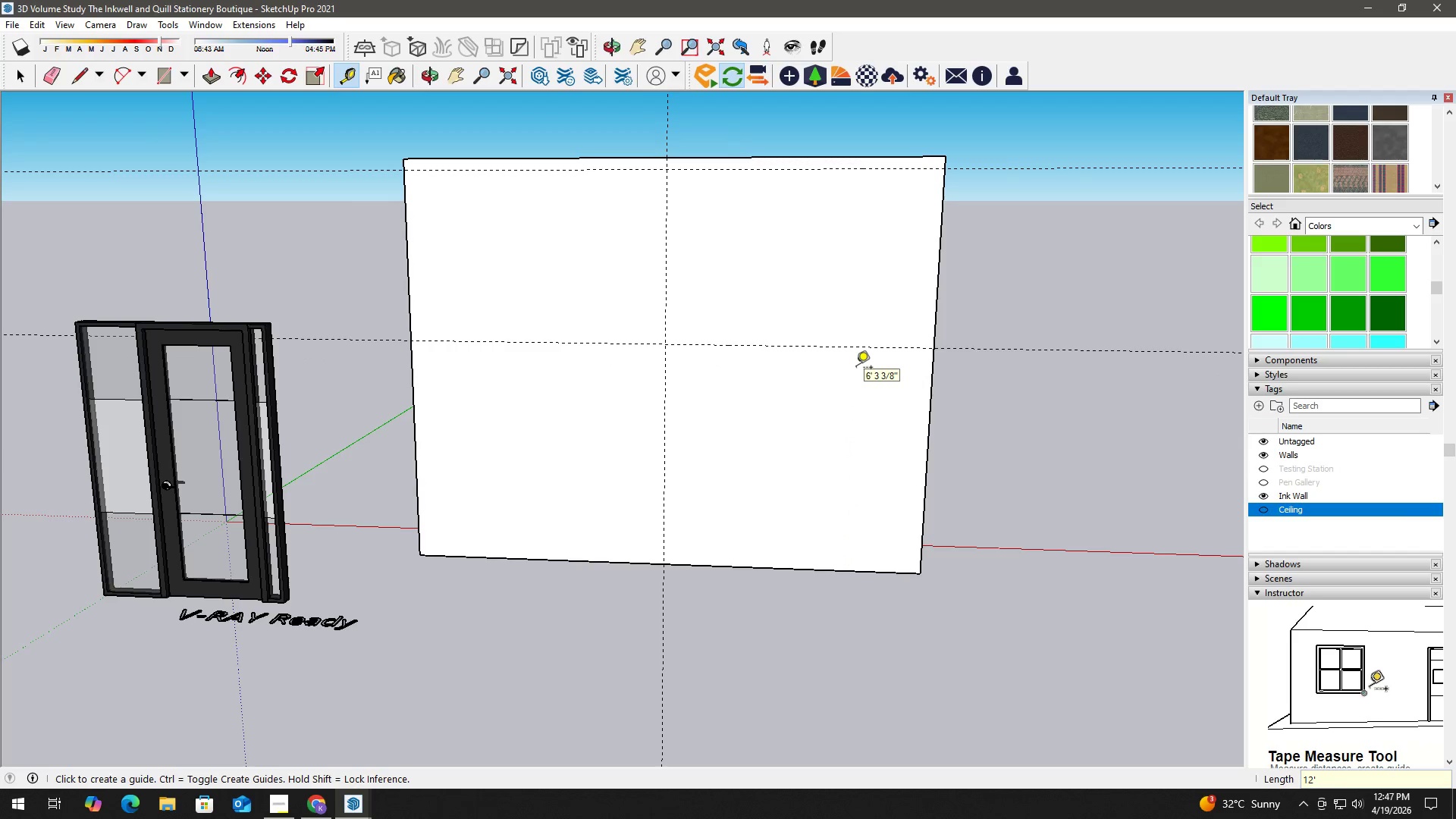 
key(Space)
 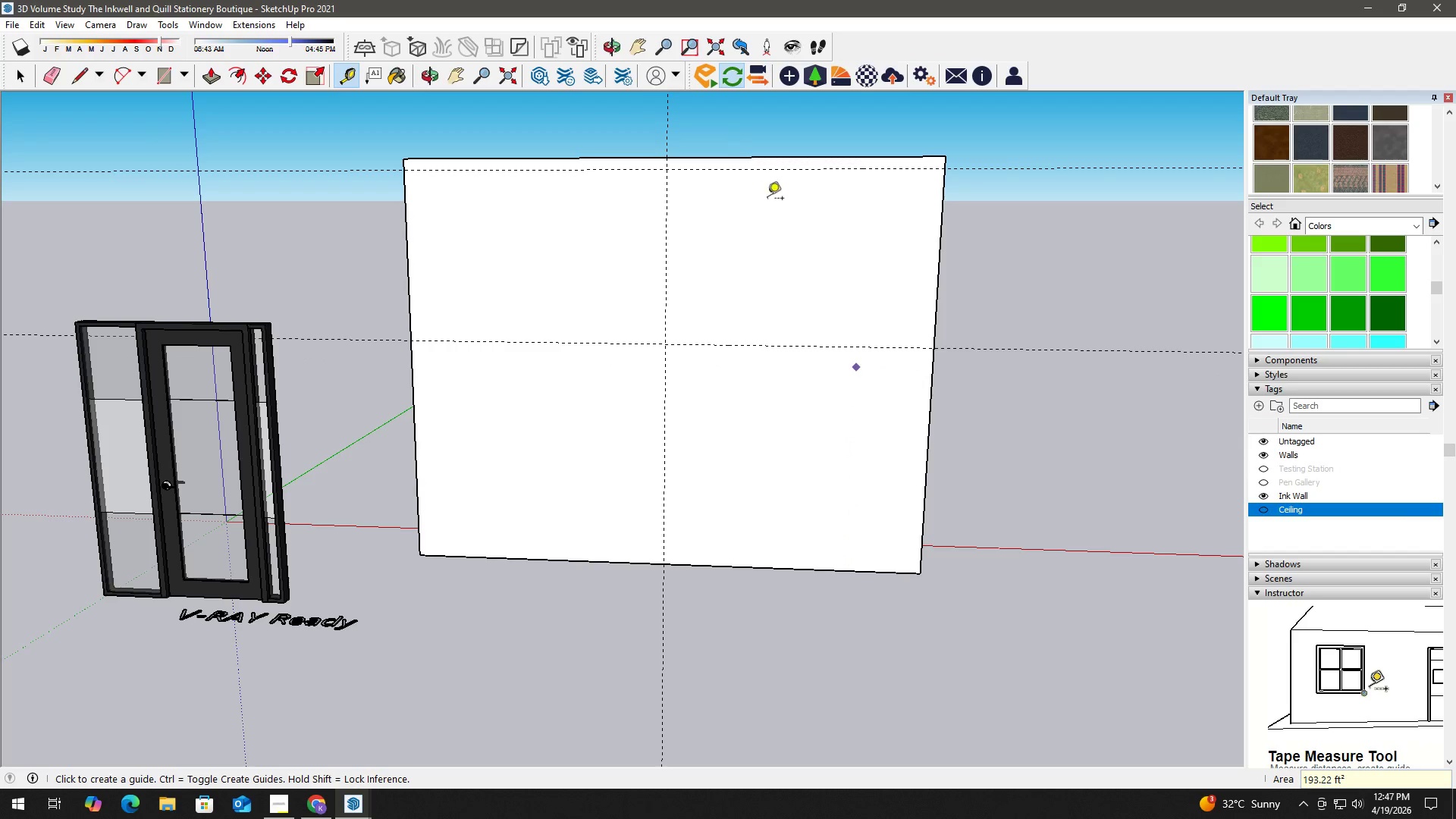 
key(E)
 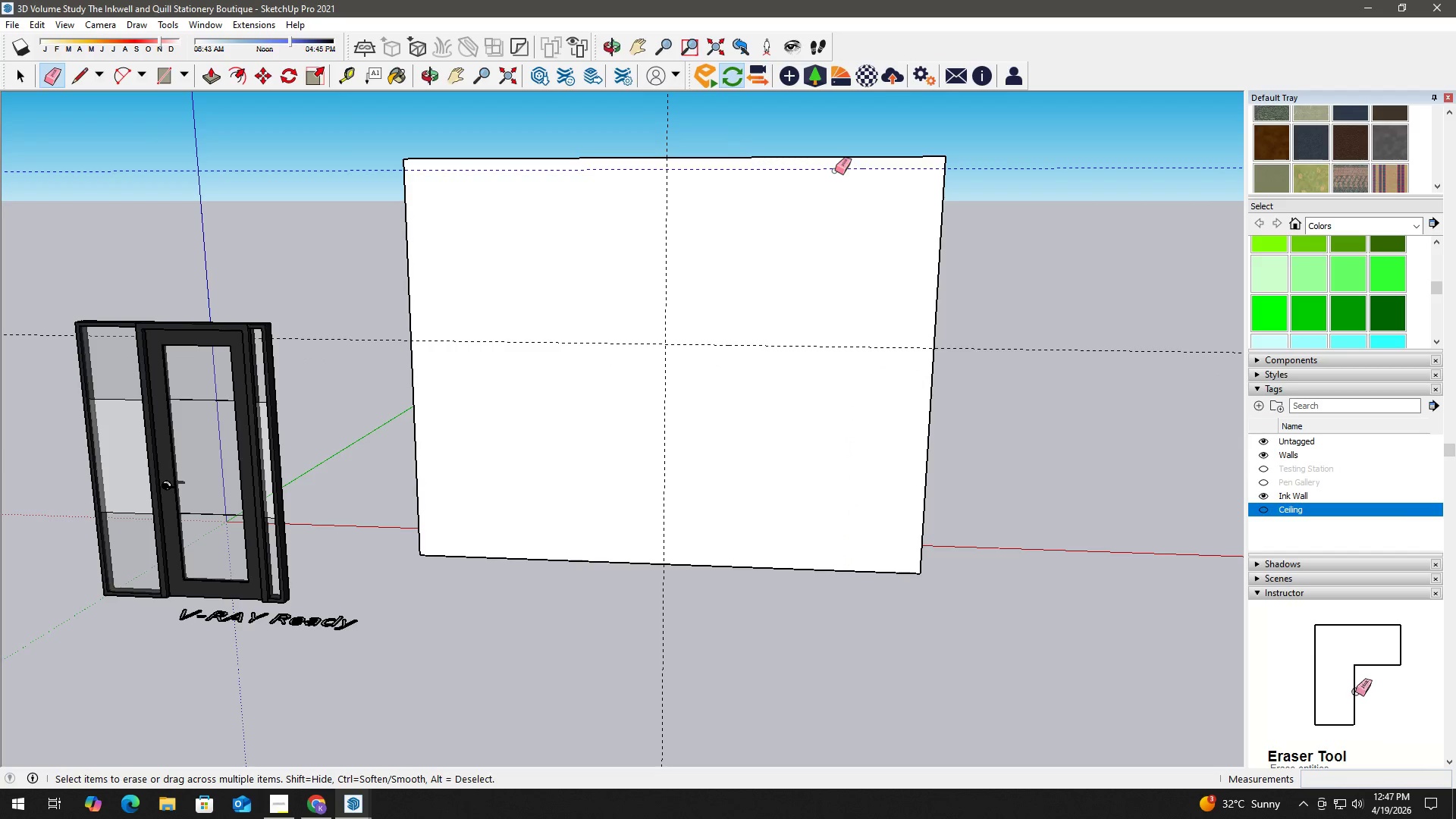 
key(Space)
 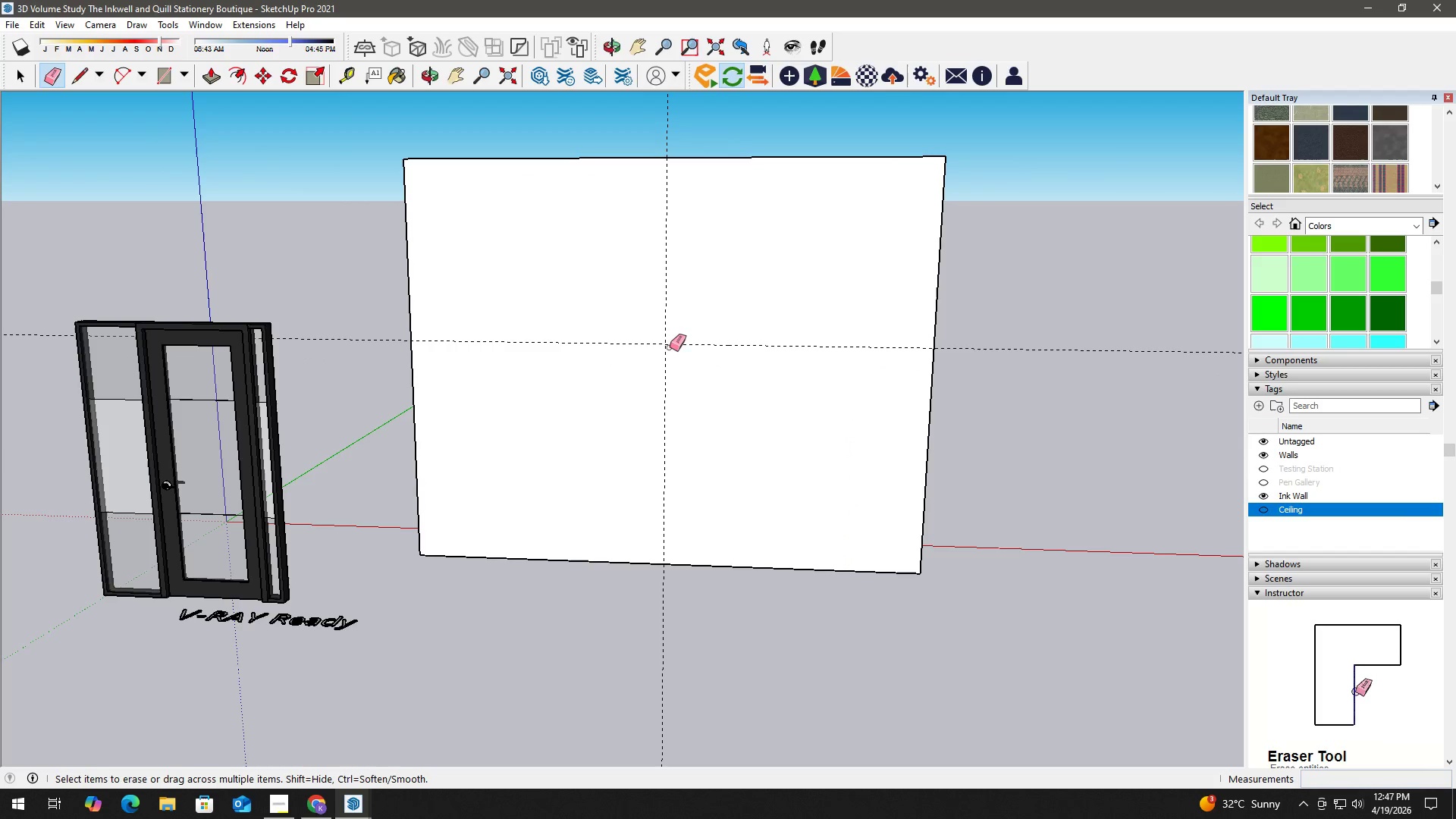 
key(T)
 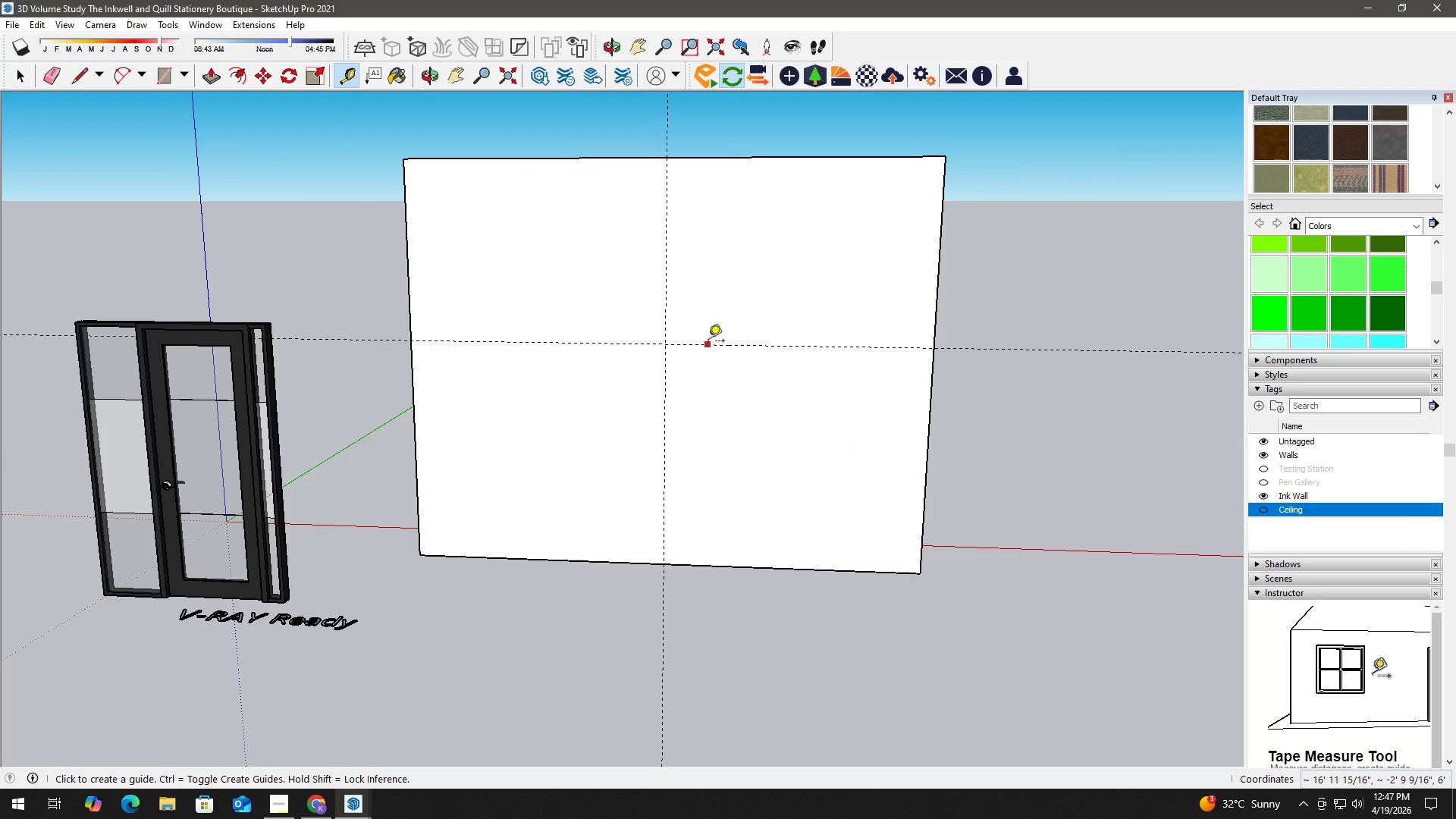 
left_click_drag(start_coordinate=[708, 341], to_coordinate=[708, 335])
 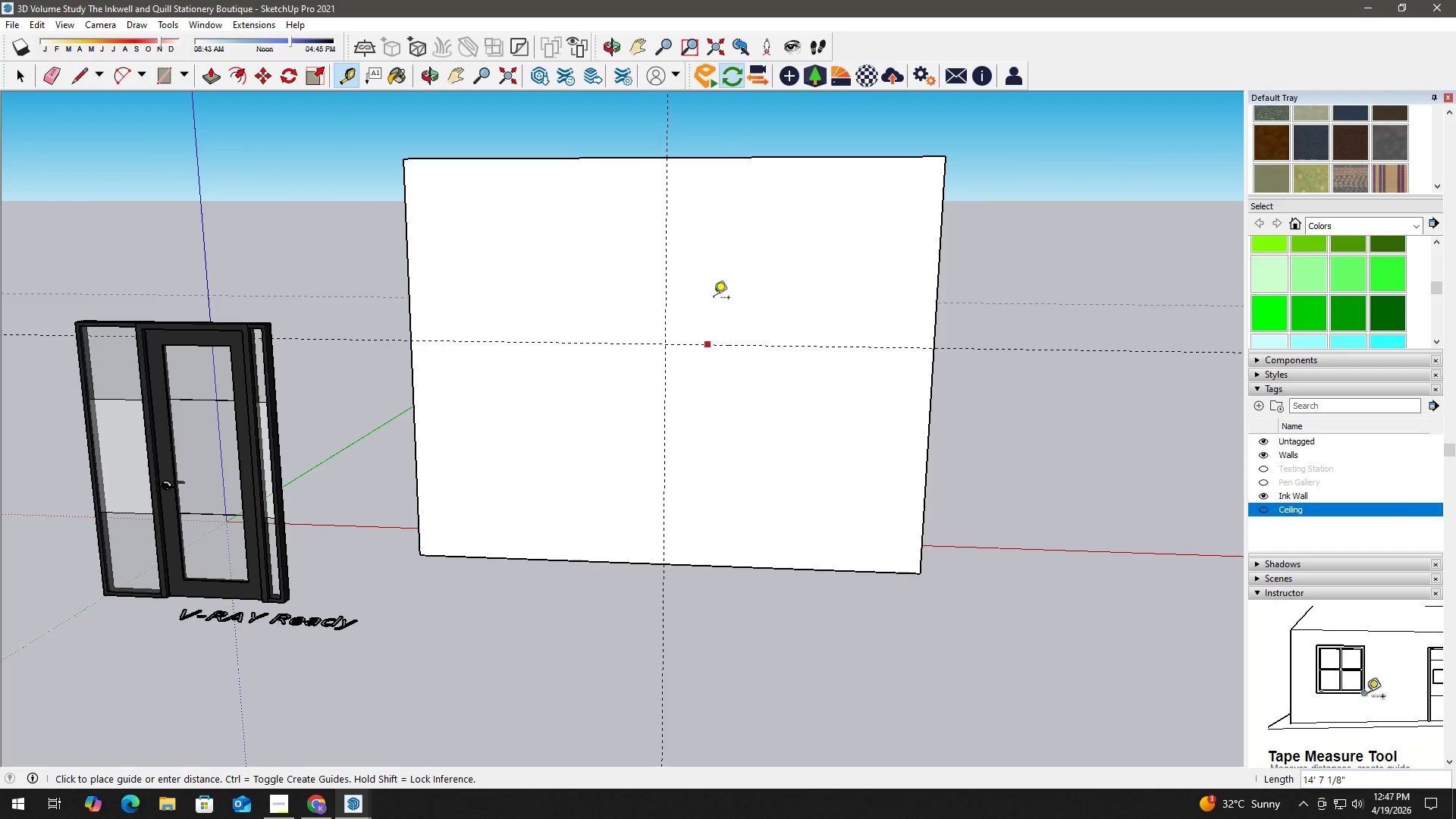 
mouse_move([706, 317])
 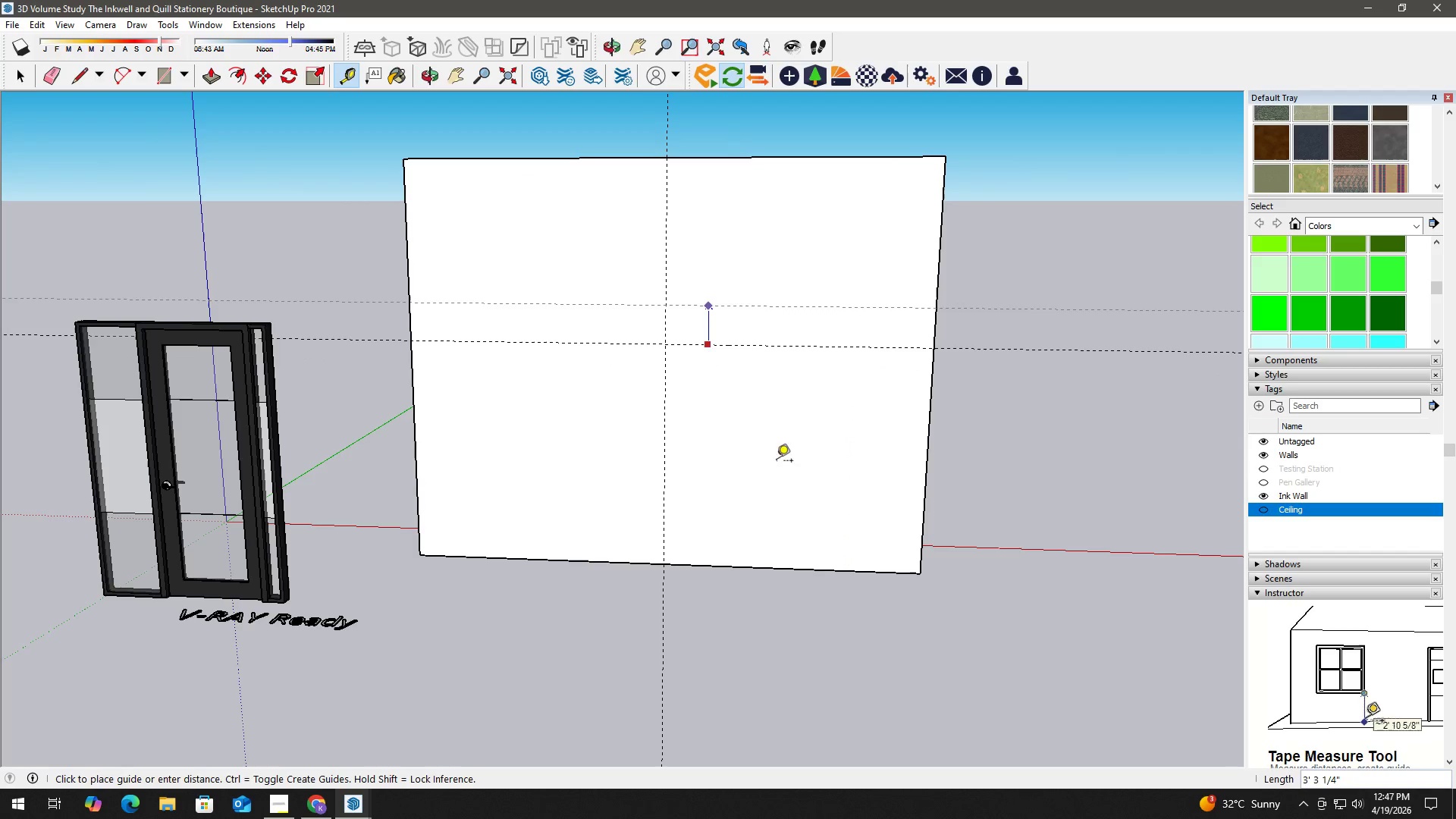 
key(Space)
 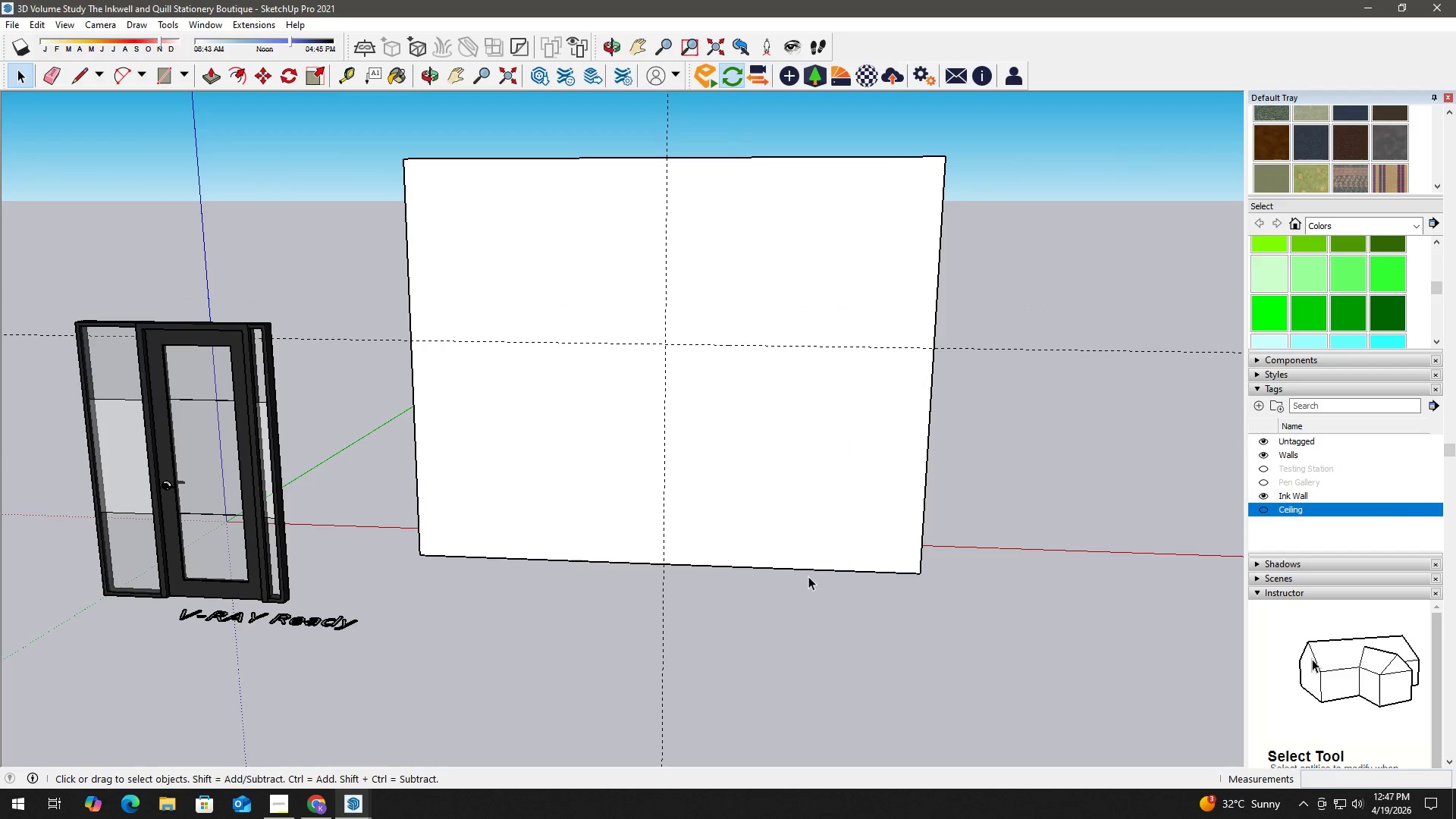 
key(T)
 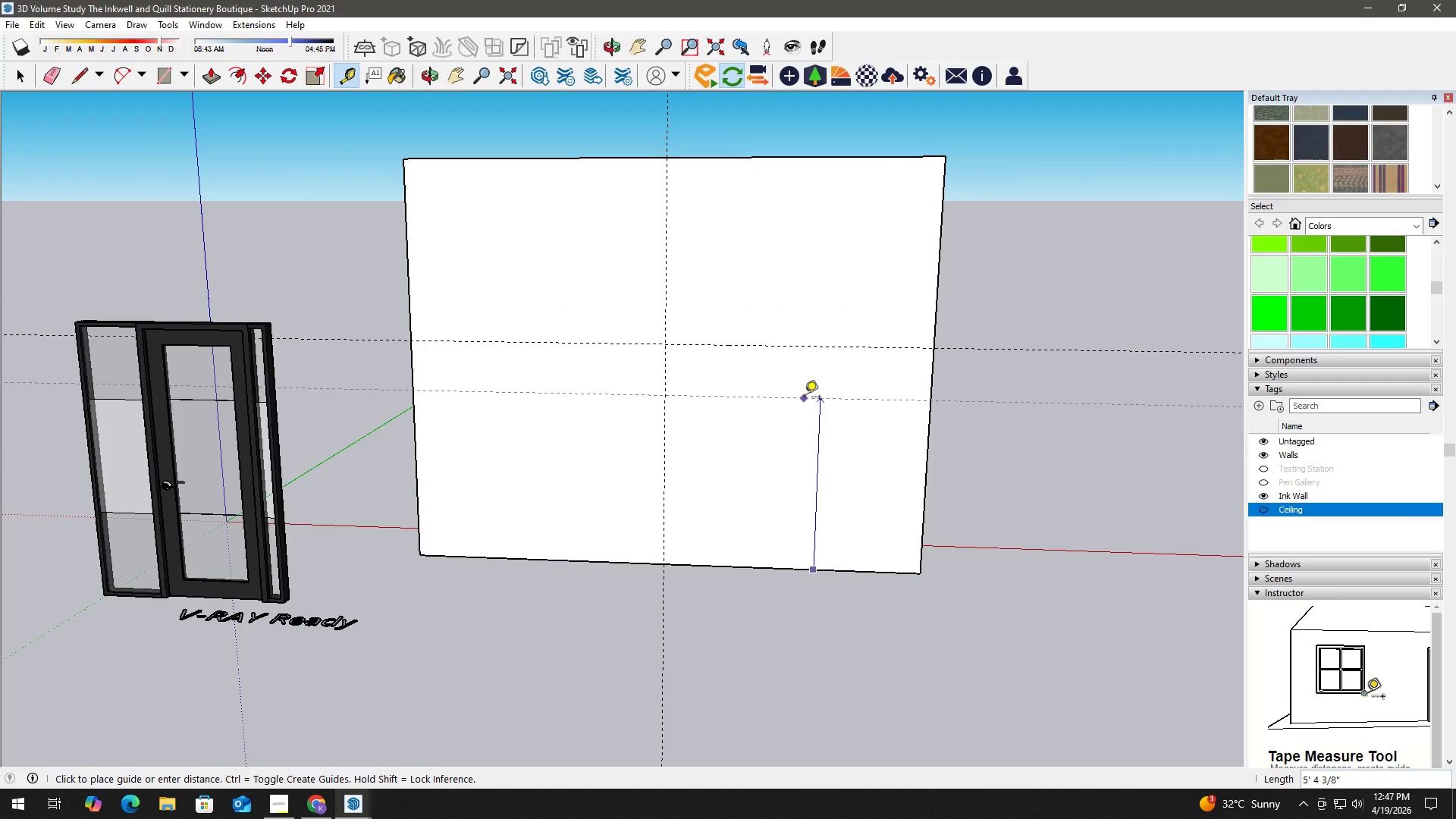 
key(Numpad8)
 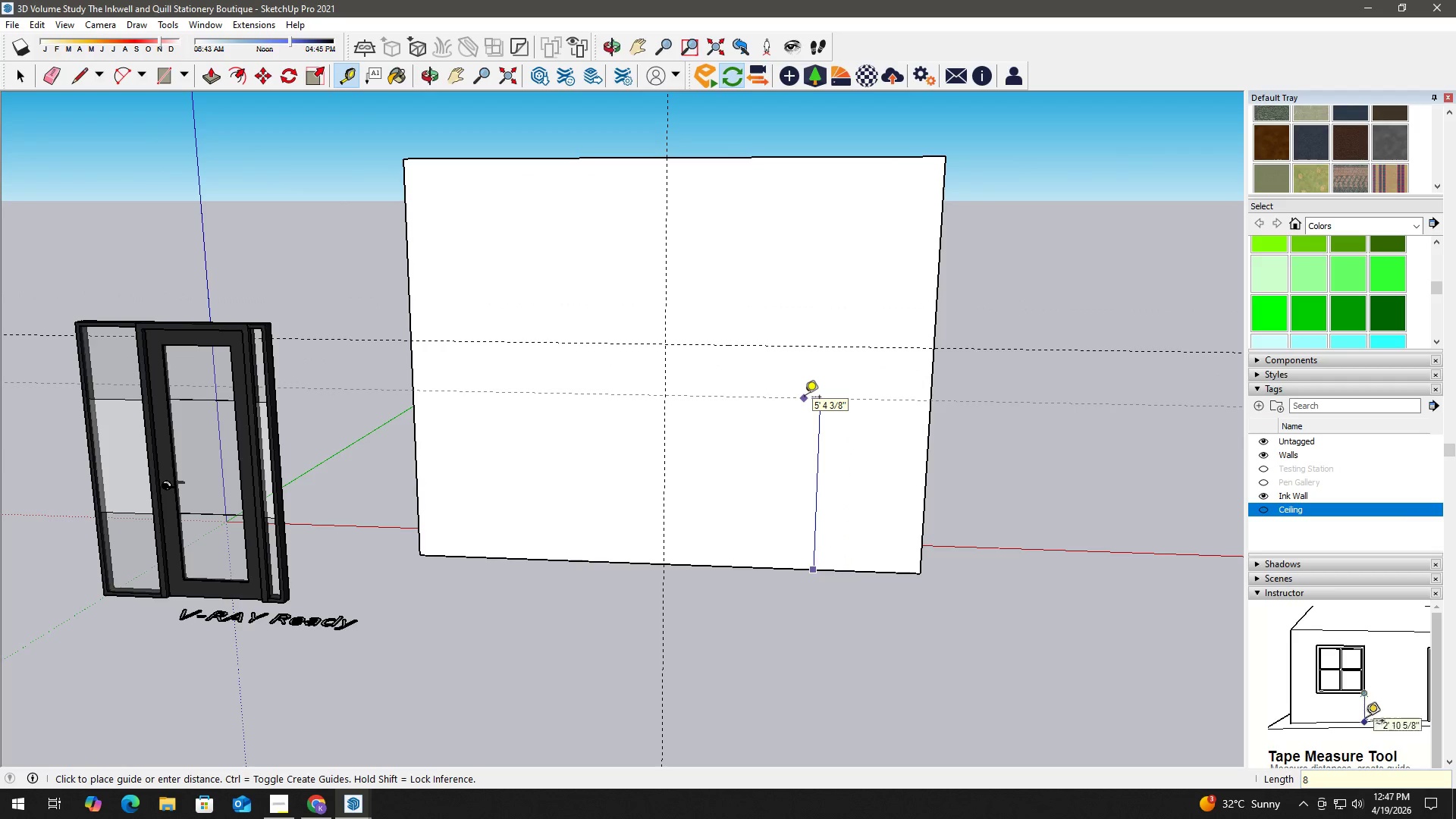 
key(Quote)
 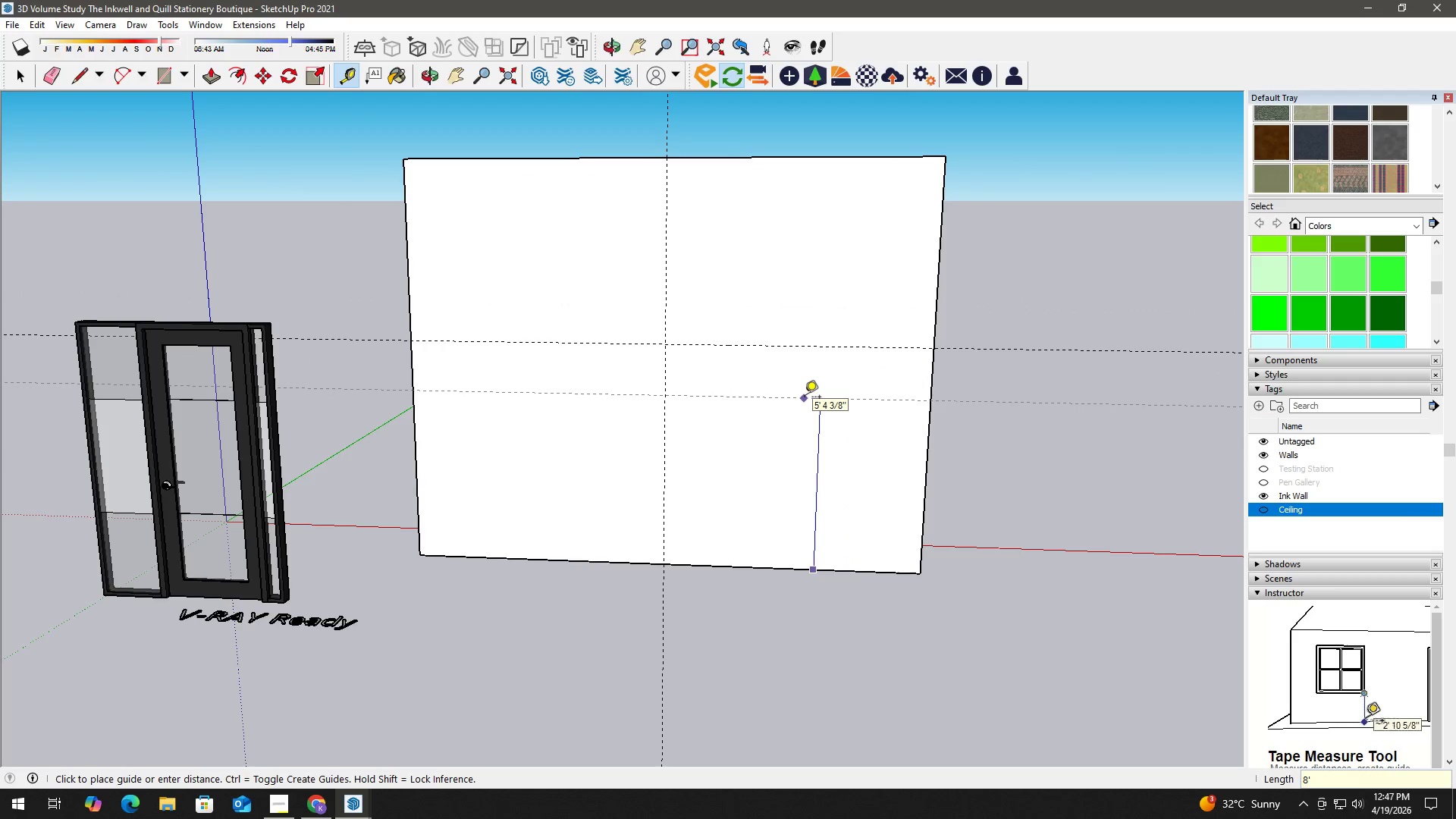 
key(Enter)
 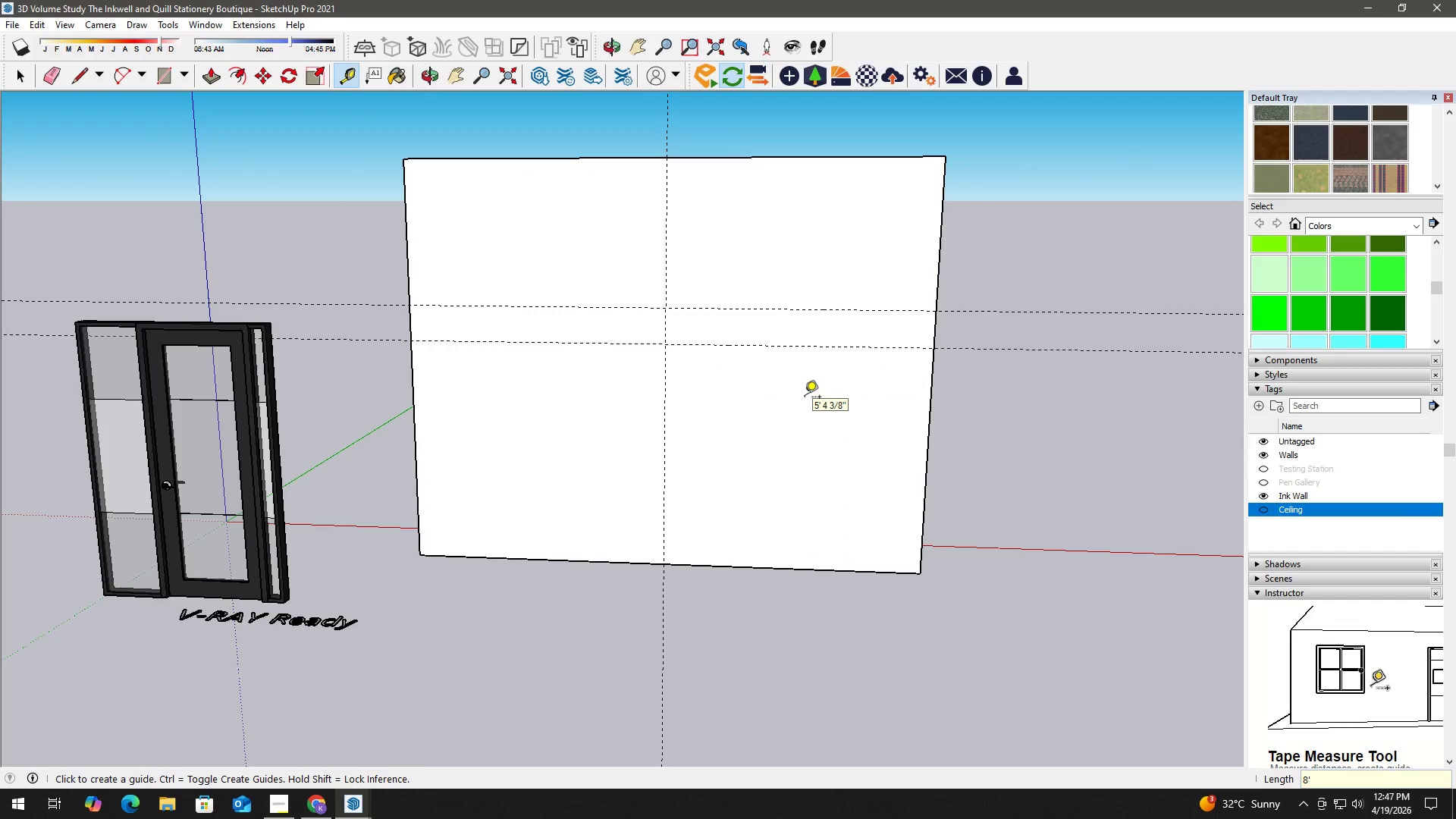 
key(Space)
 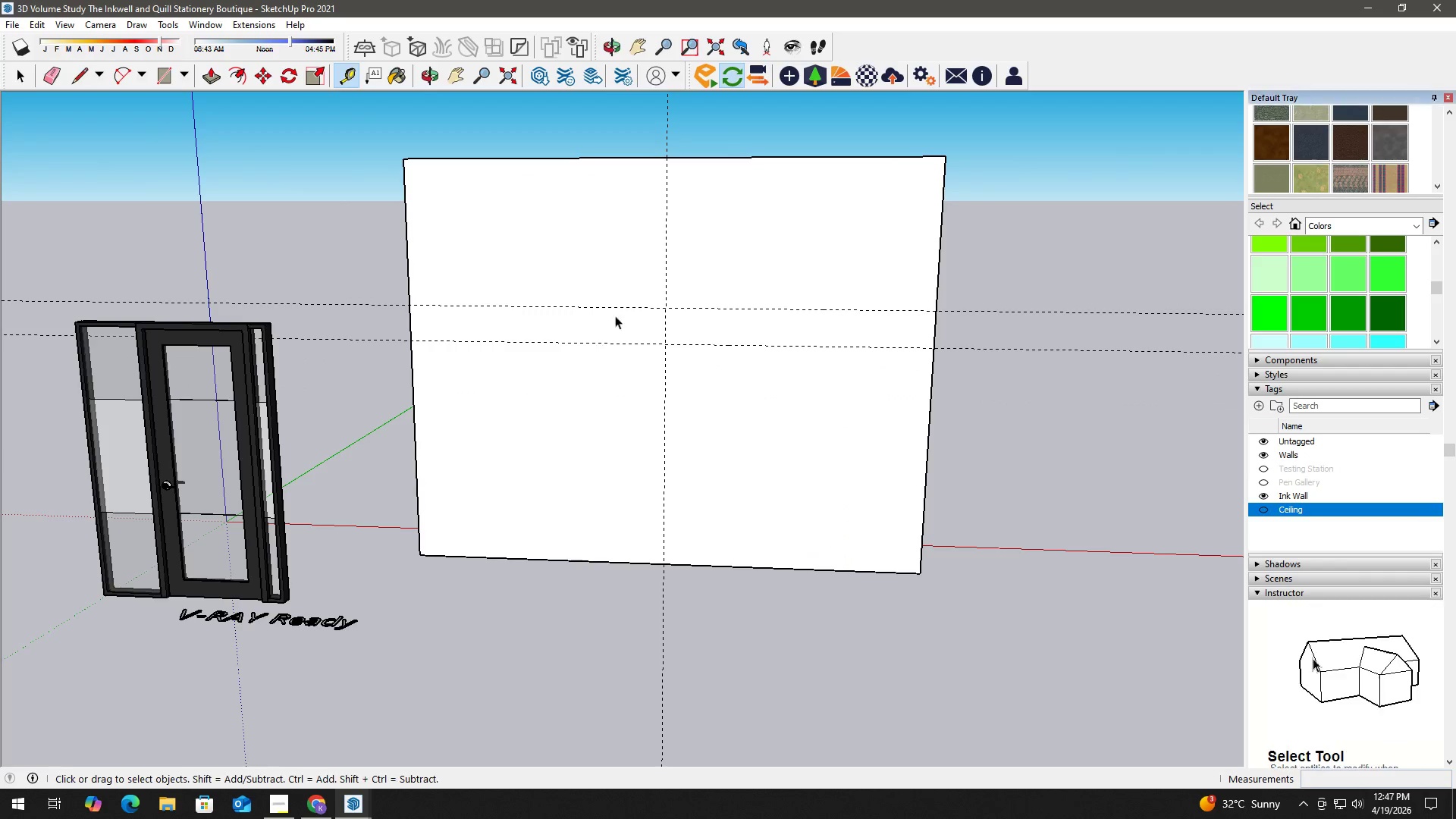 
key(T)
 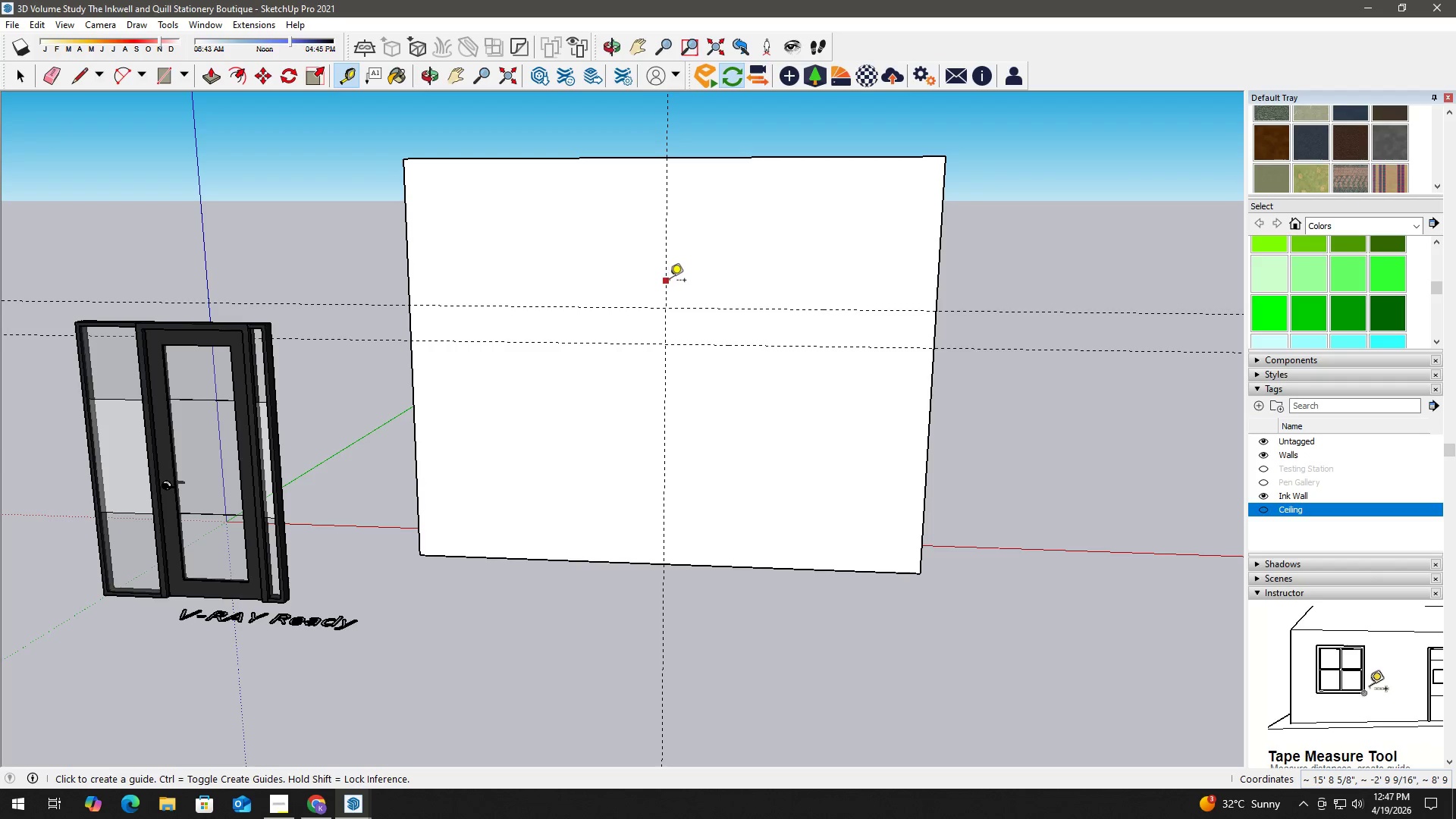 
left_click_drag(start_coordinate=[670, 281], to_coordinate=[665, 281])
 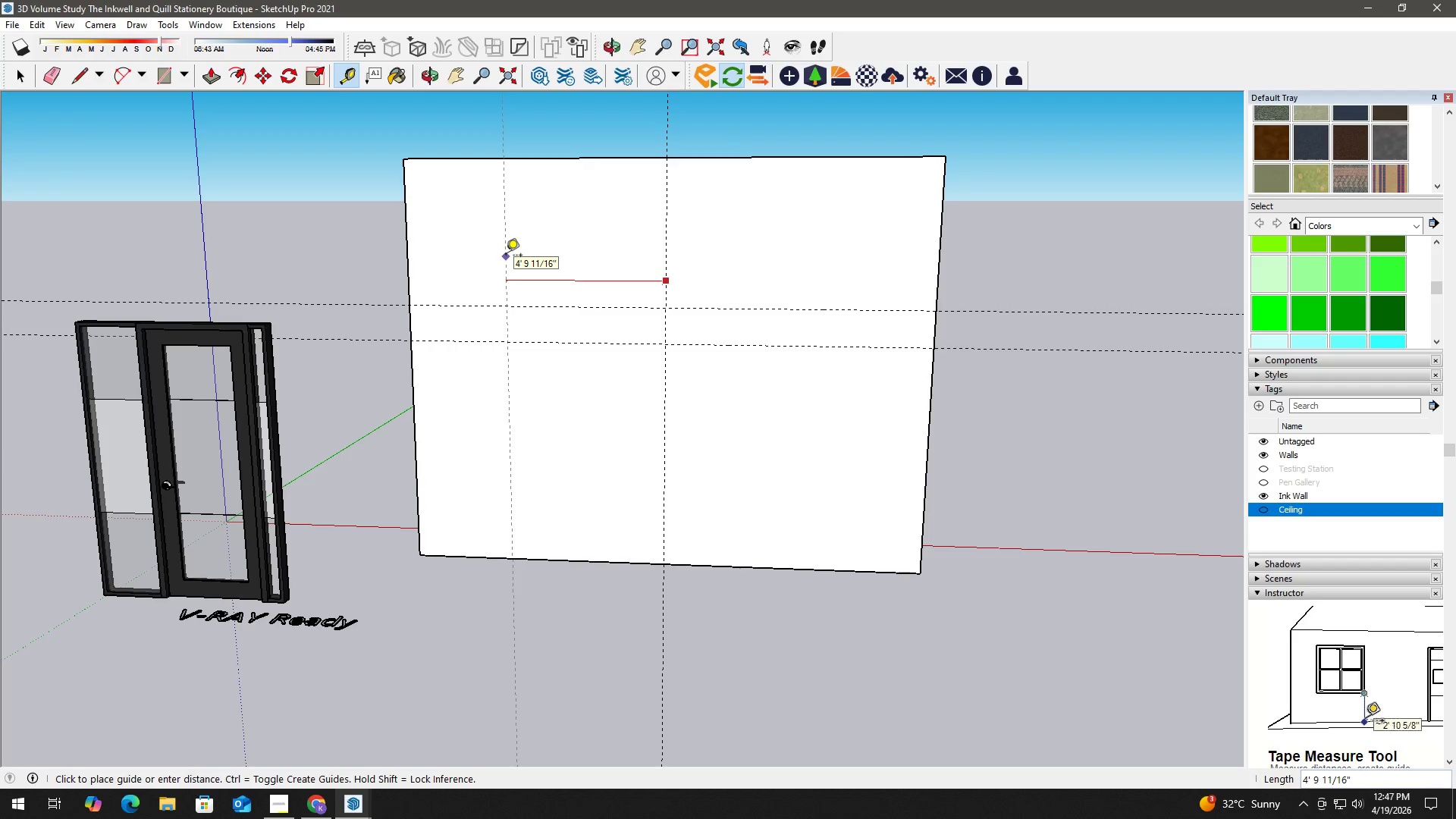 
key(Numpad5)
 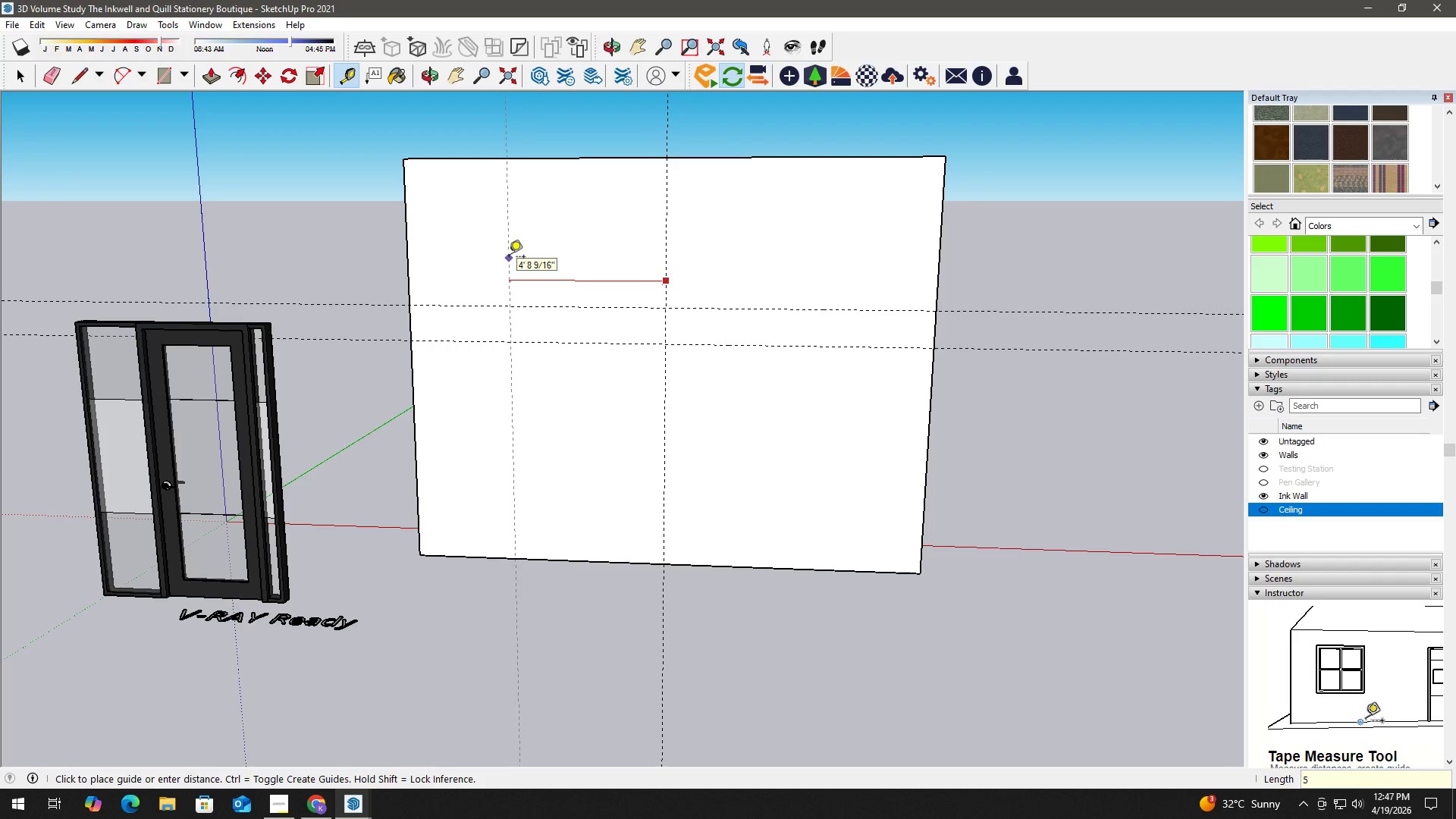 
key(NumpadEnter)
 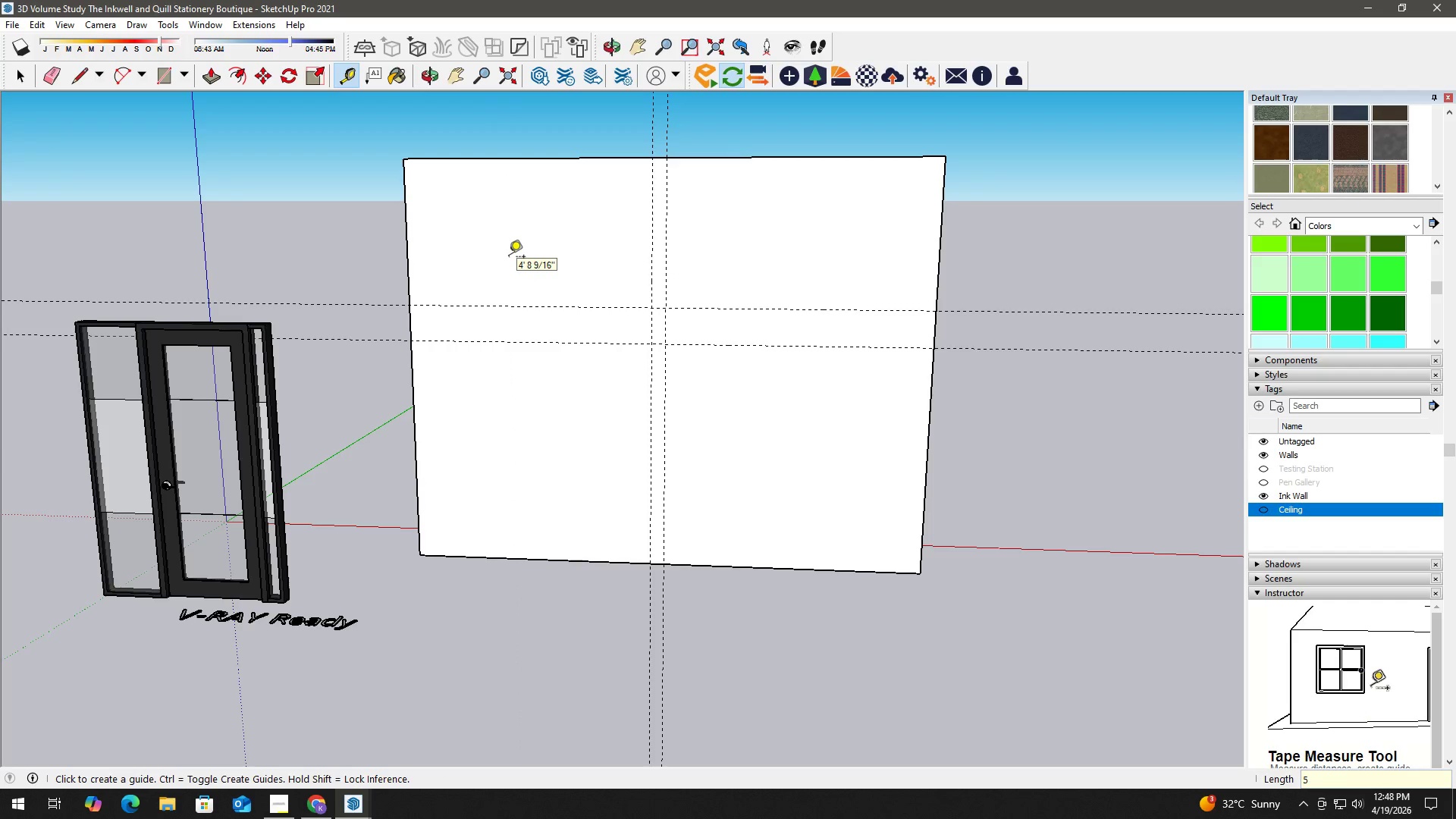 
key(Control+ControlLeft)
 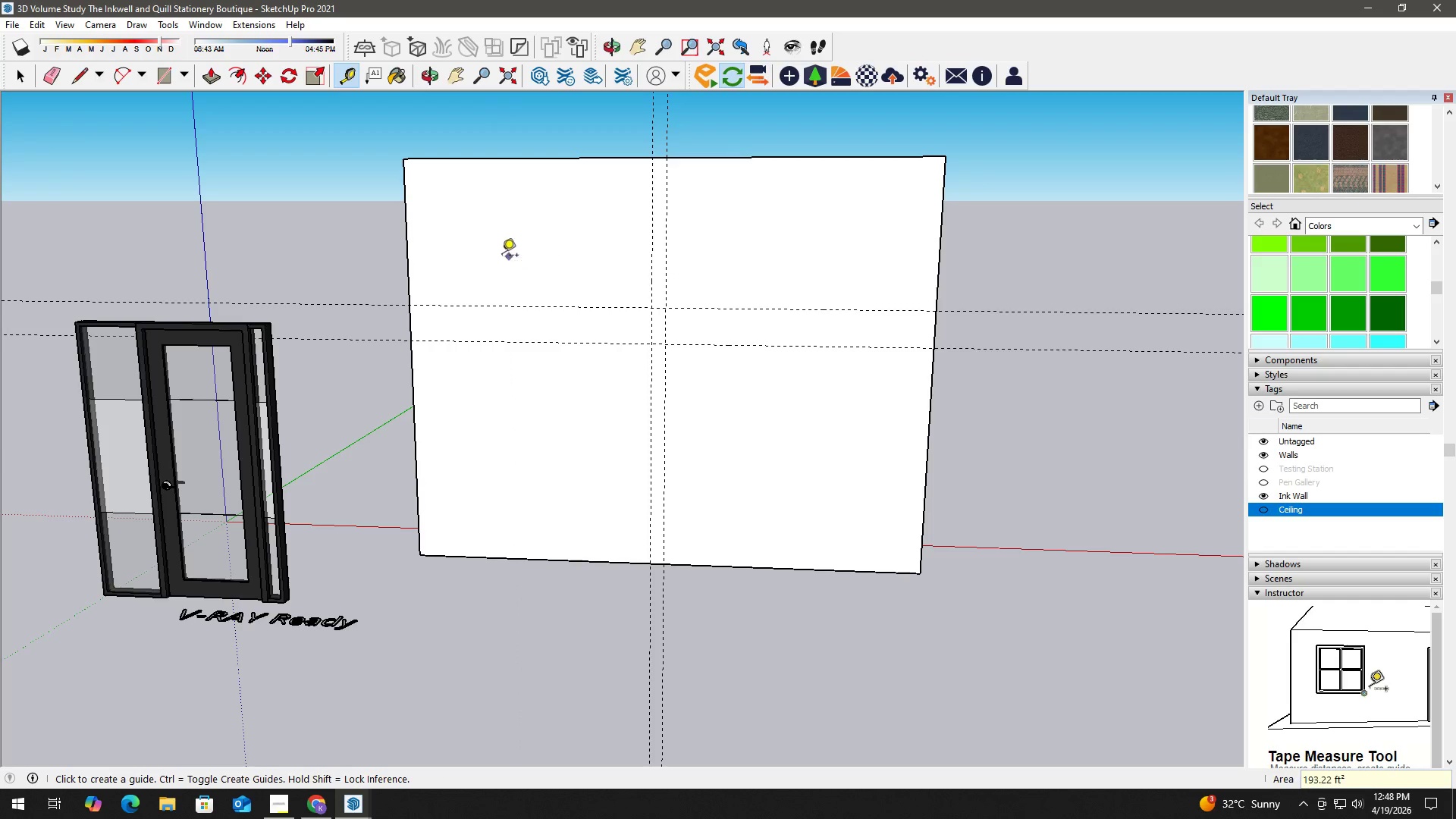 
key(Control+Z)
 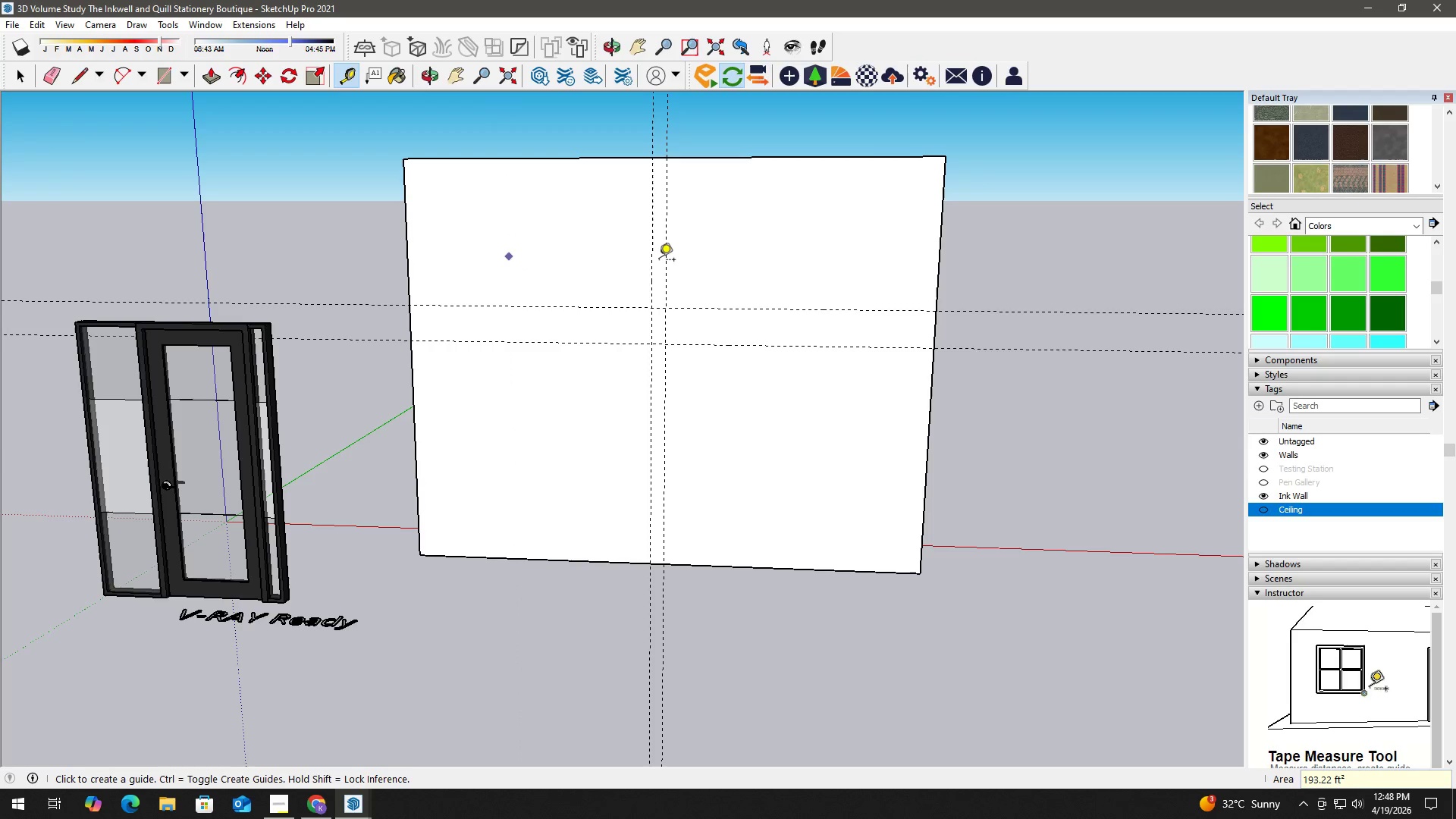 
key(Space)
 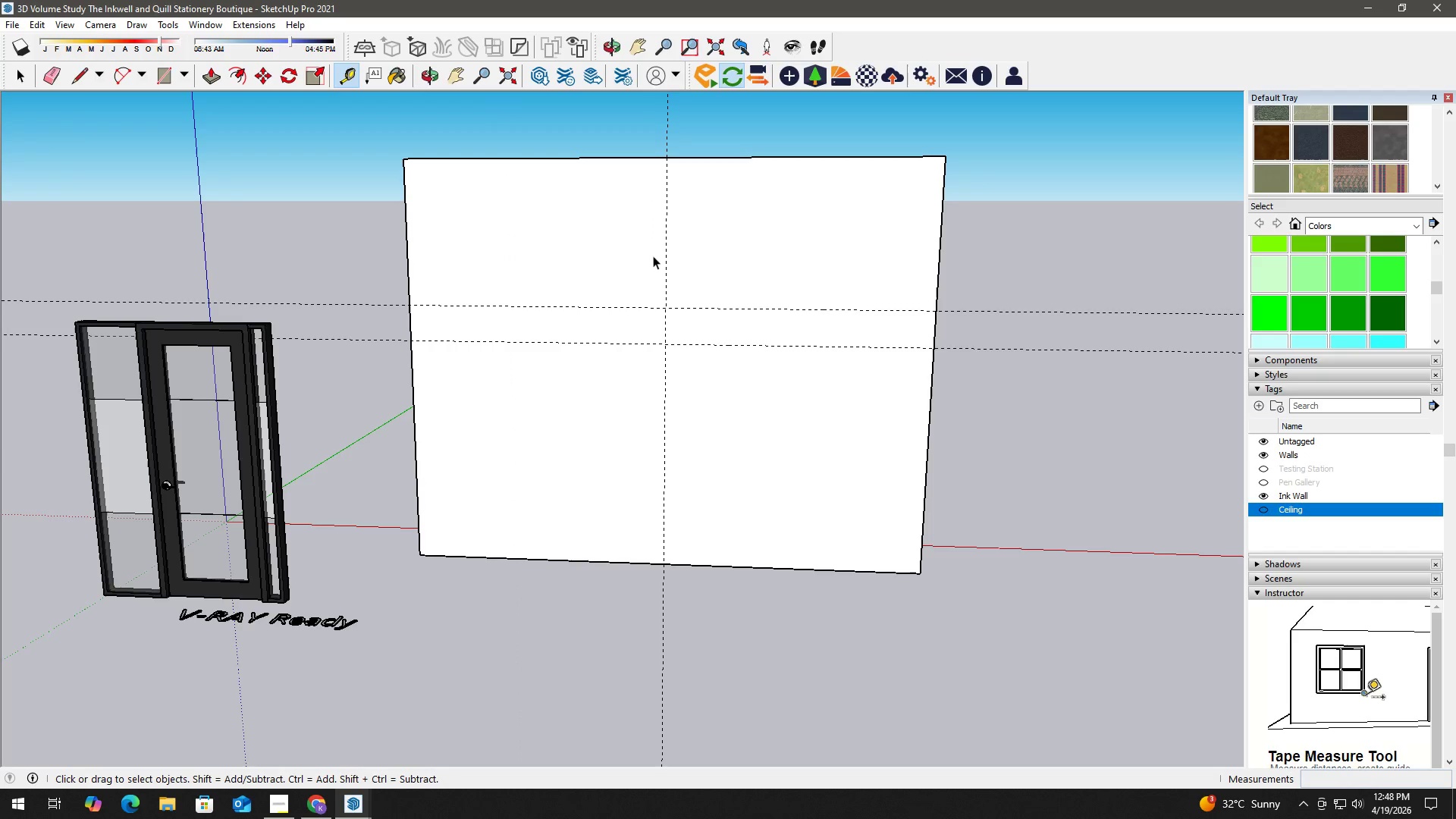 
key(T)
 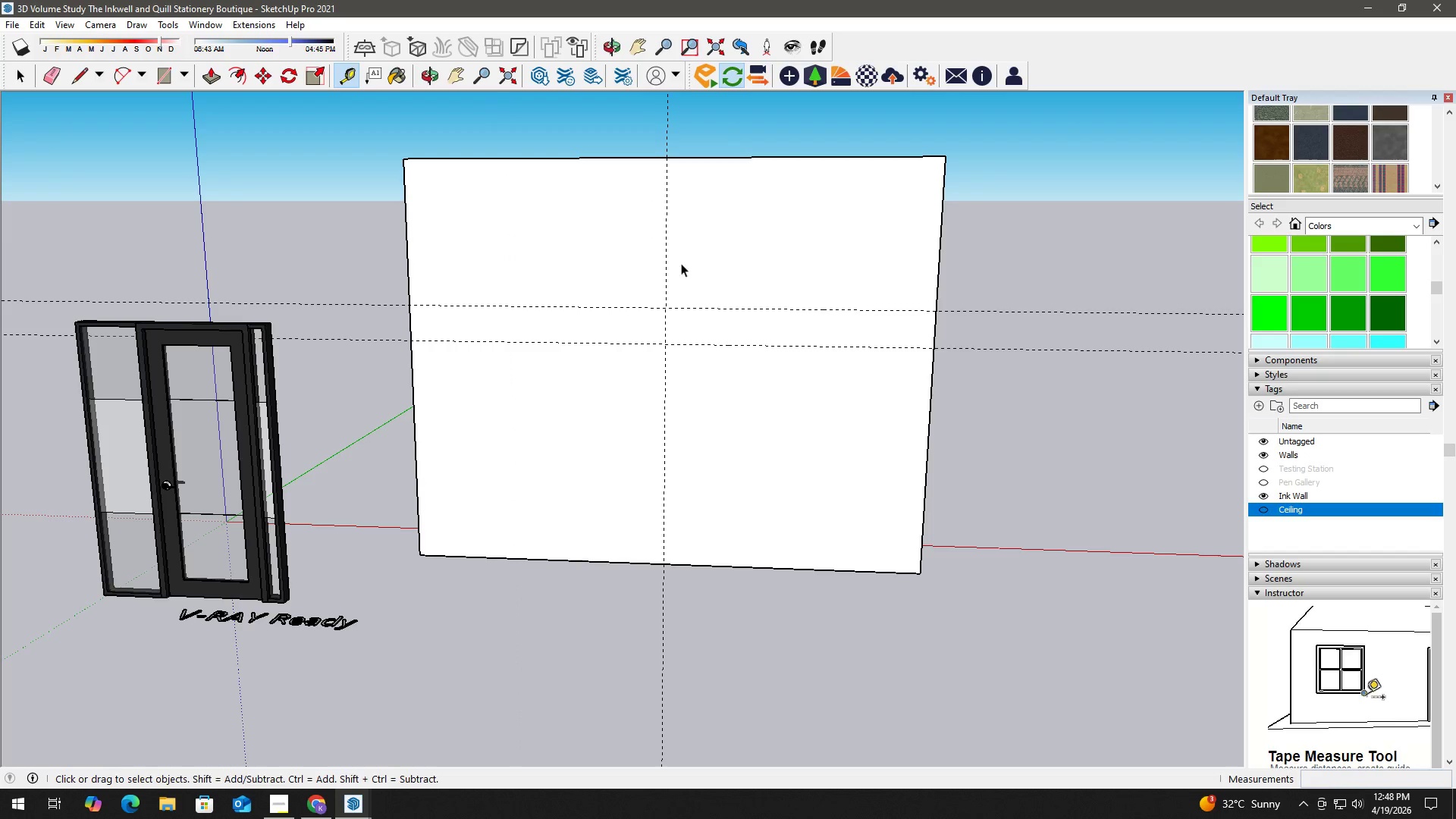 
left_click([707, 260])
 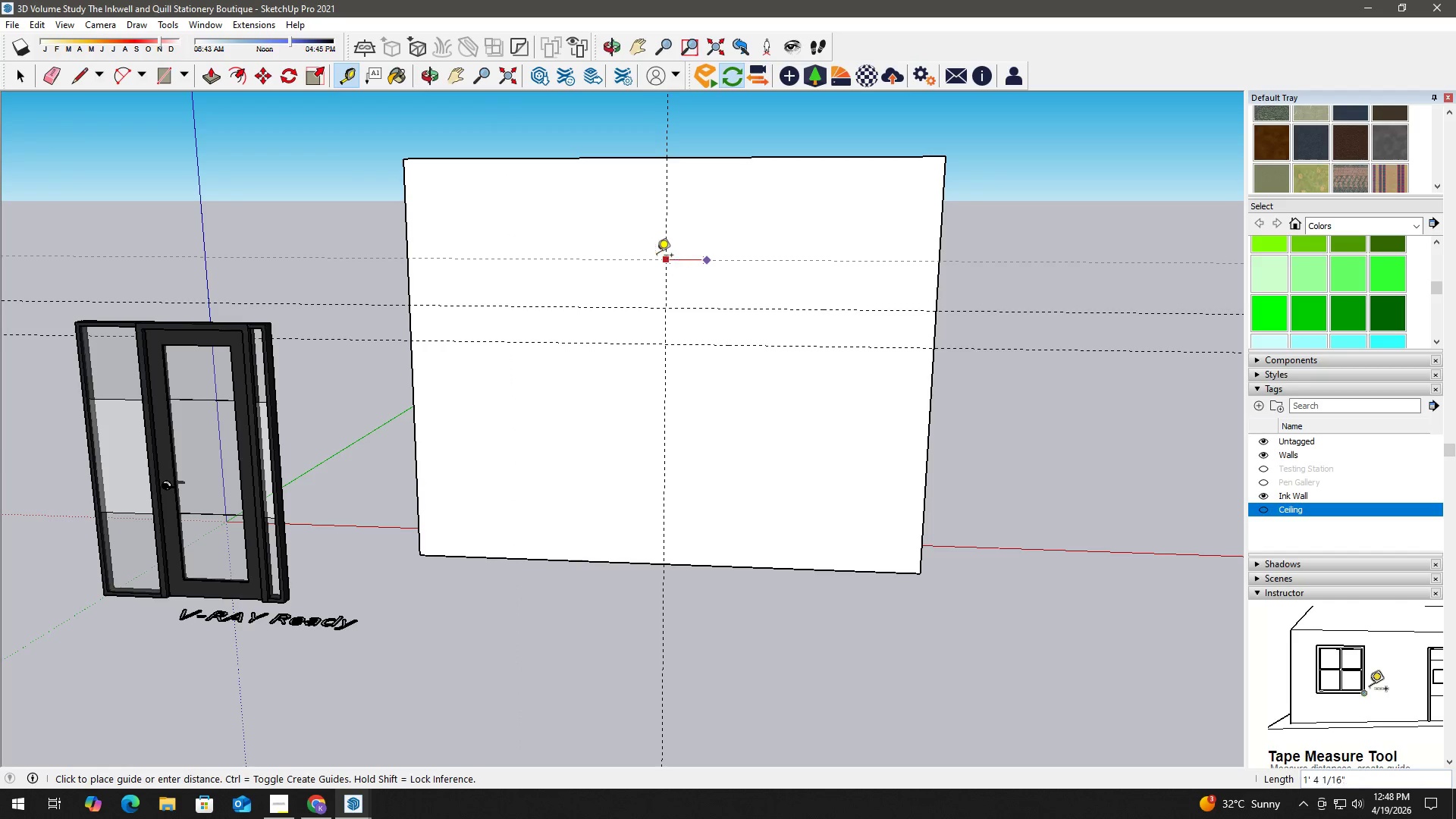 
key(Space)
 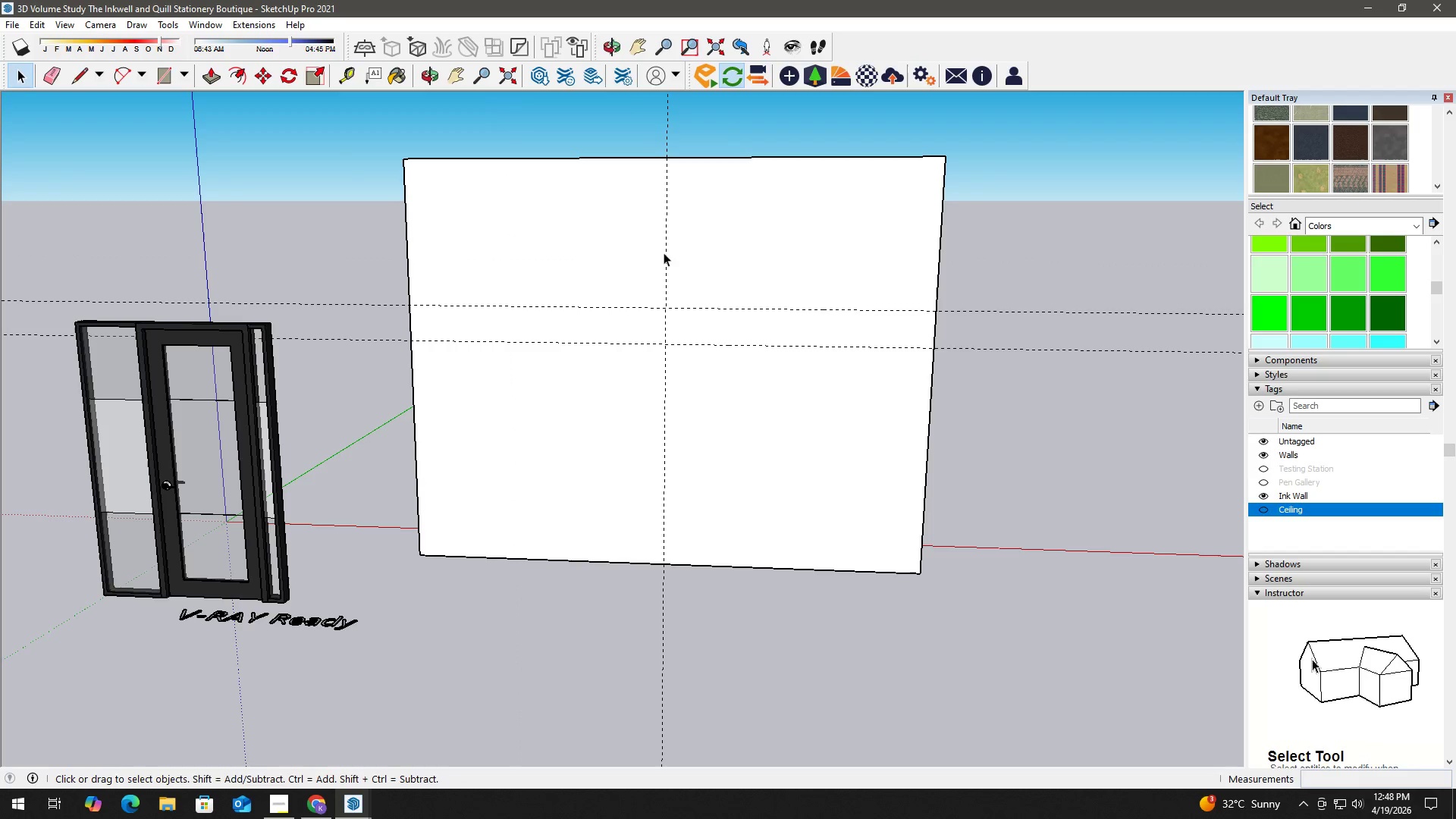 
key(T)
 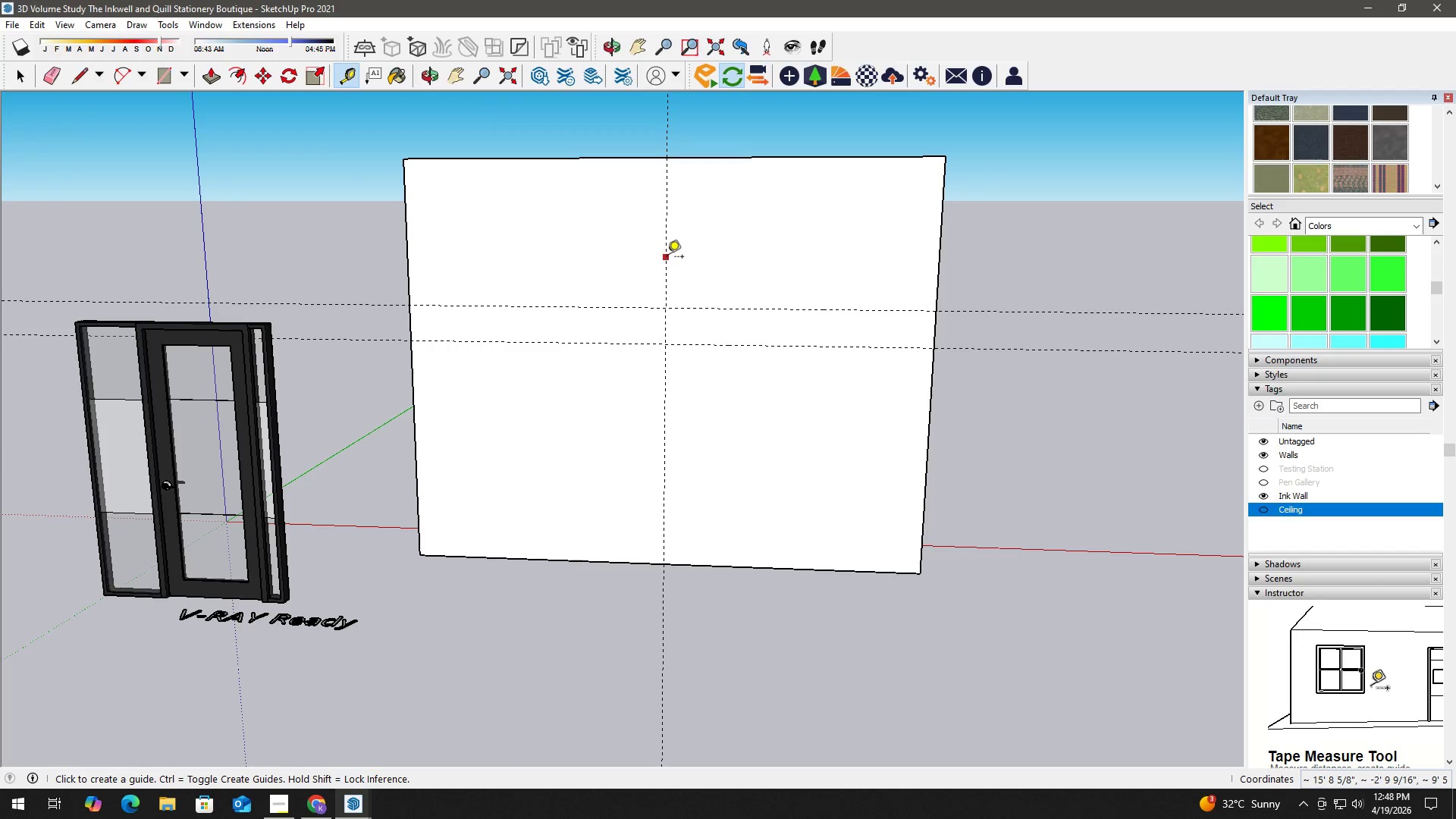 
left_click_drag(start_coordinate=[667, 258], to_coordinate=[663, 258])
 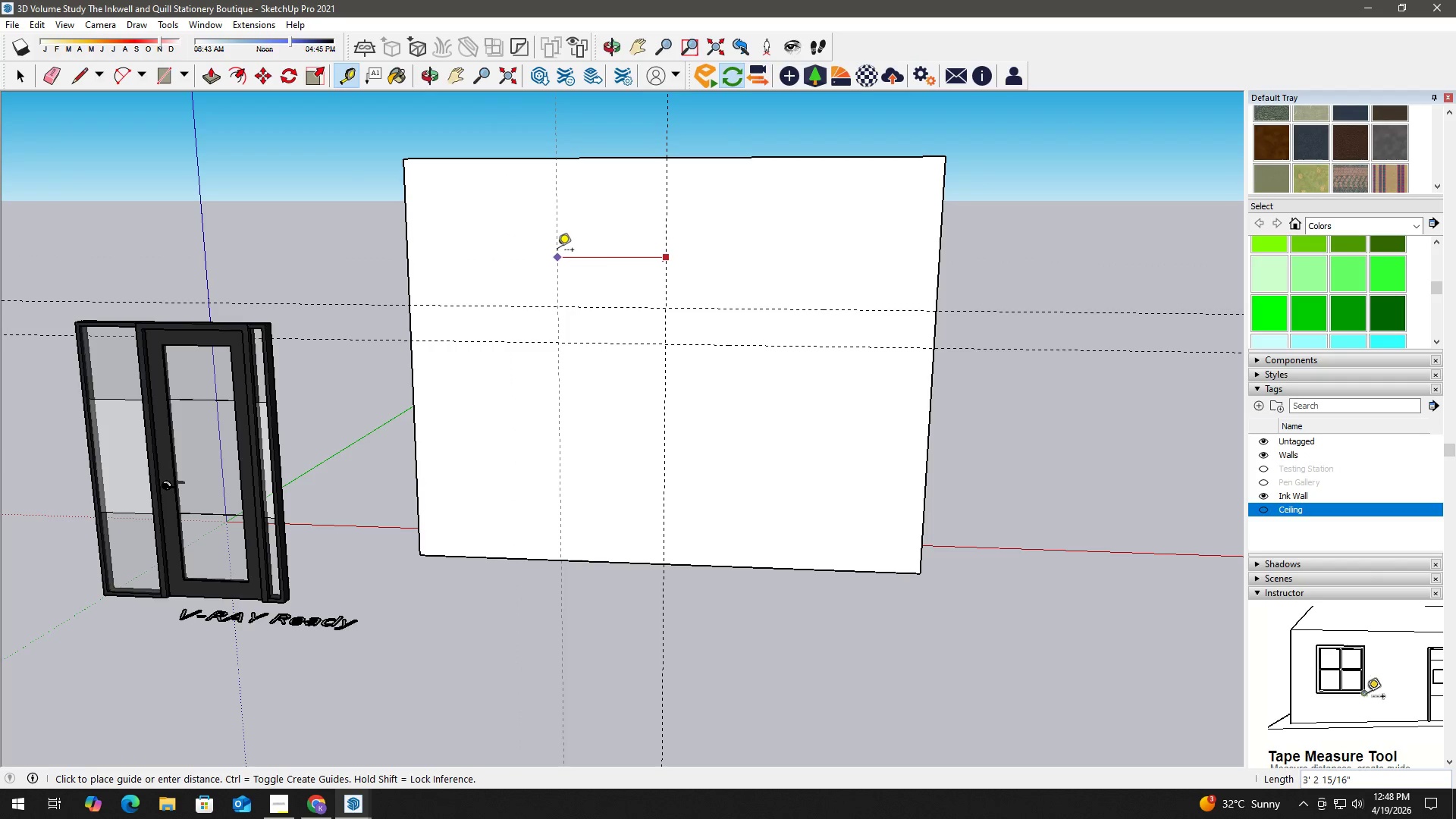 
key(Numpad5)
 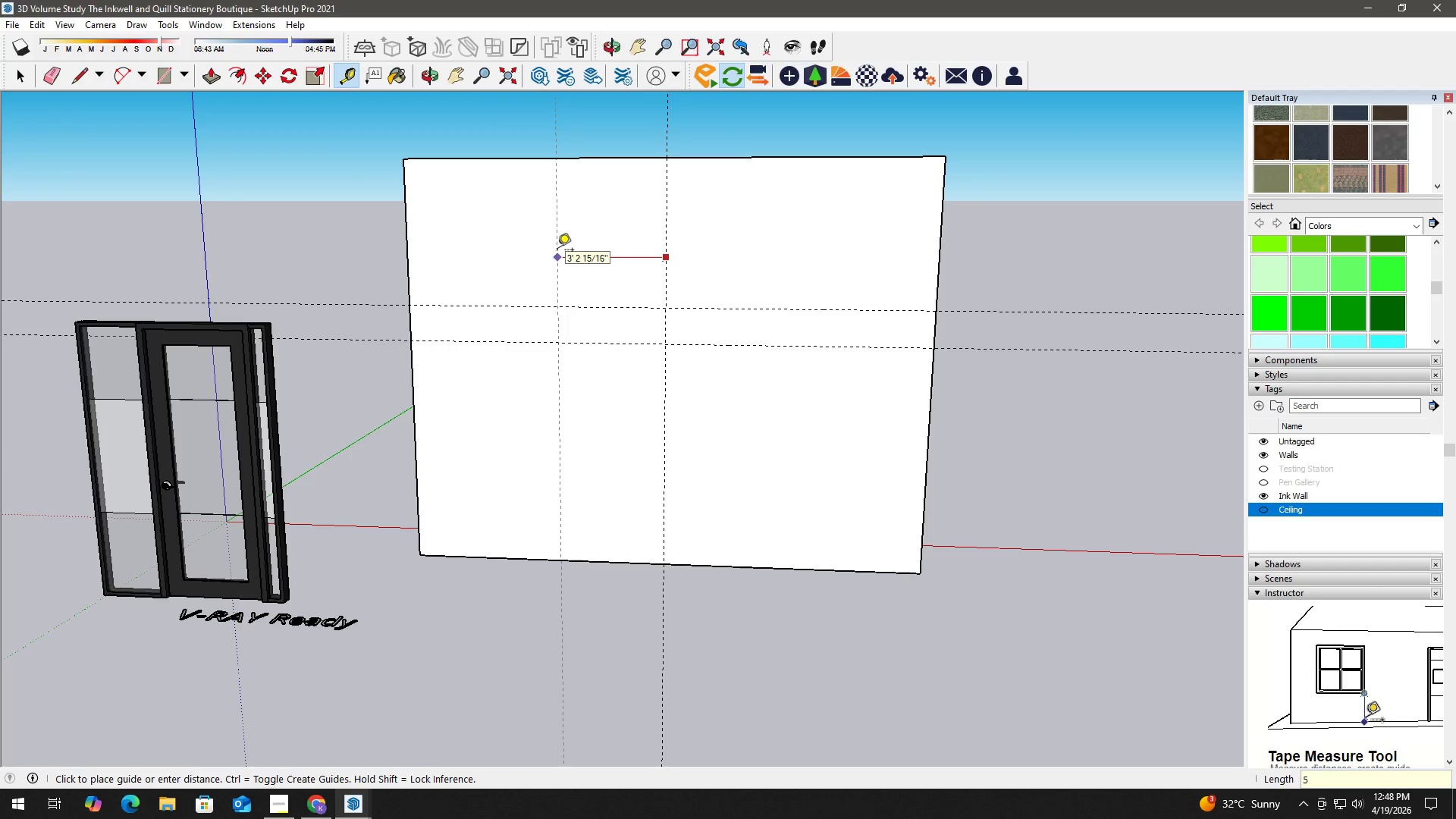 
key(Quote)
 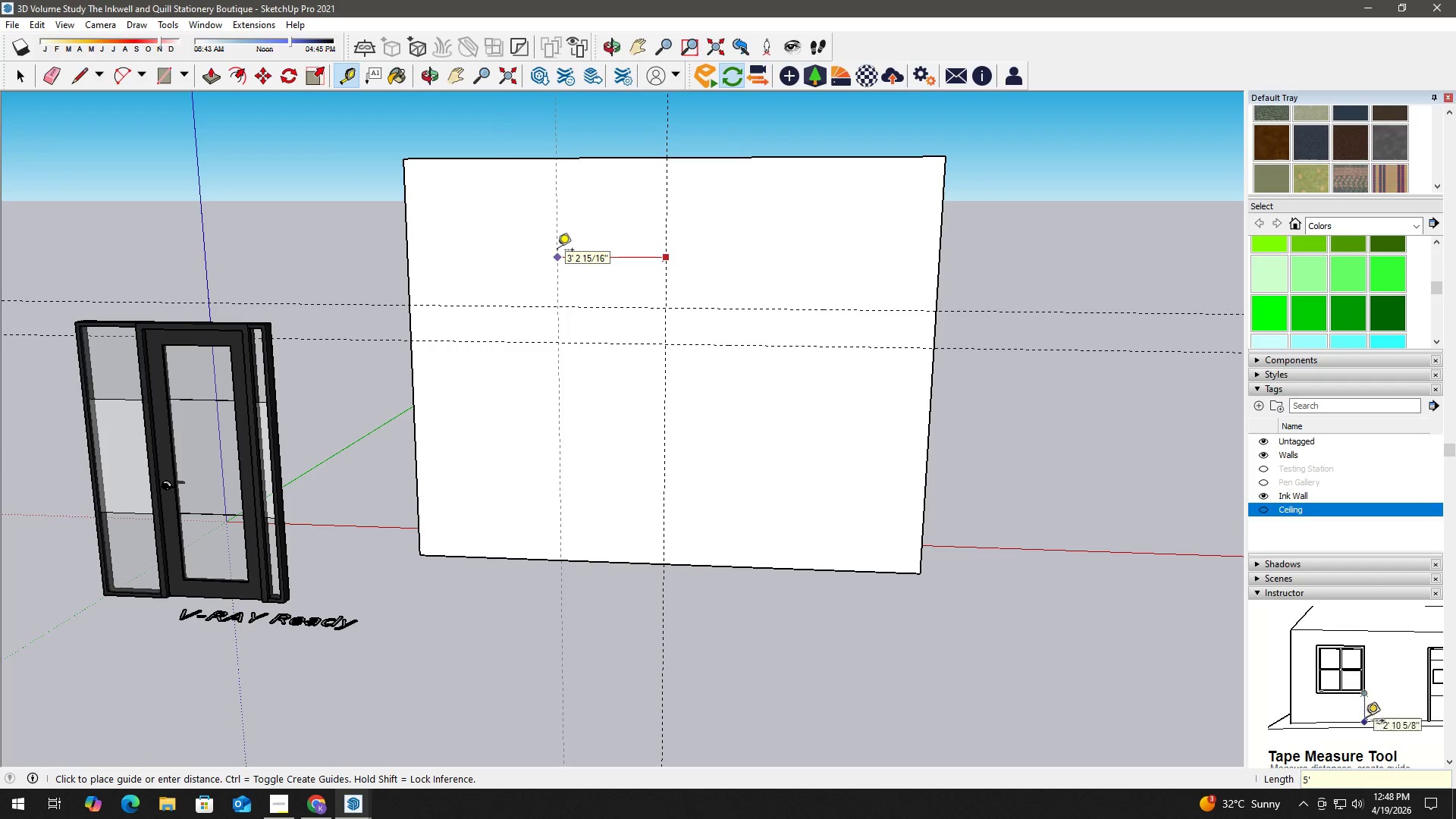 
key(Enter)
 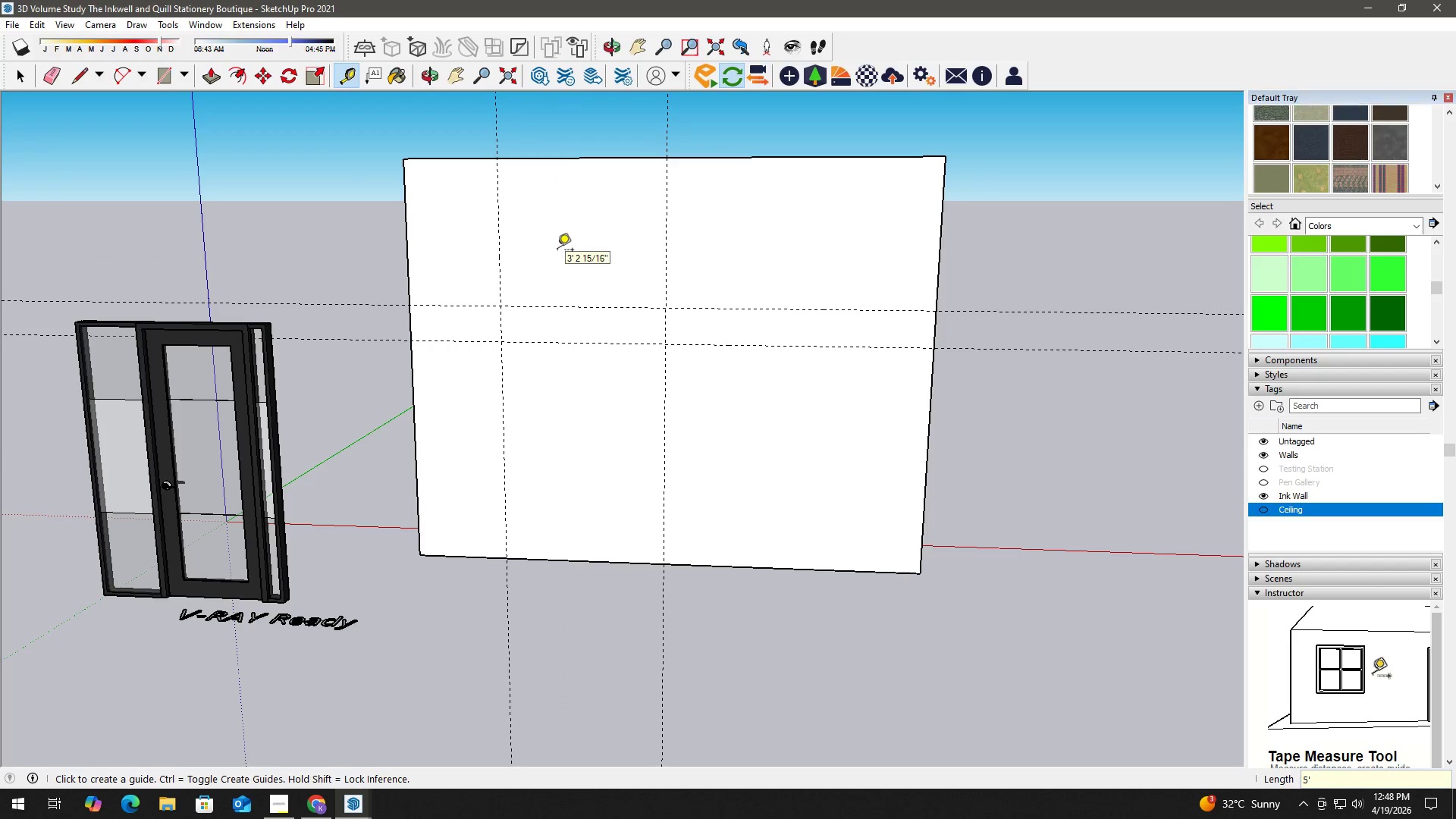 
key(Space)
 